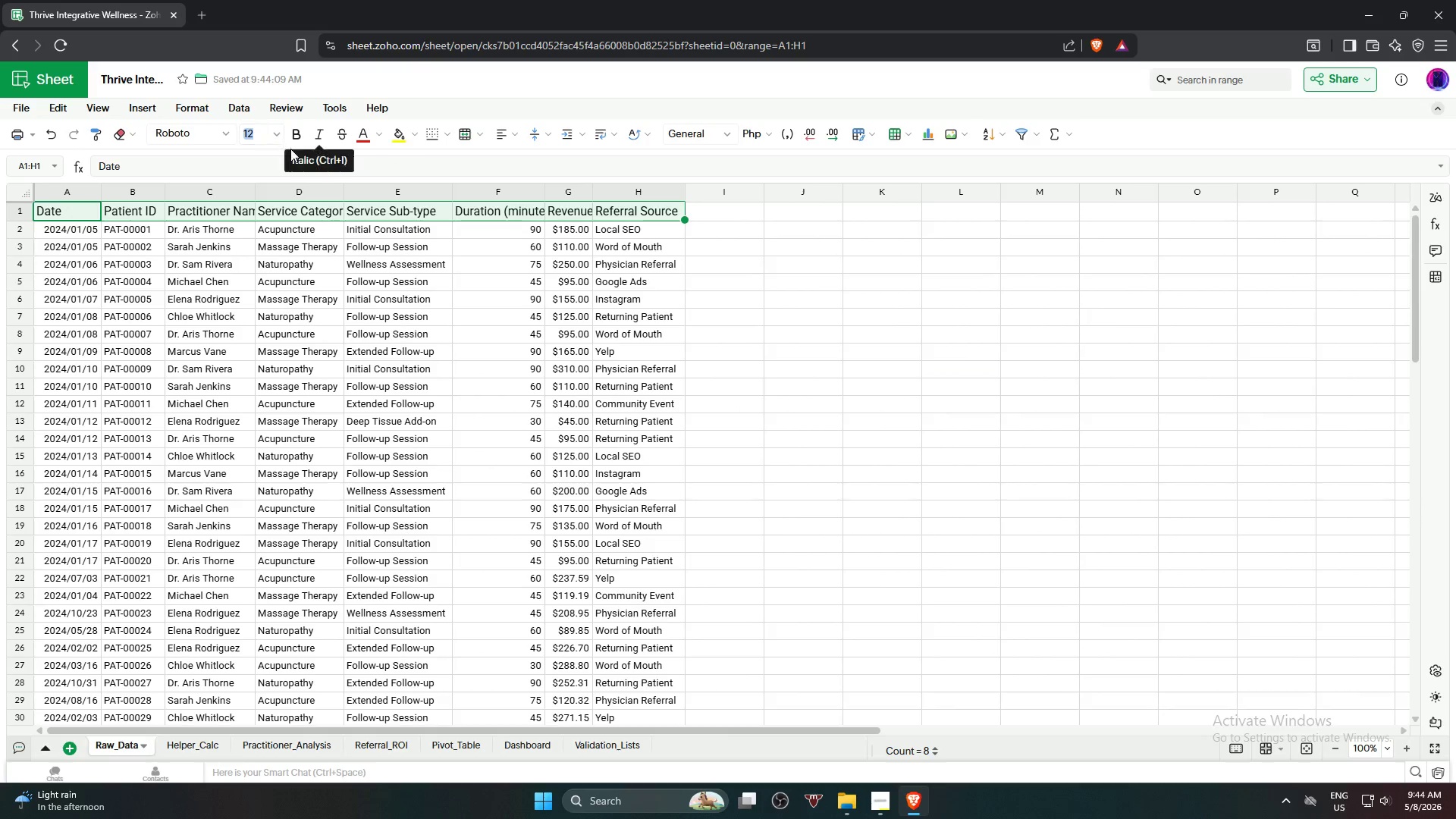 
double_click([312, 132])
 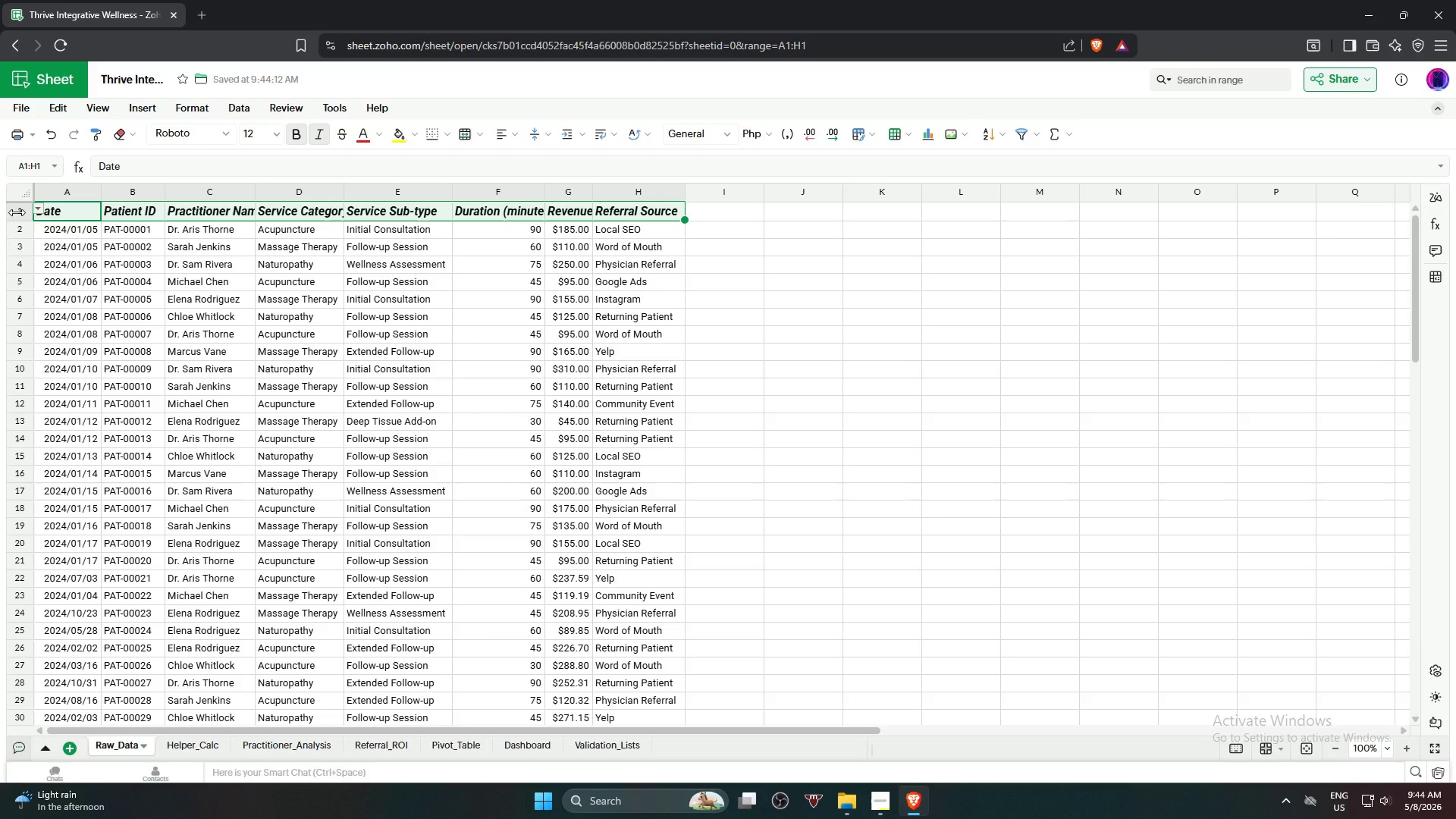 
left_click([17, 212])
 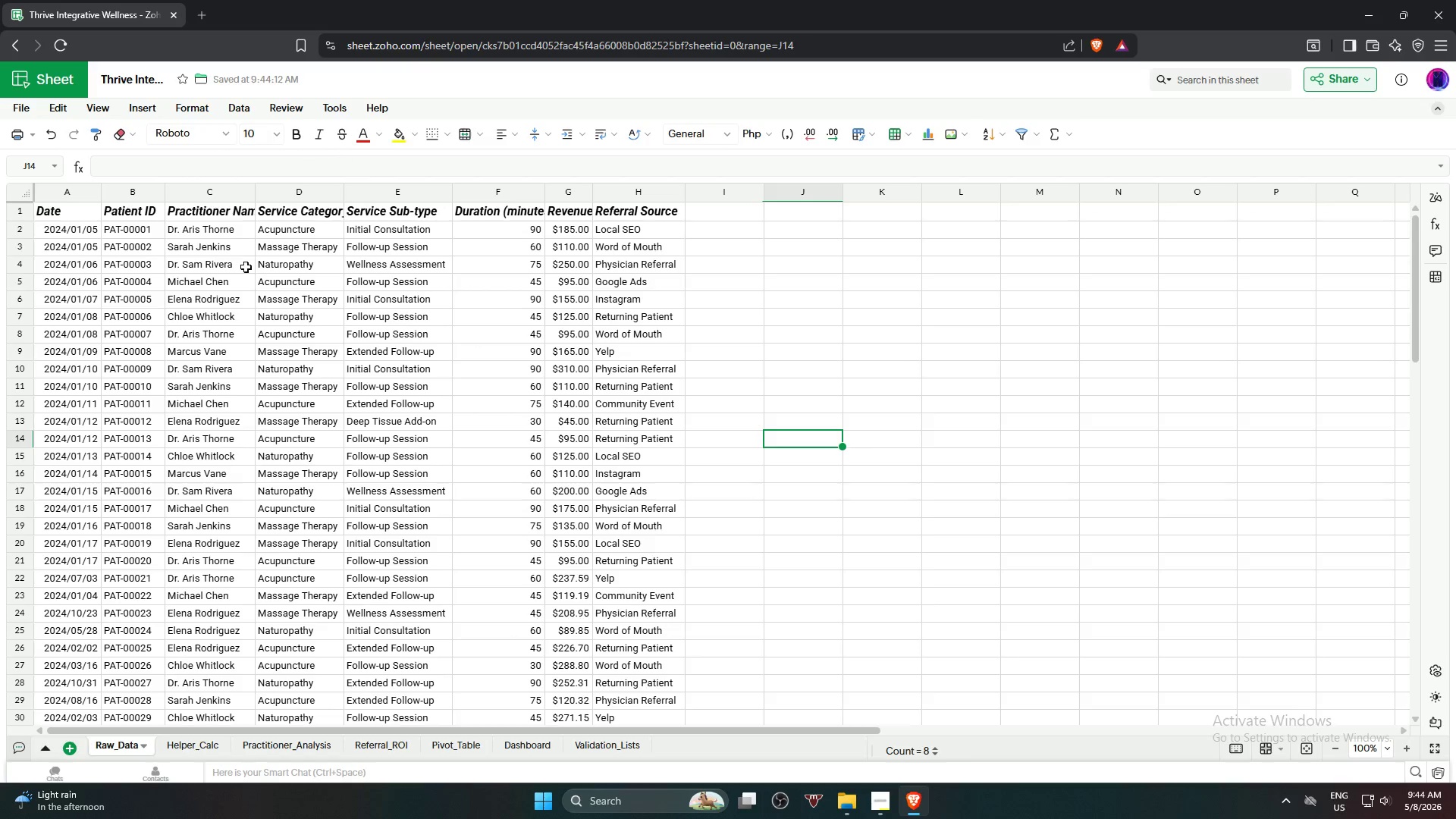 
left_click([67, 216])
 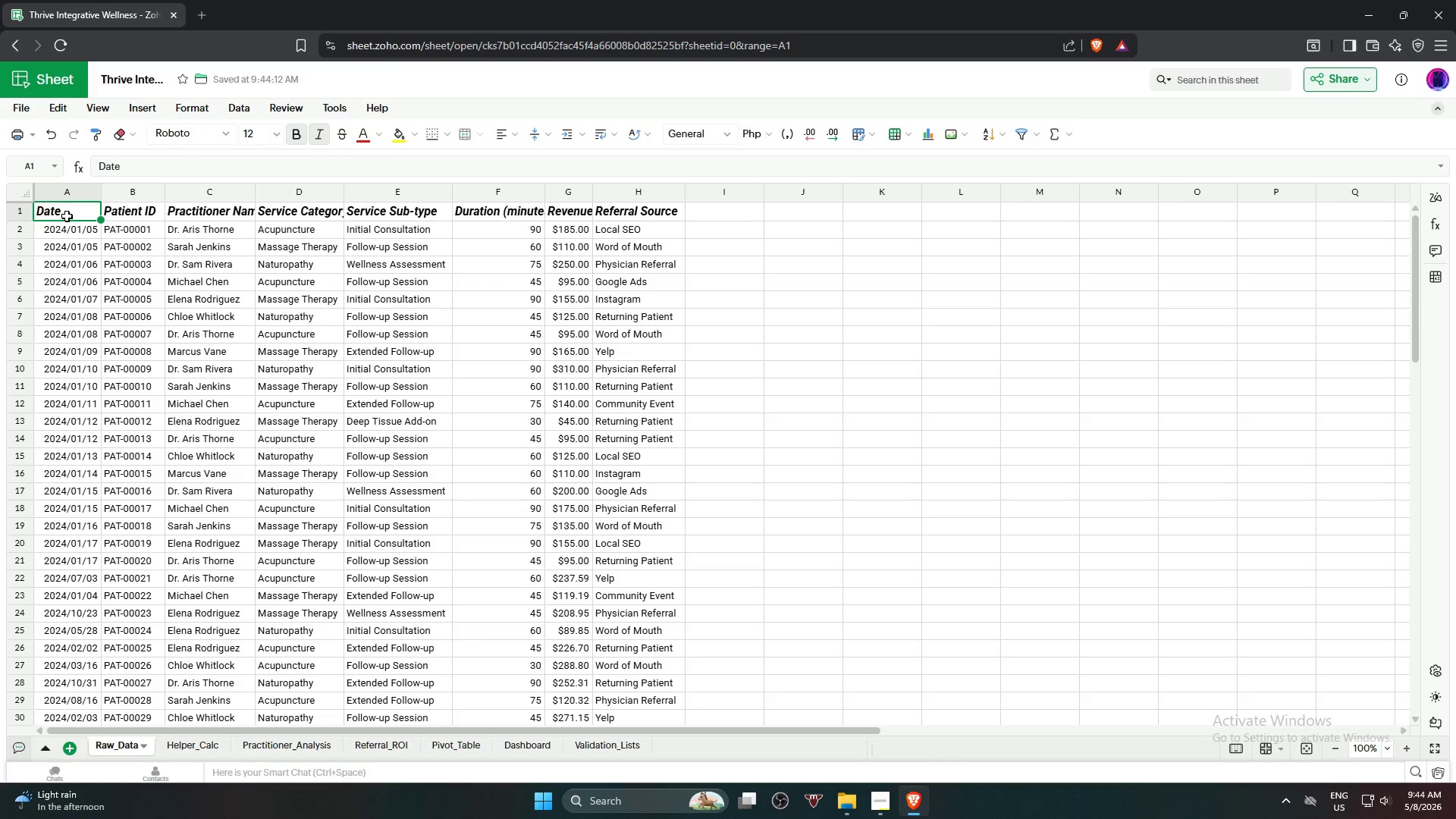 
key(Control+A)
 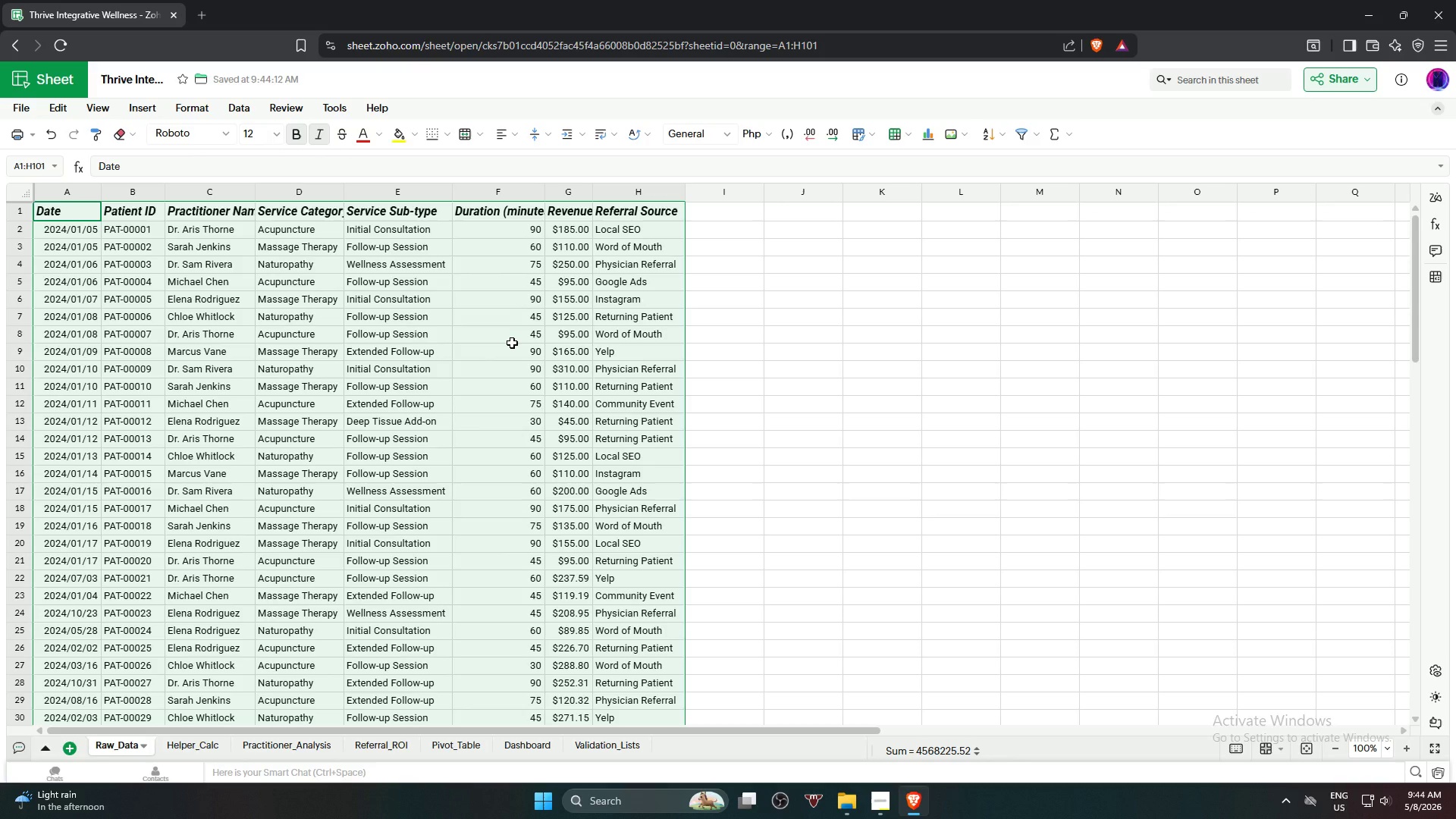 
key(Alt+Control+T)
 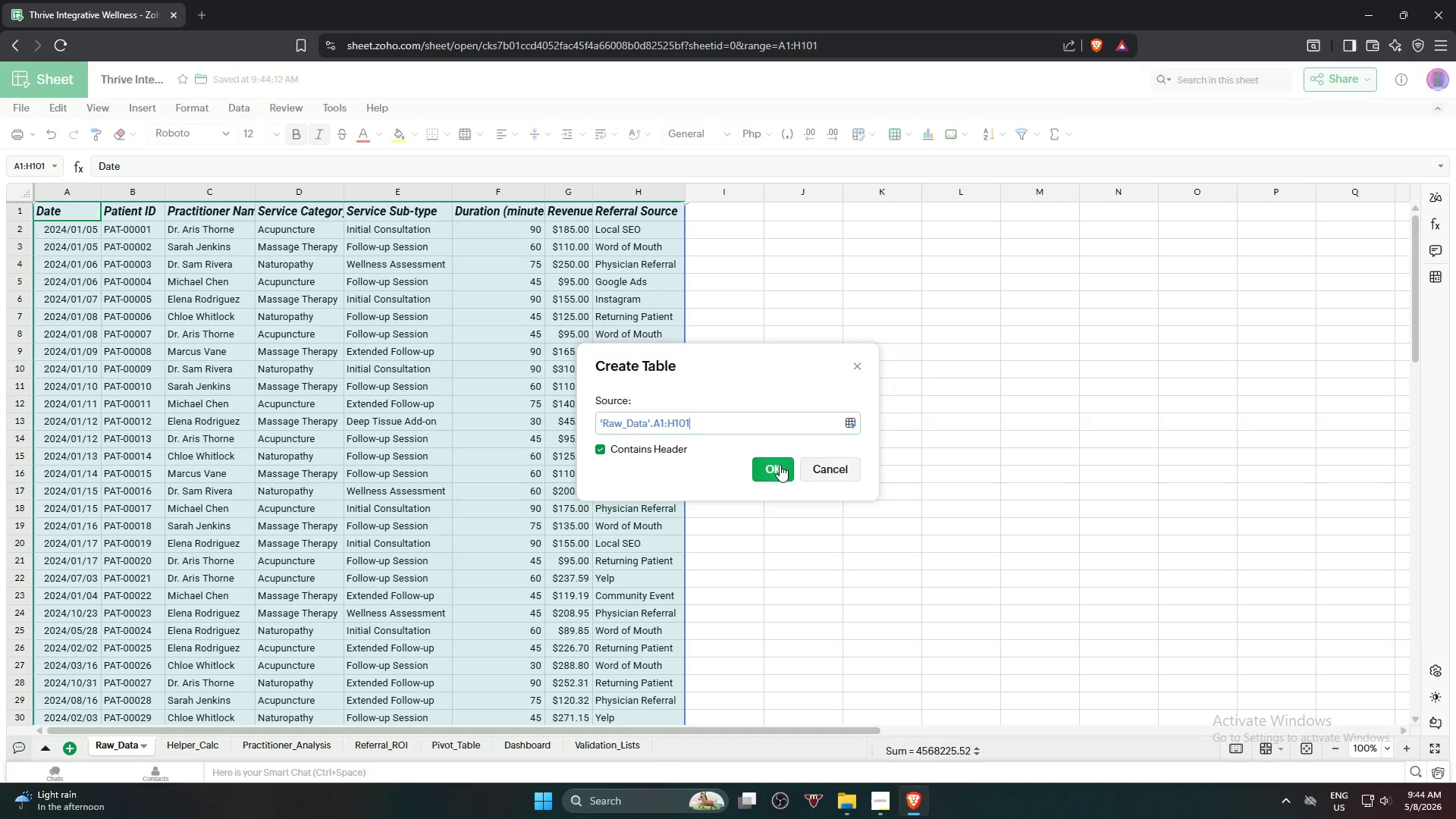 
left_click([775, 463])
 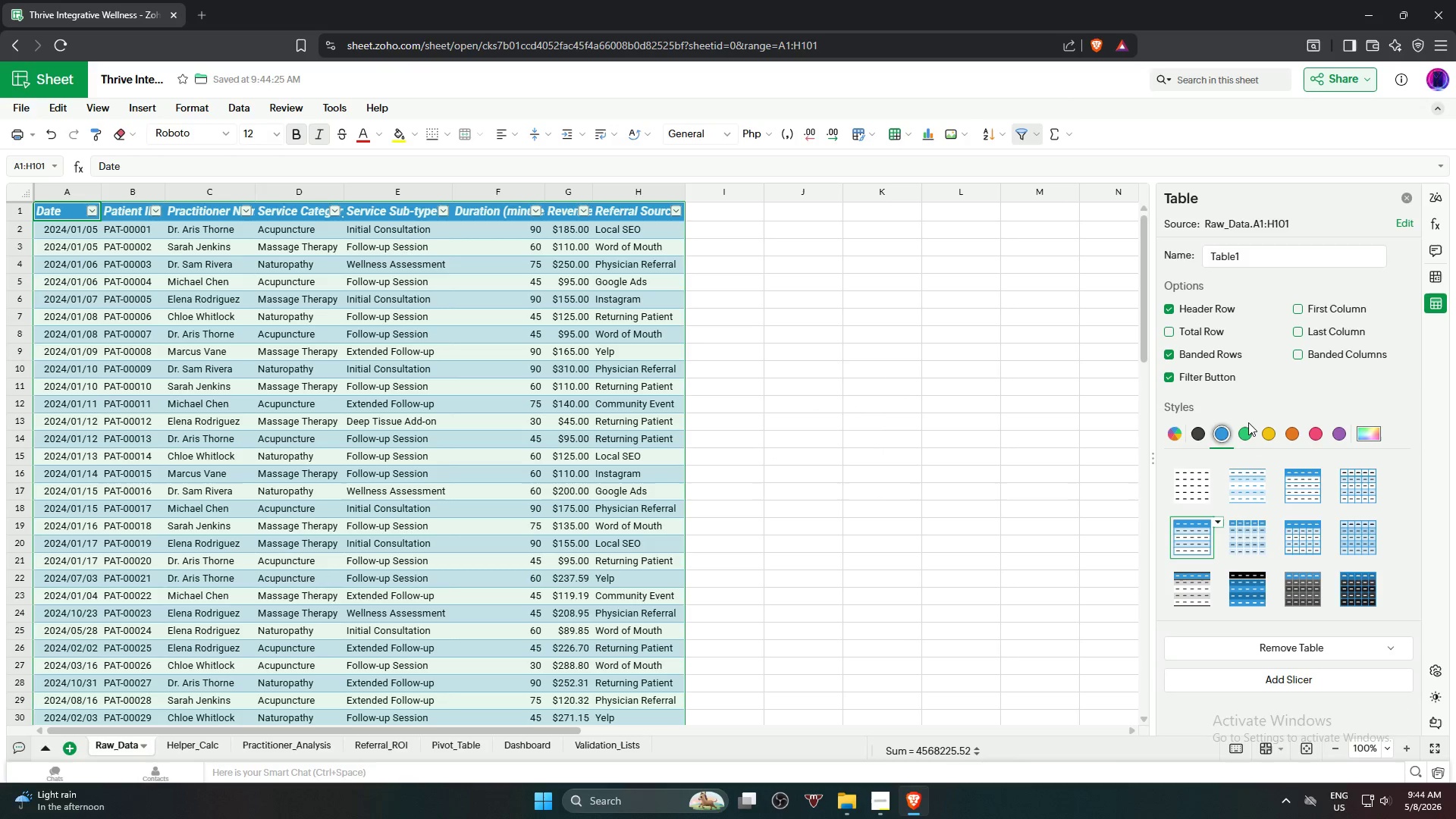 
wait(6.66)
 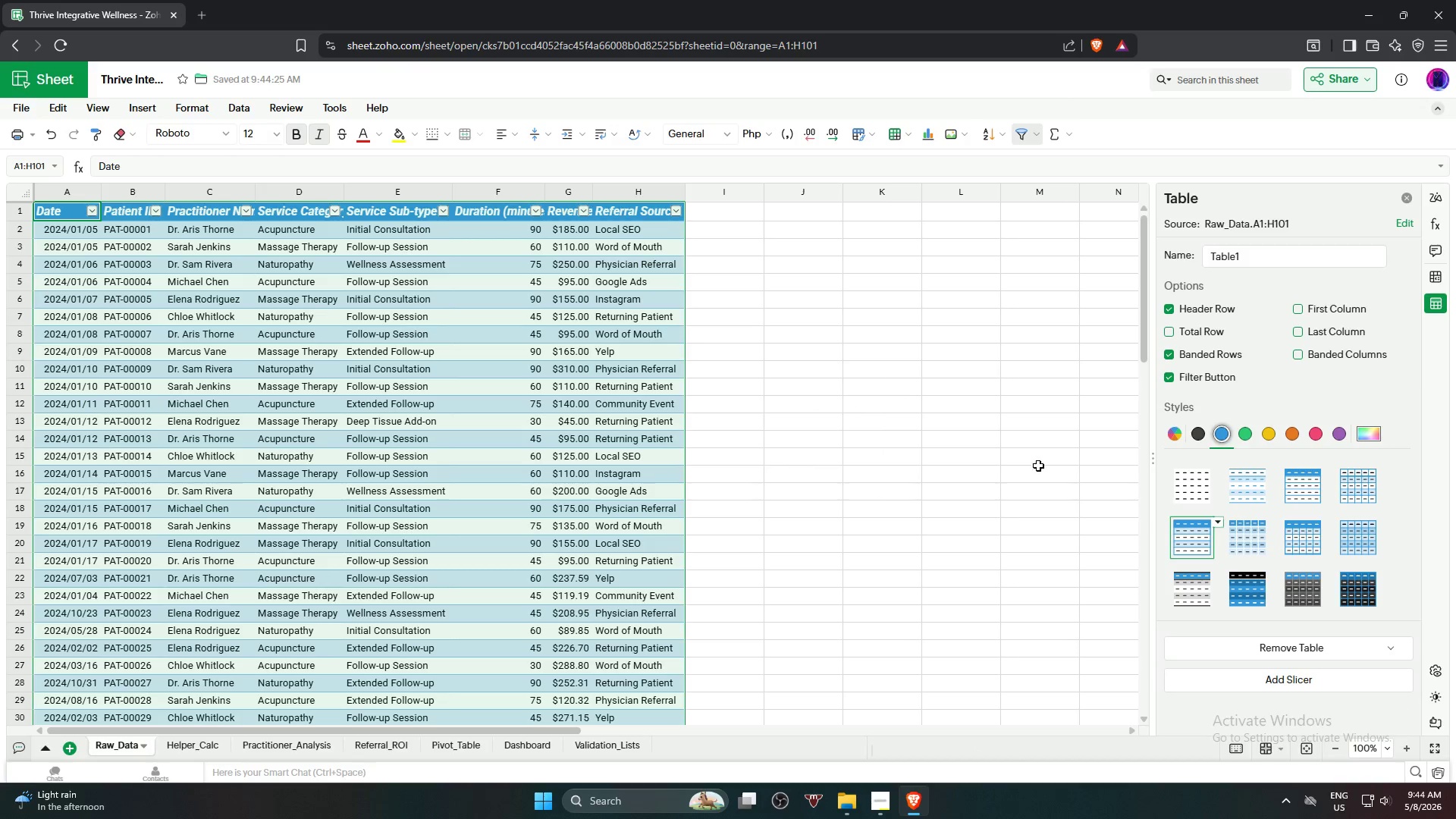 
left_click([1287, 435])
 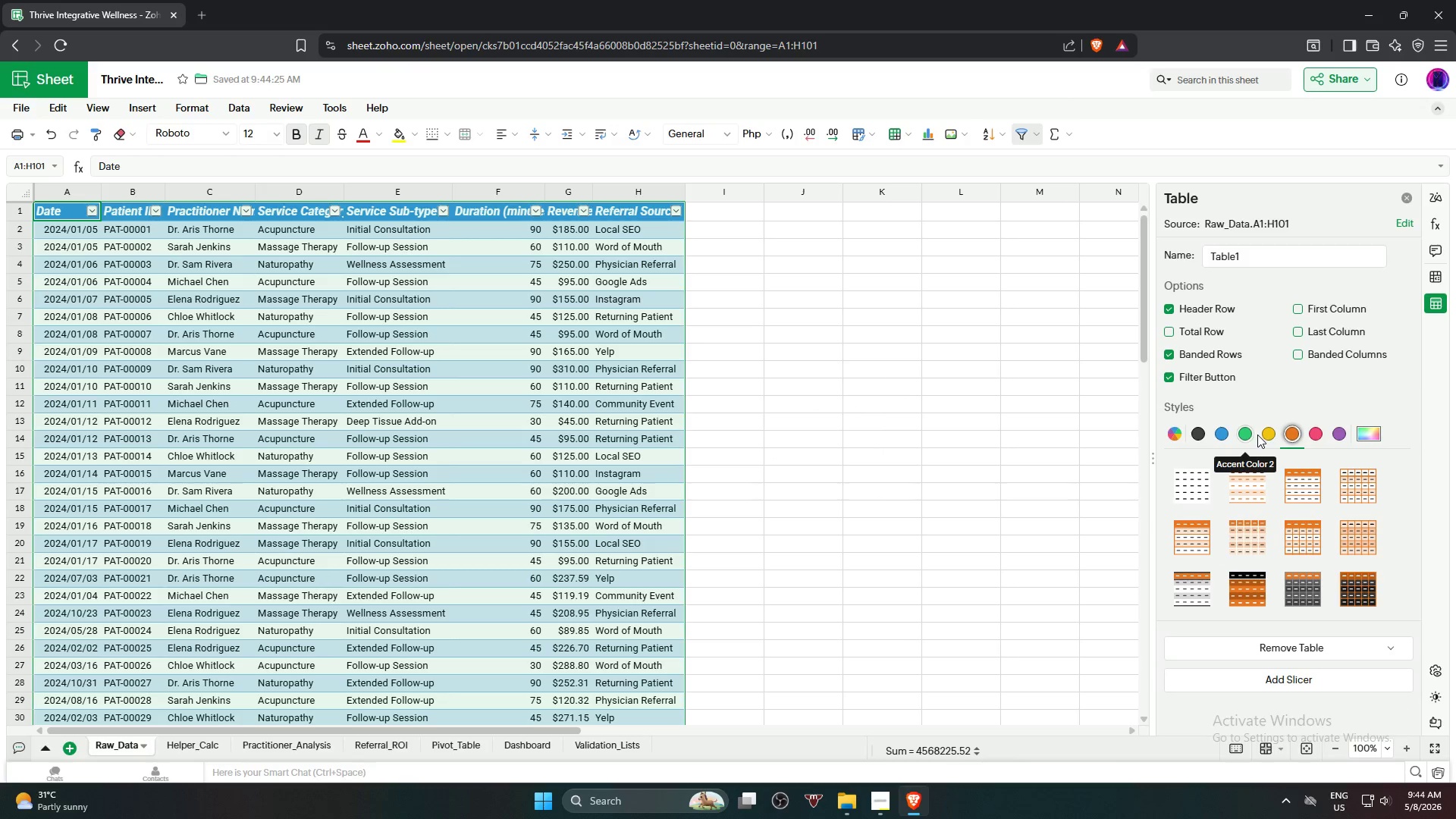 
left_click([1266, 441])
 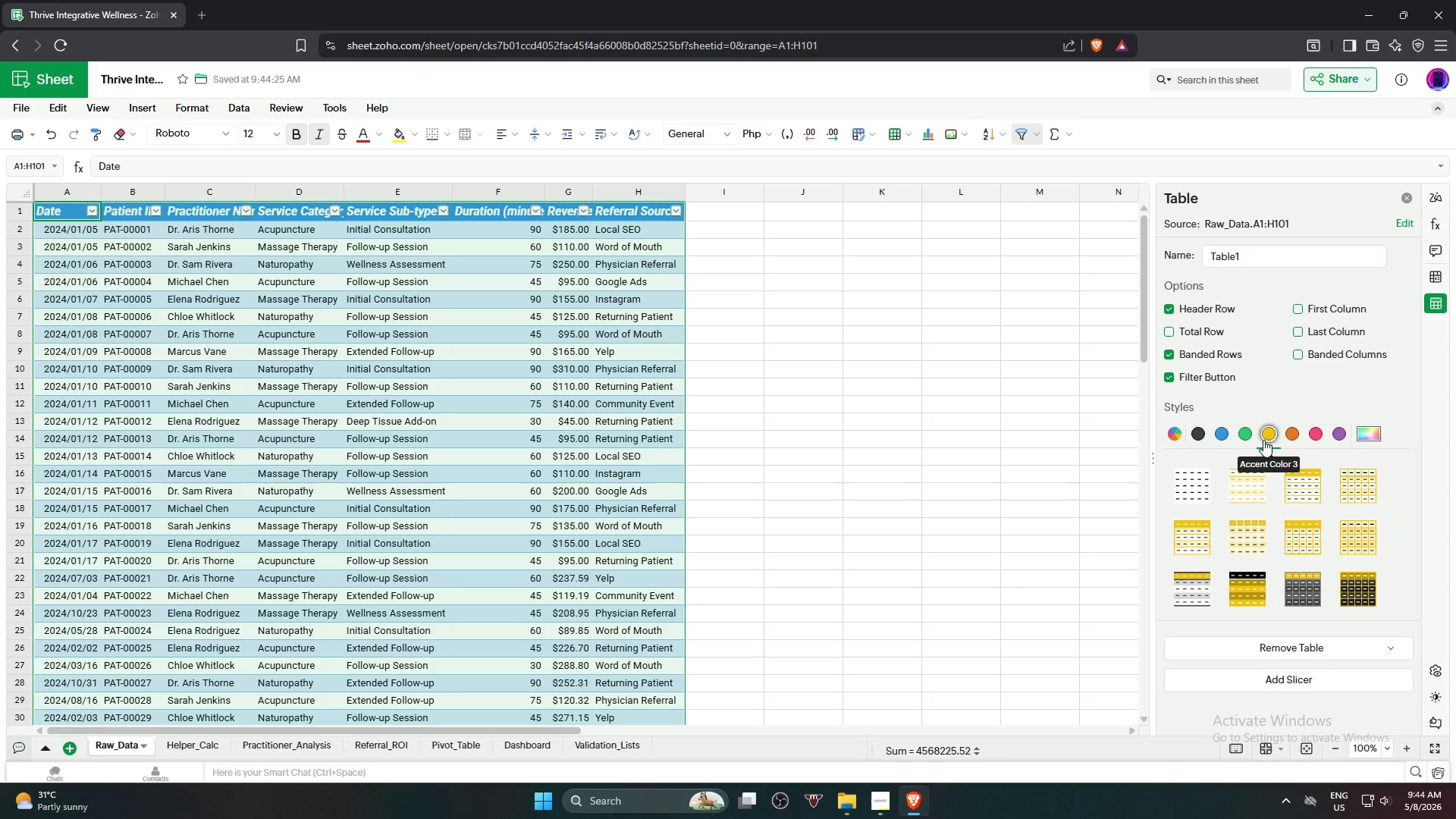 
left_click([1253, 435])
 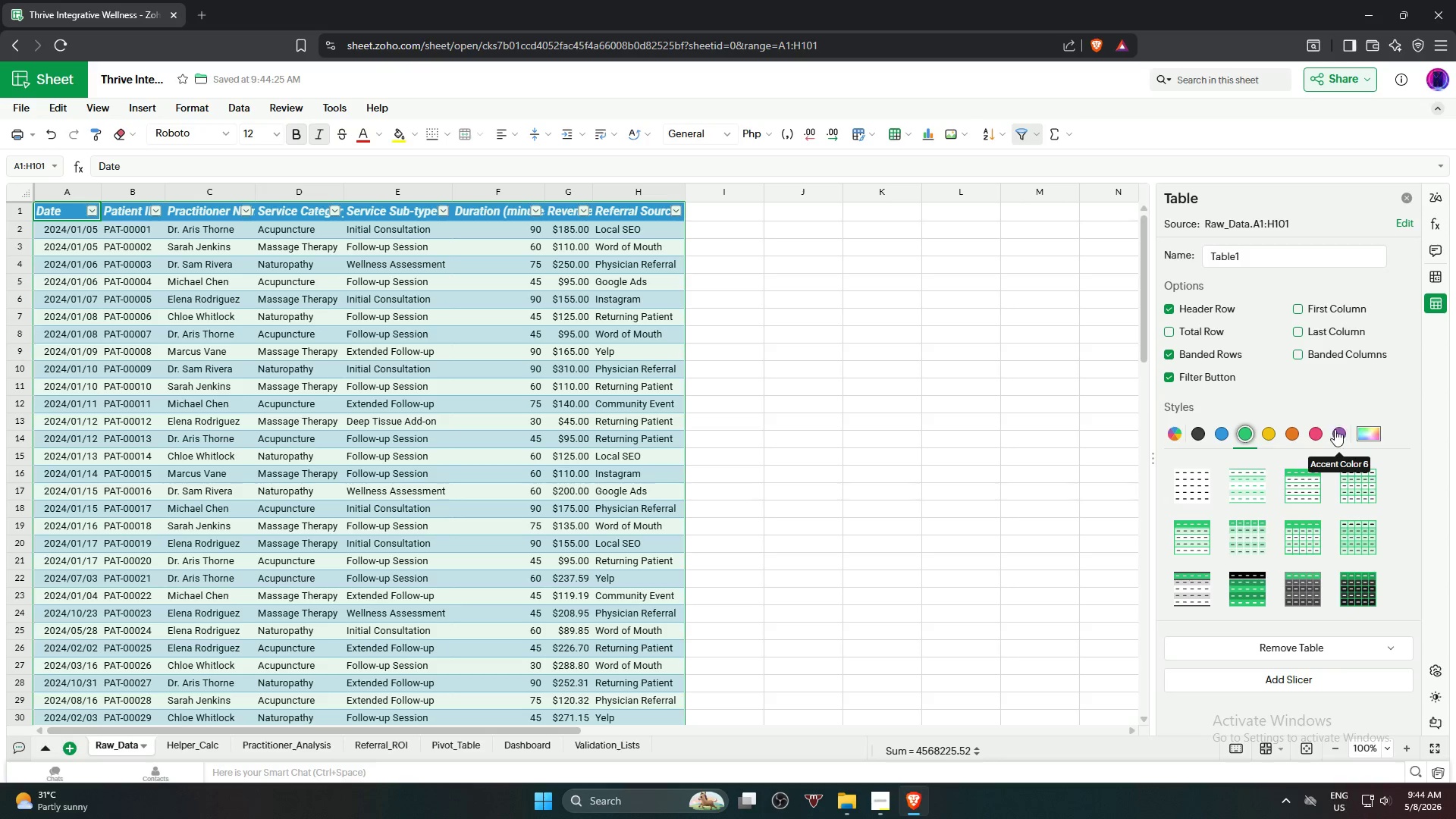 
left_click([1373, 430])
 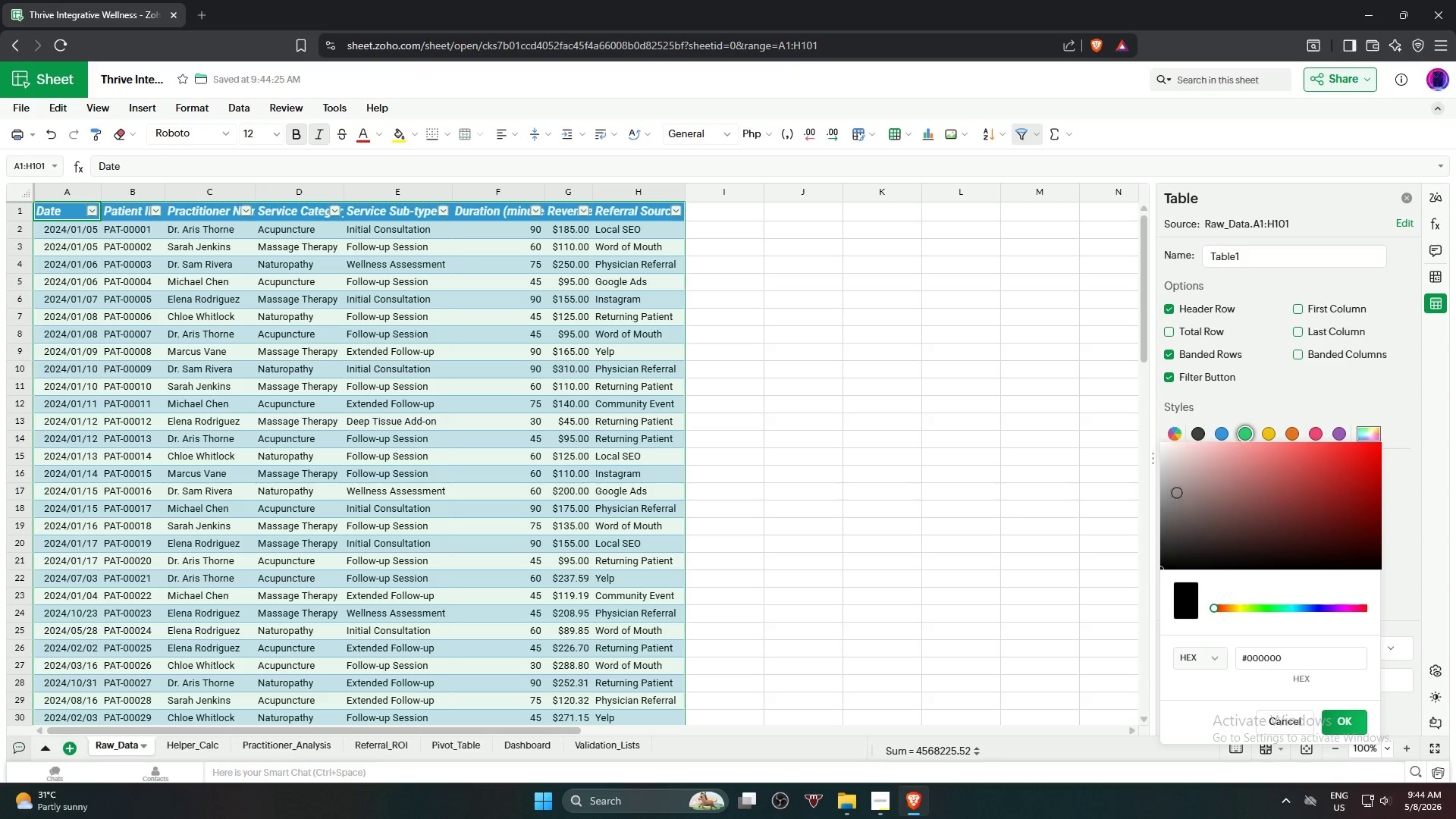 
left_click([1176, 495])
 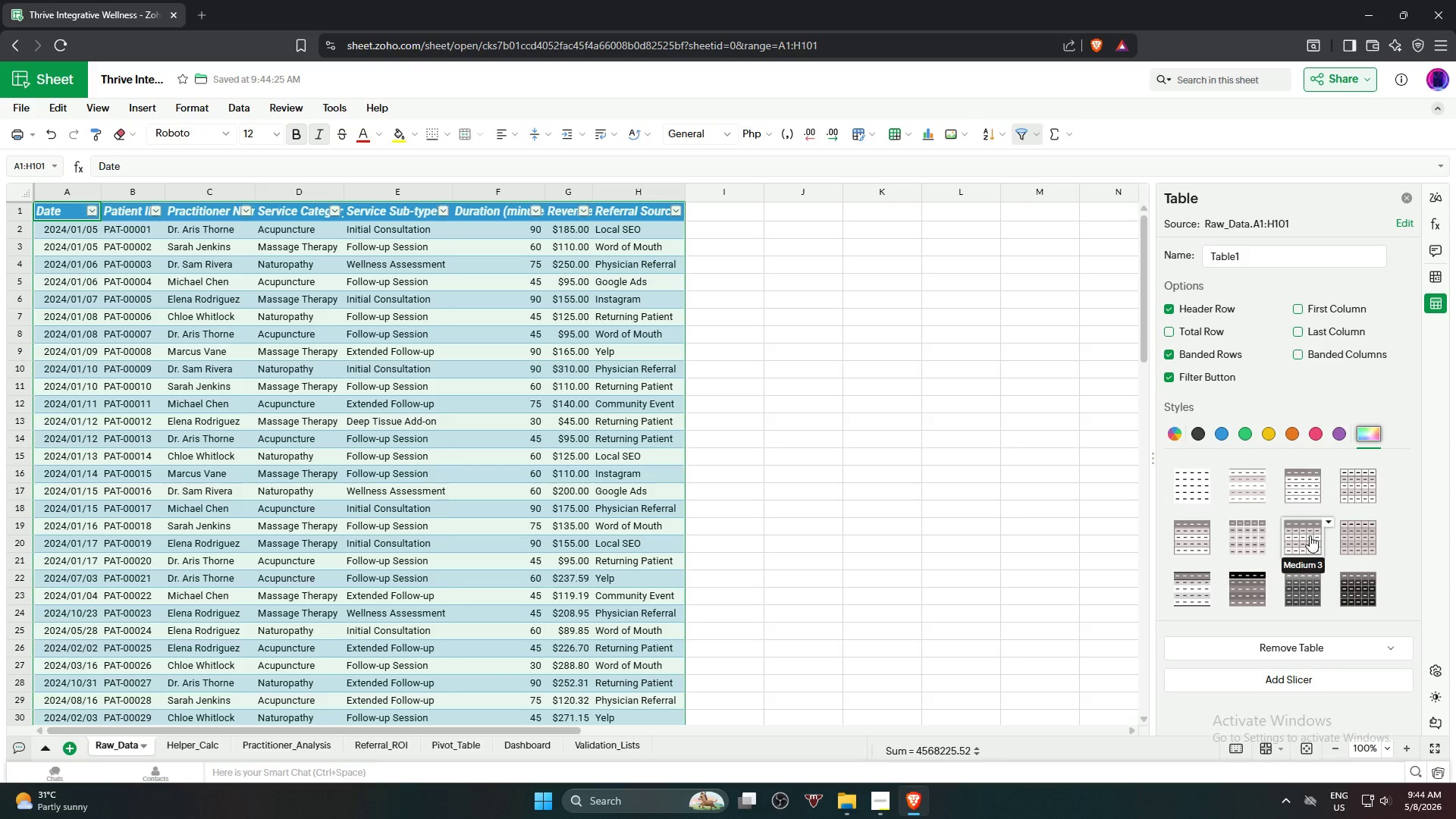 
wait(5.22)
 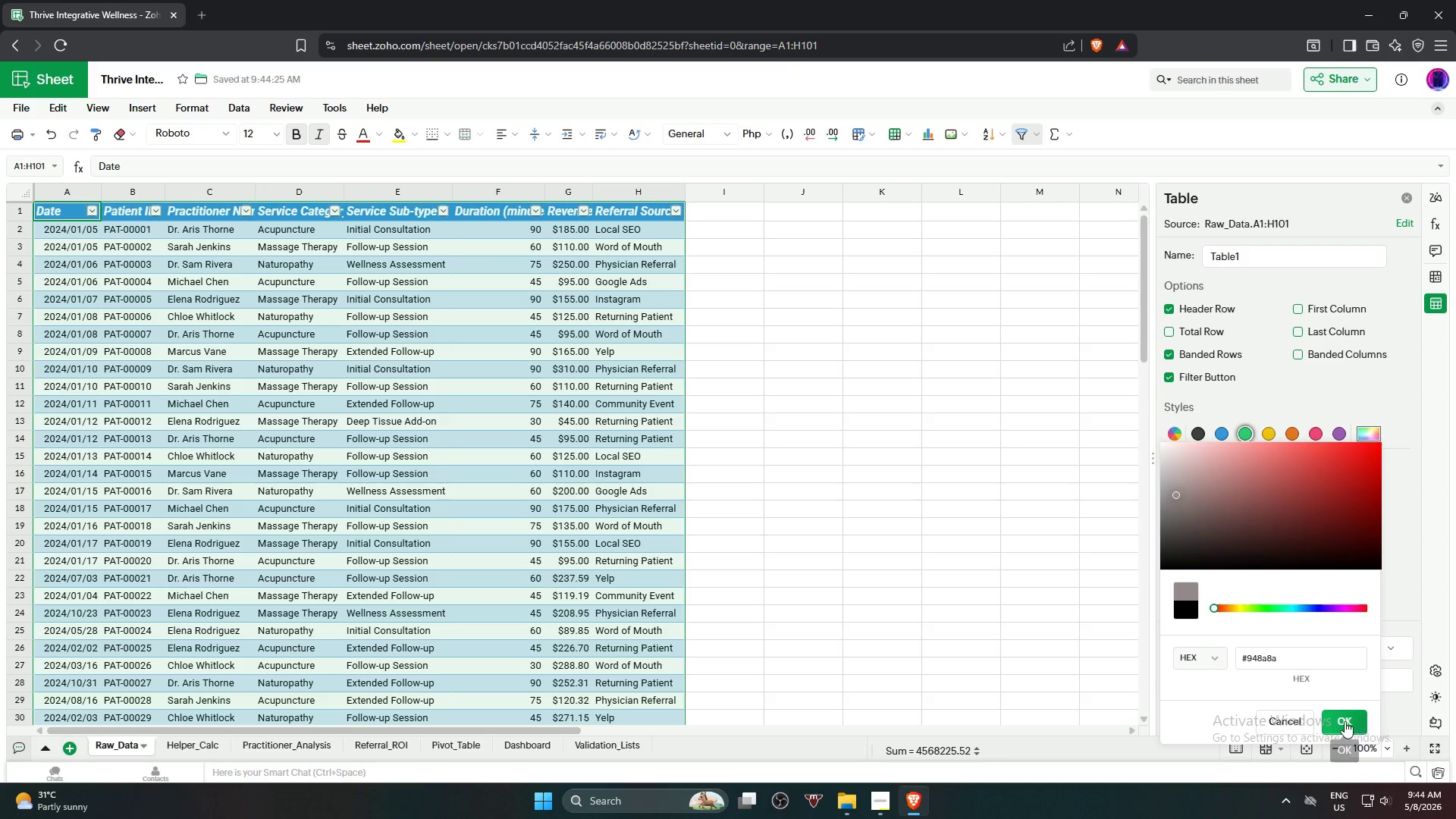 
left_click([1310, 535])
 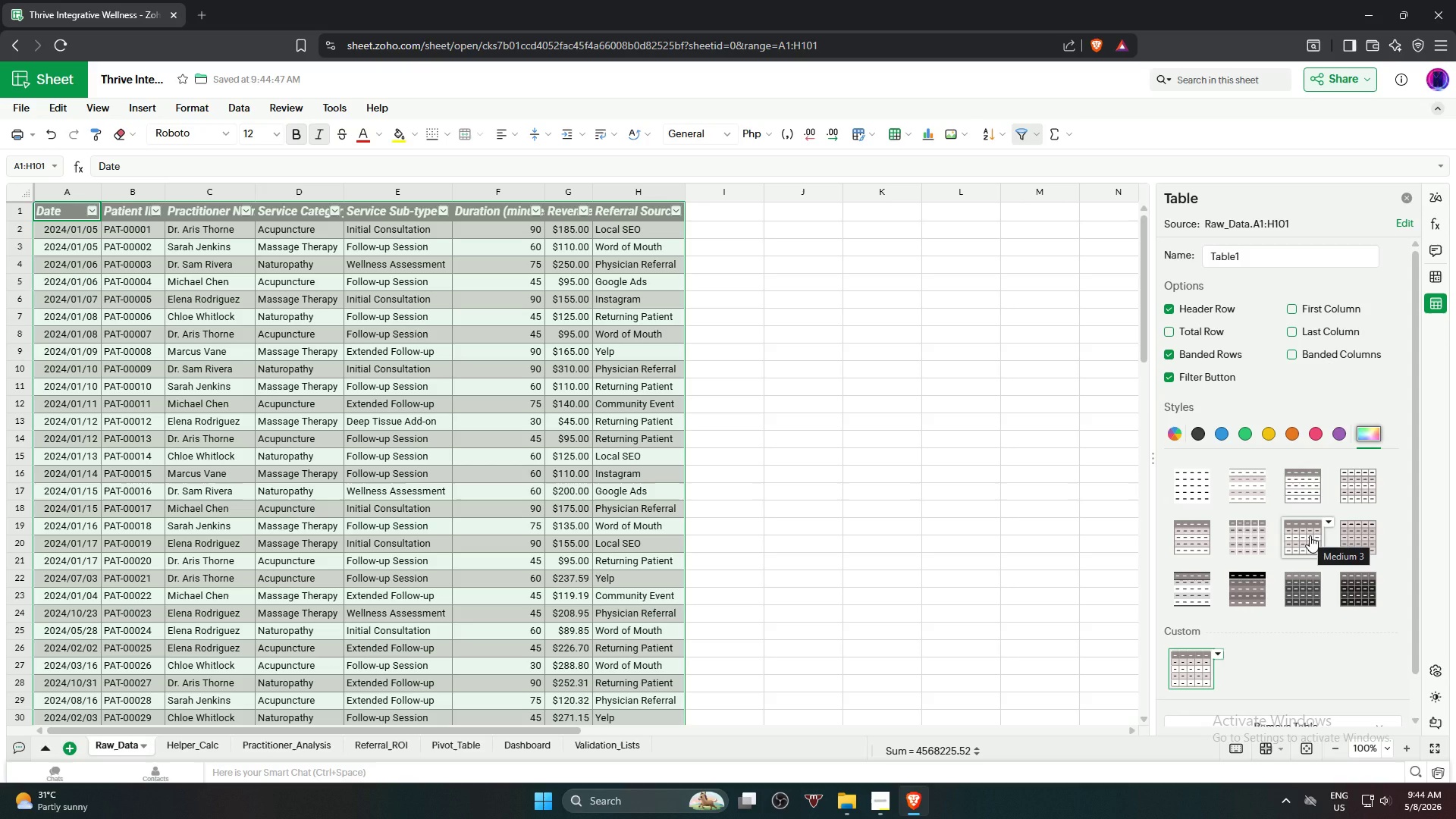 
mouse_move([1324, 519])
 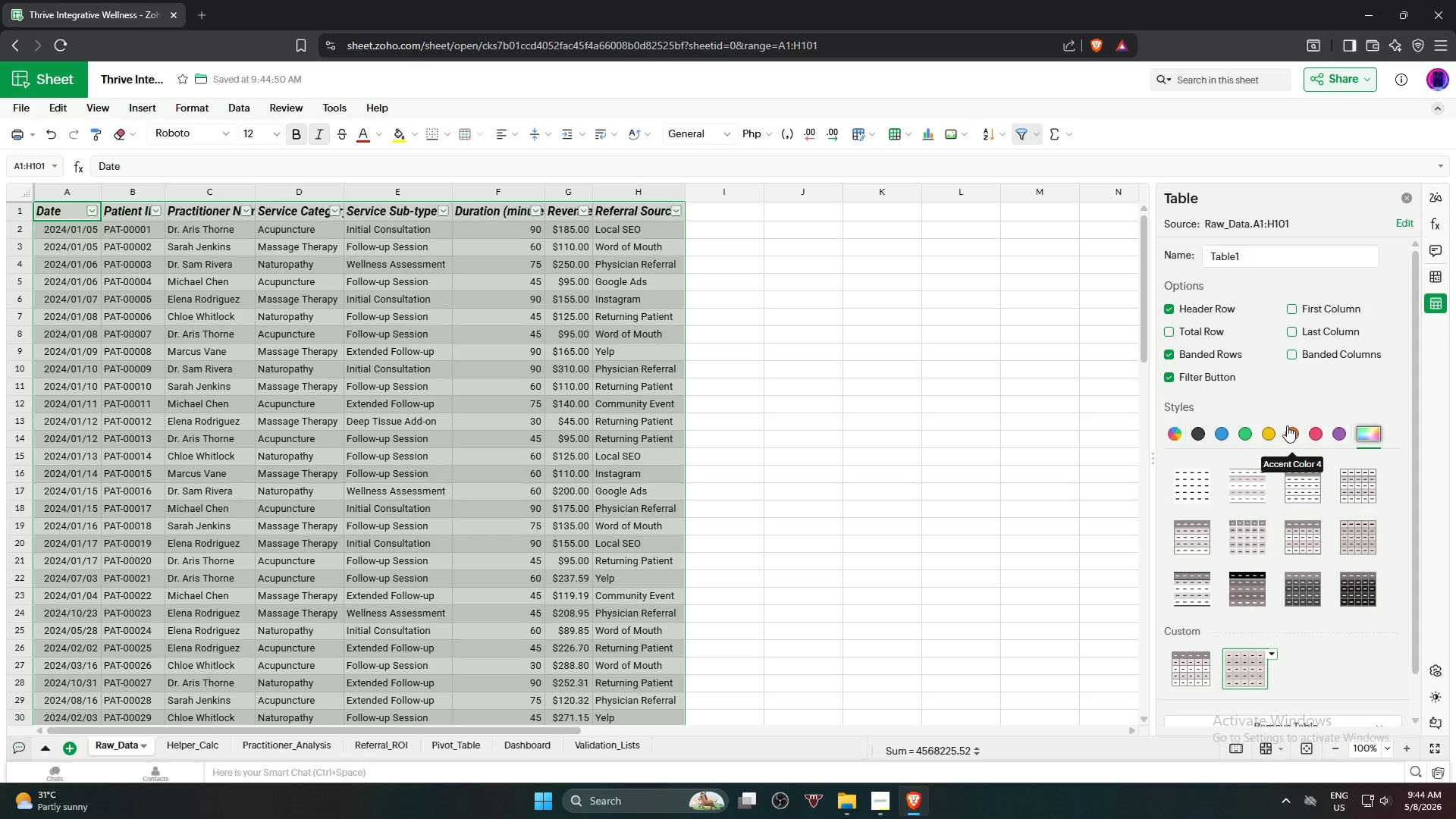 
left_click([1295, 431])
 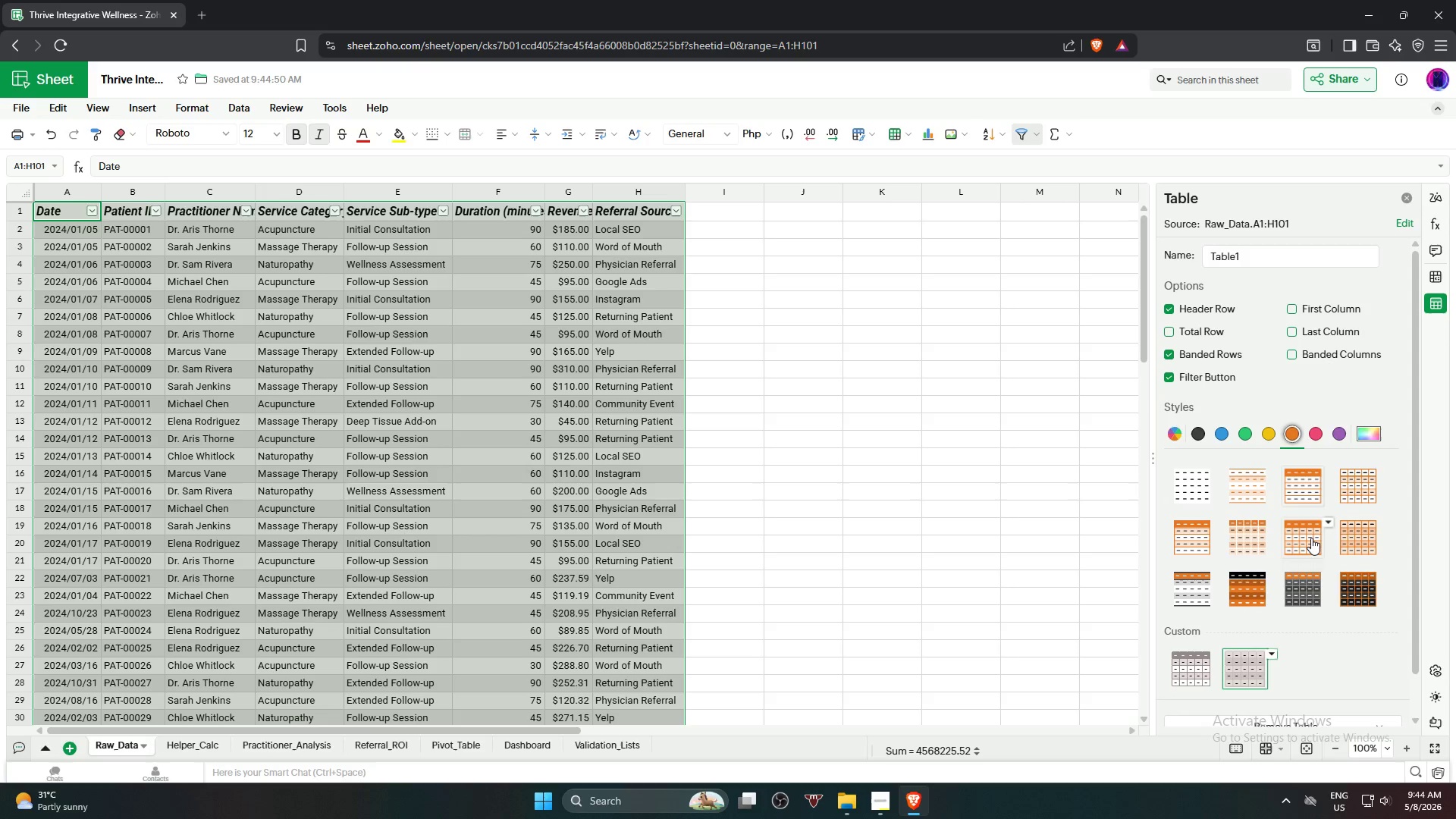 
left_click([1311, 538])
 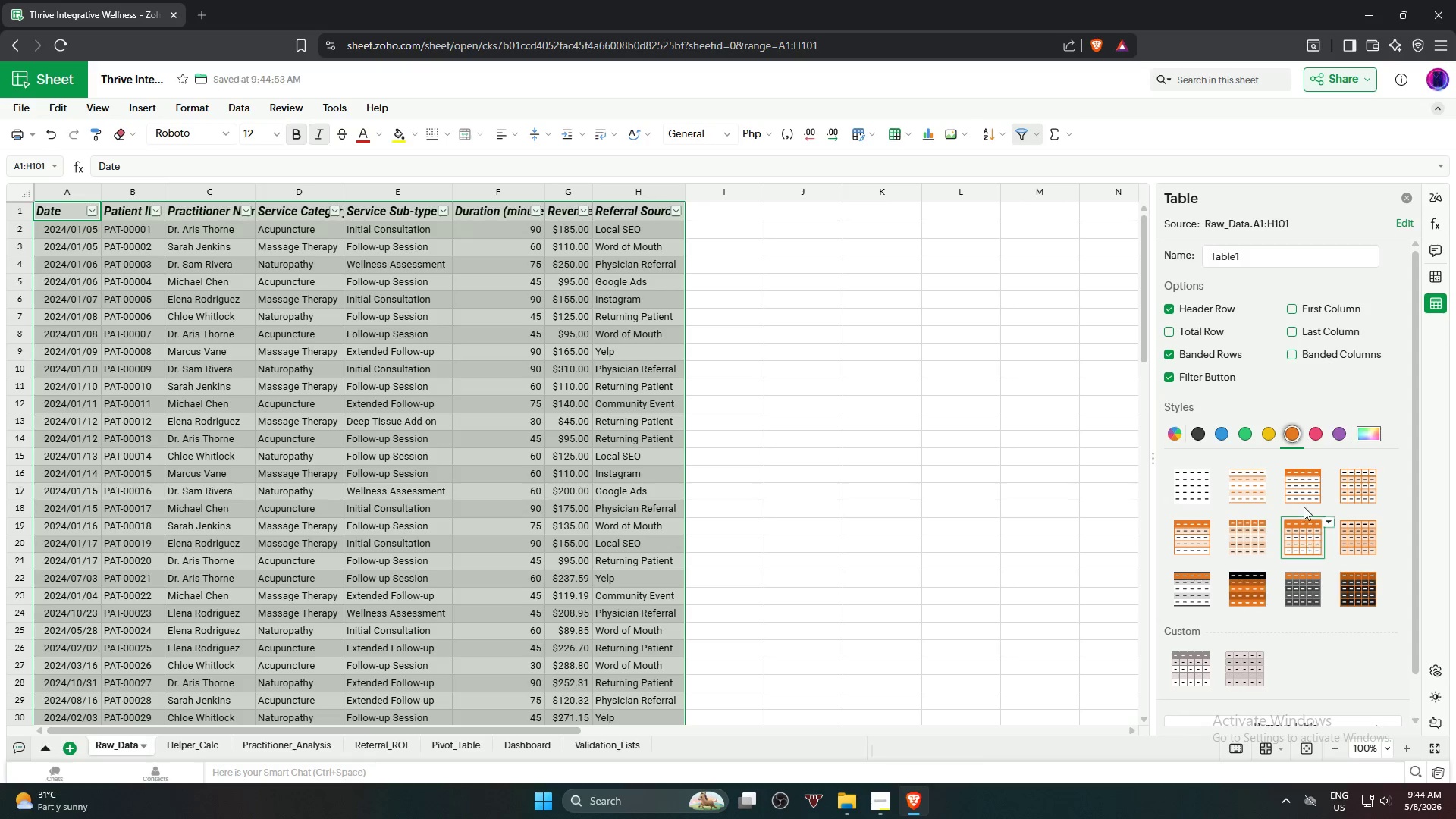 
left_click([1301, 493])
 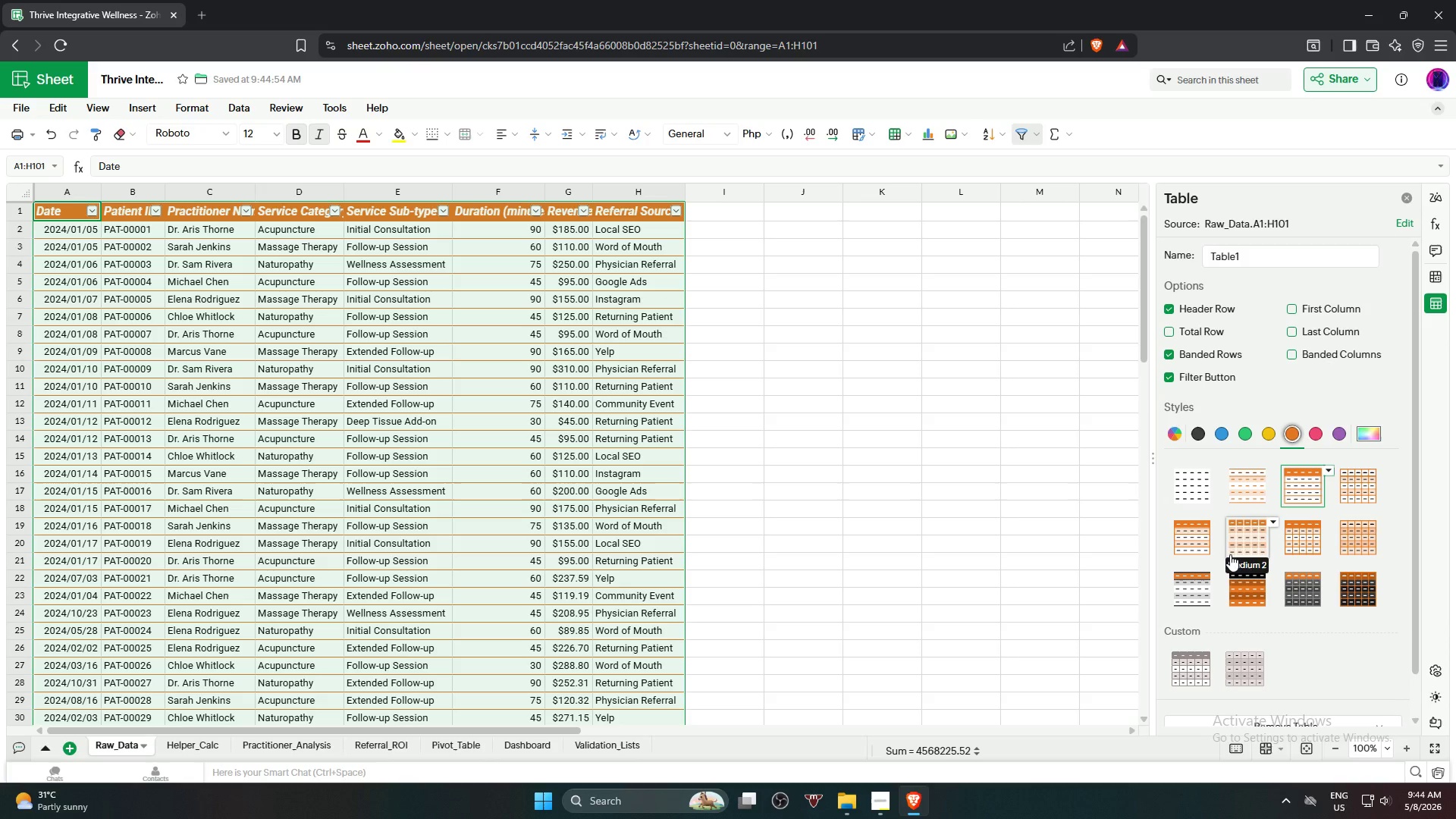 
wait(8.0)
 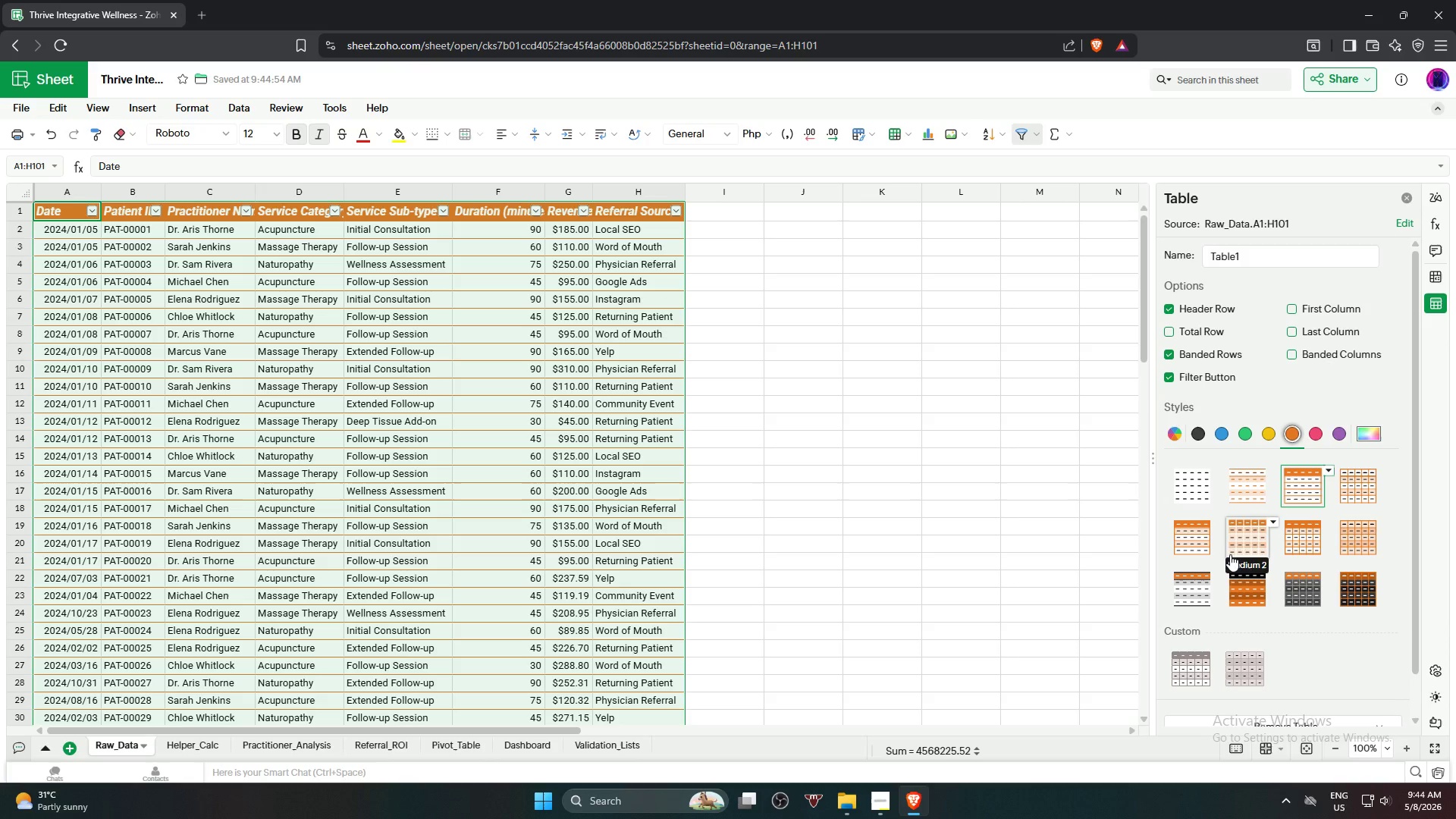 
scroll: coordinate [1292, 570], scroll_direction: down, amount: 1.0
 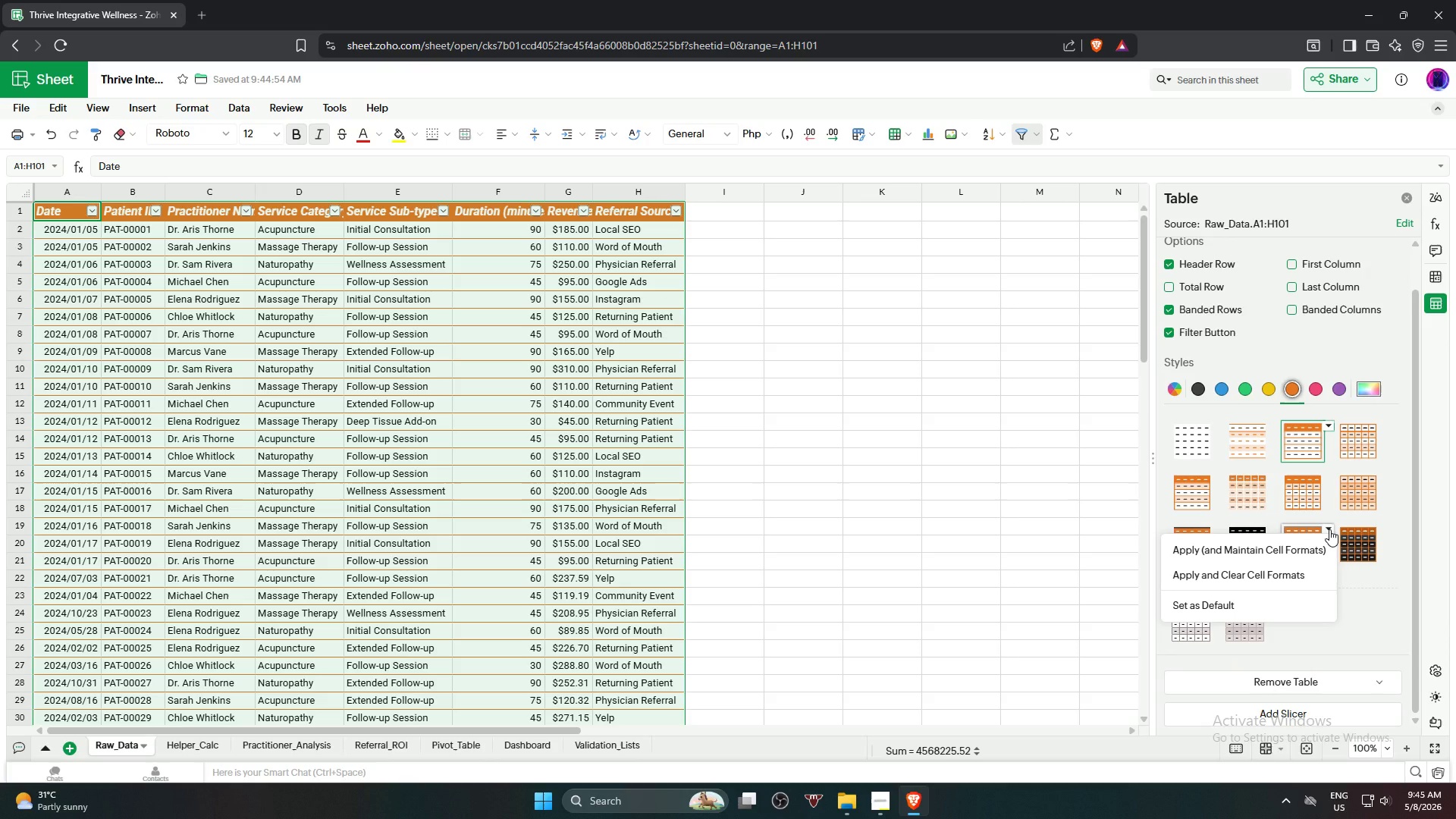 
wait(5.41)
 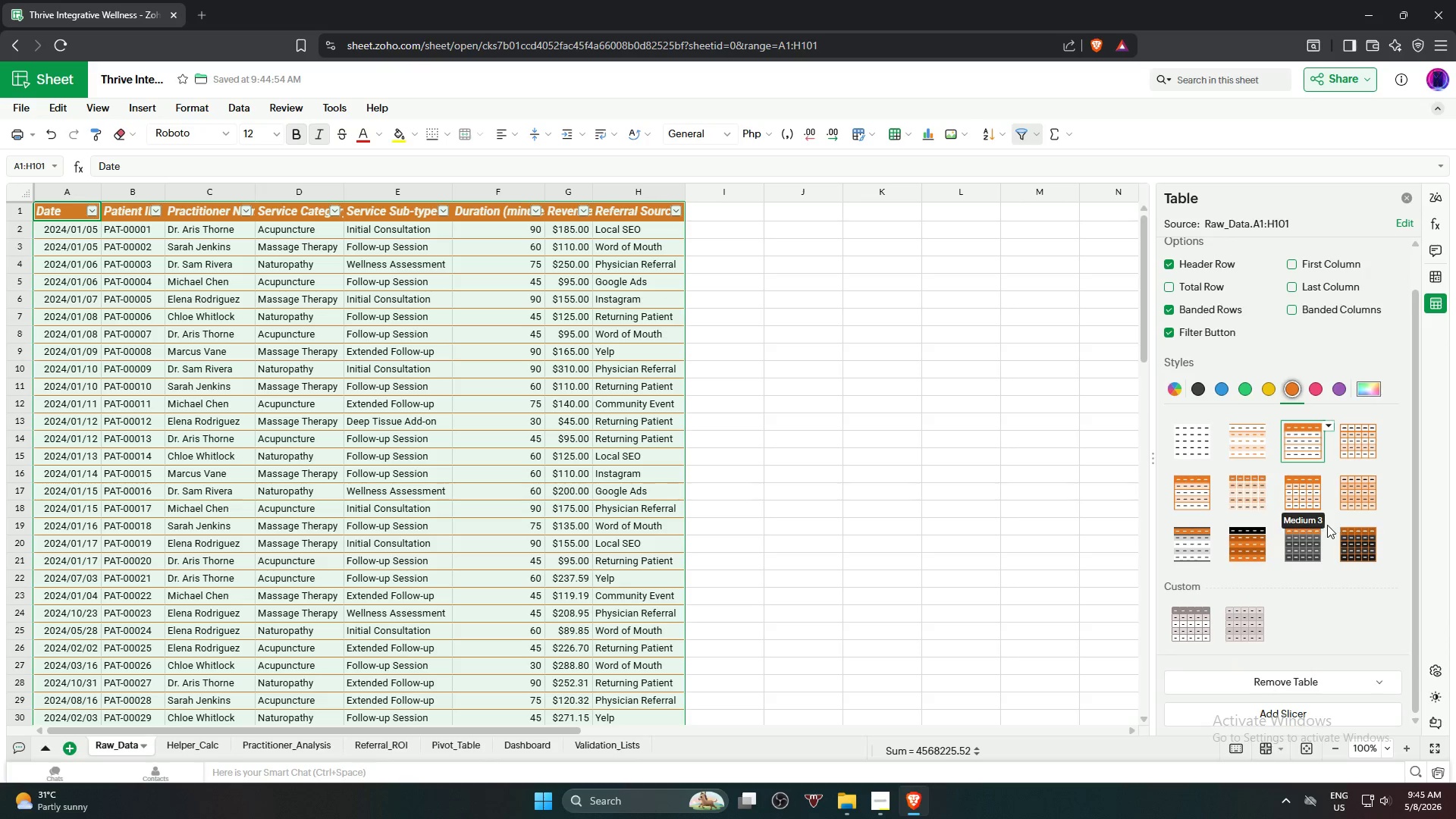 
left_click([1329, 529])
 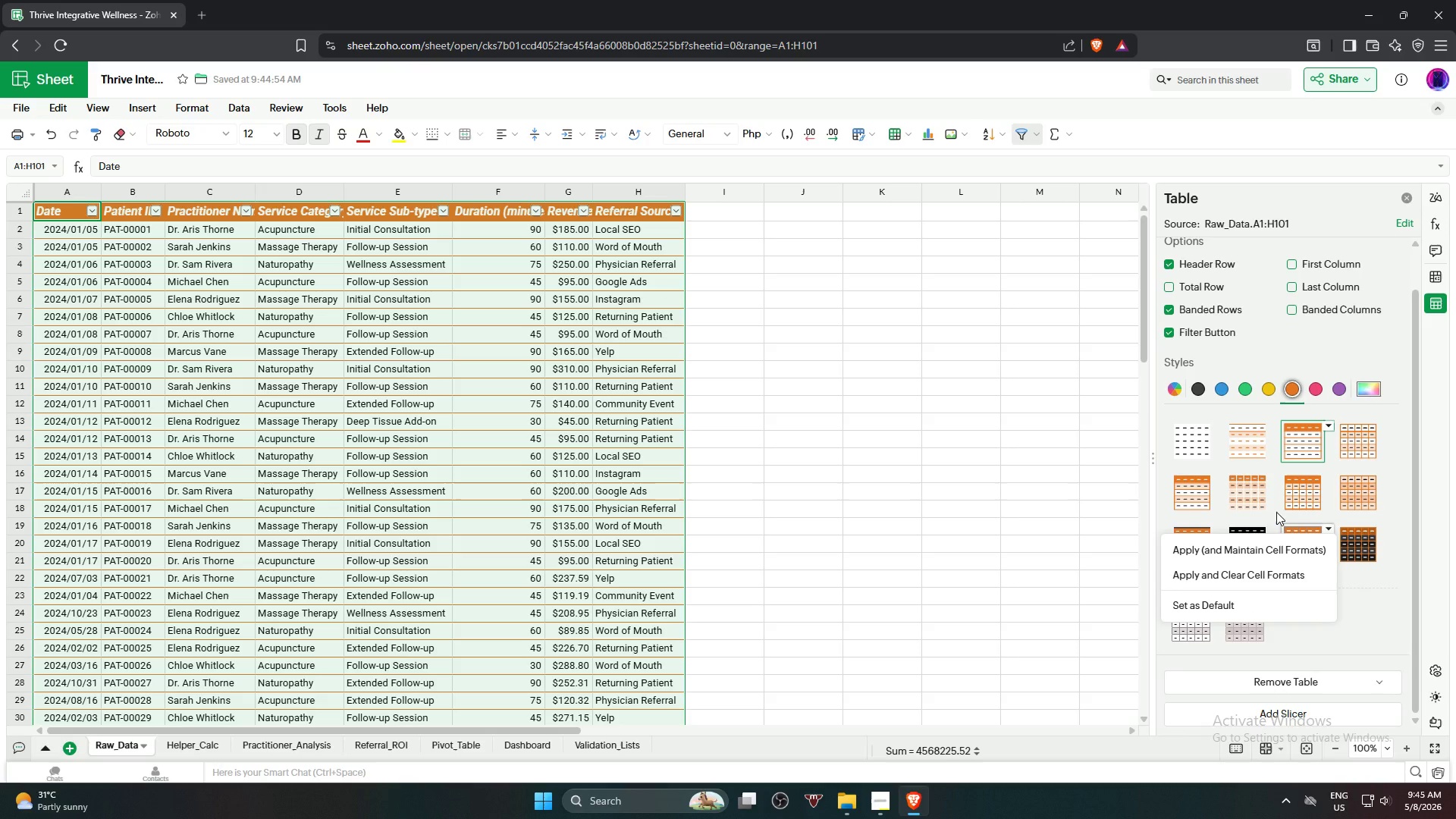 
left_click([1276, 512])
 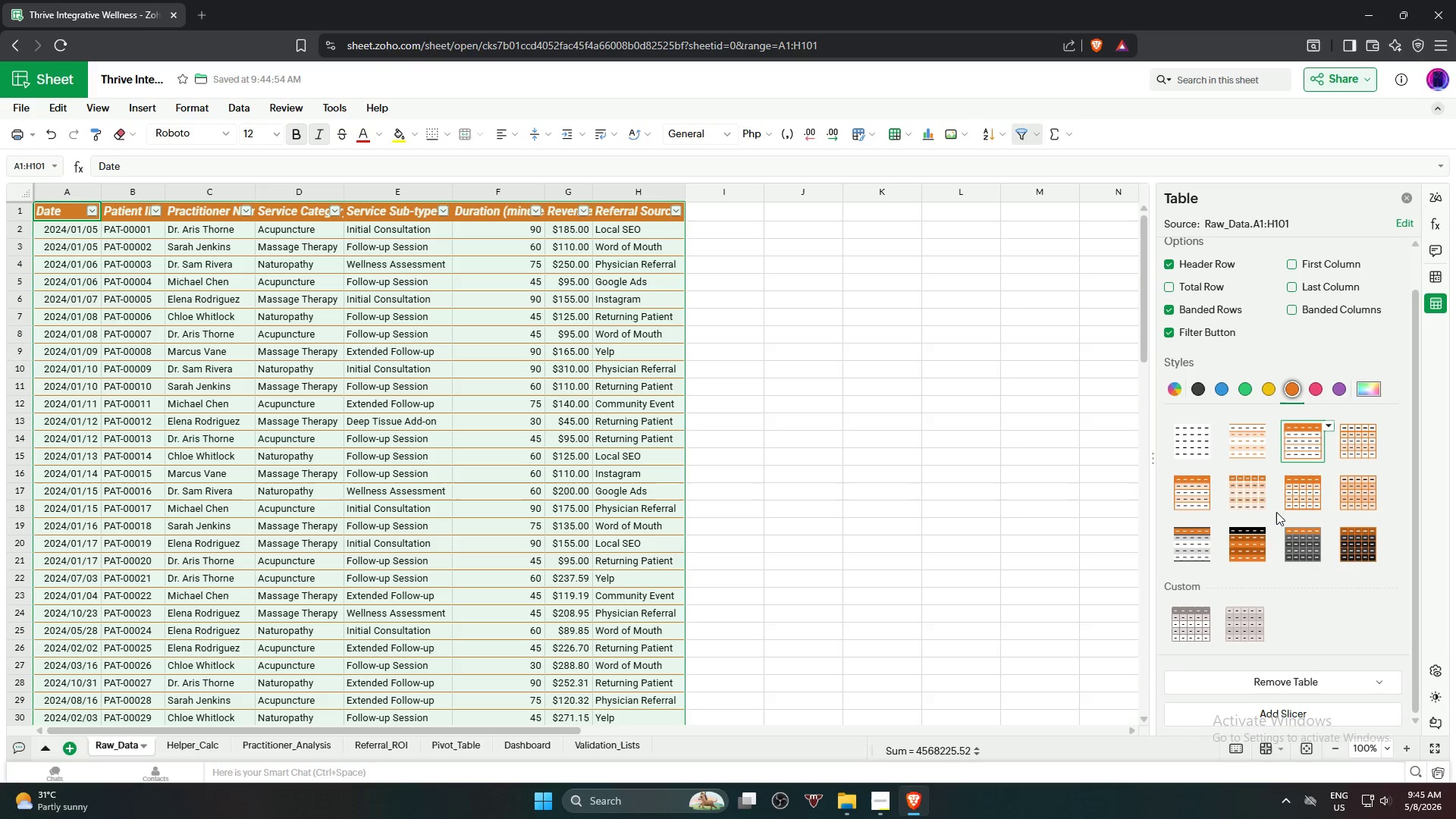 
left_click([1198, 541])
 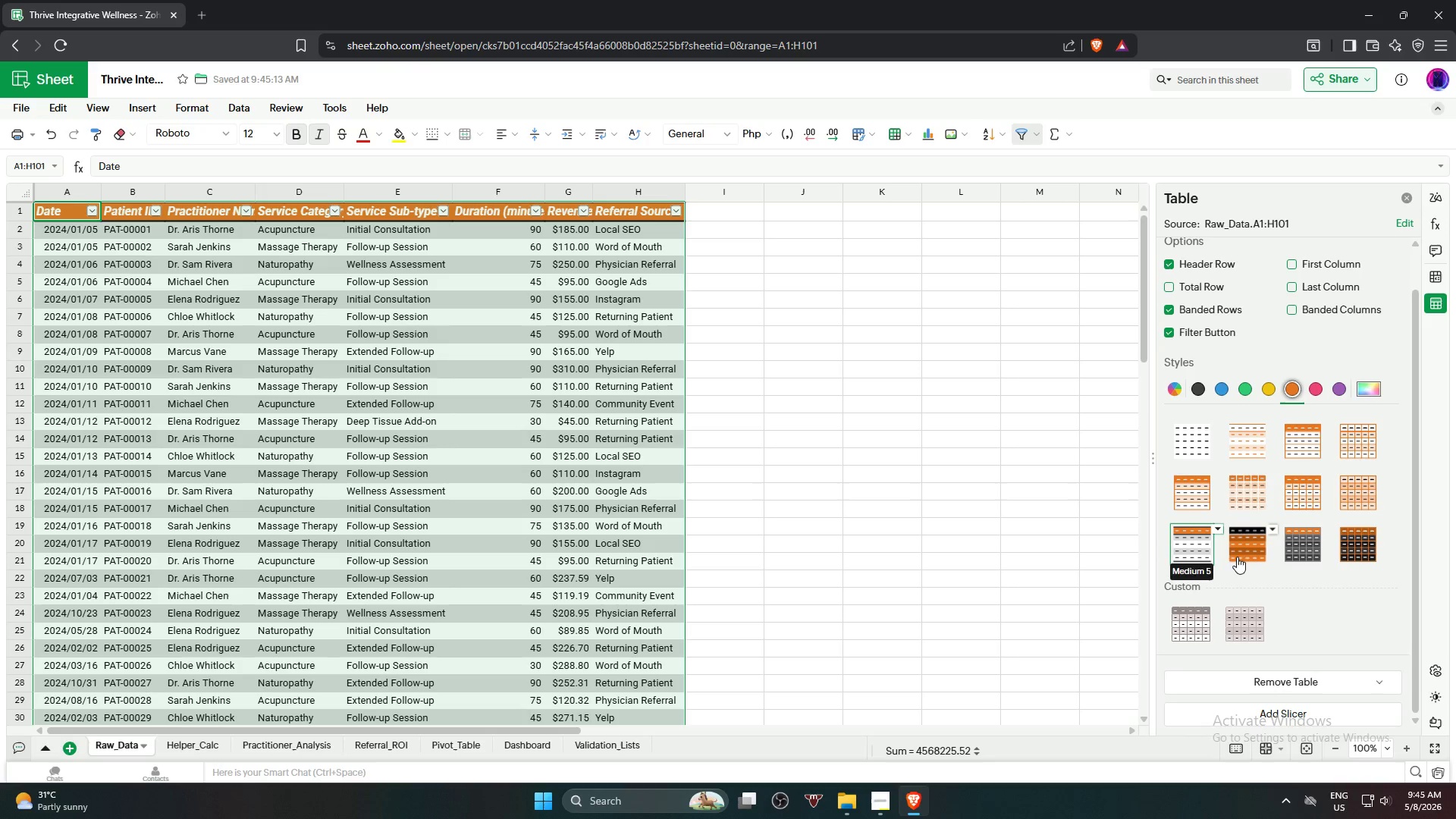 
left_click([1300, 549])
 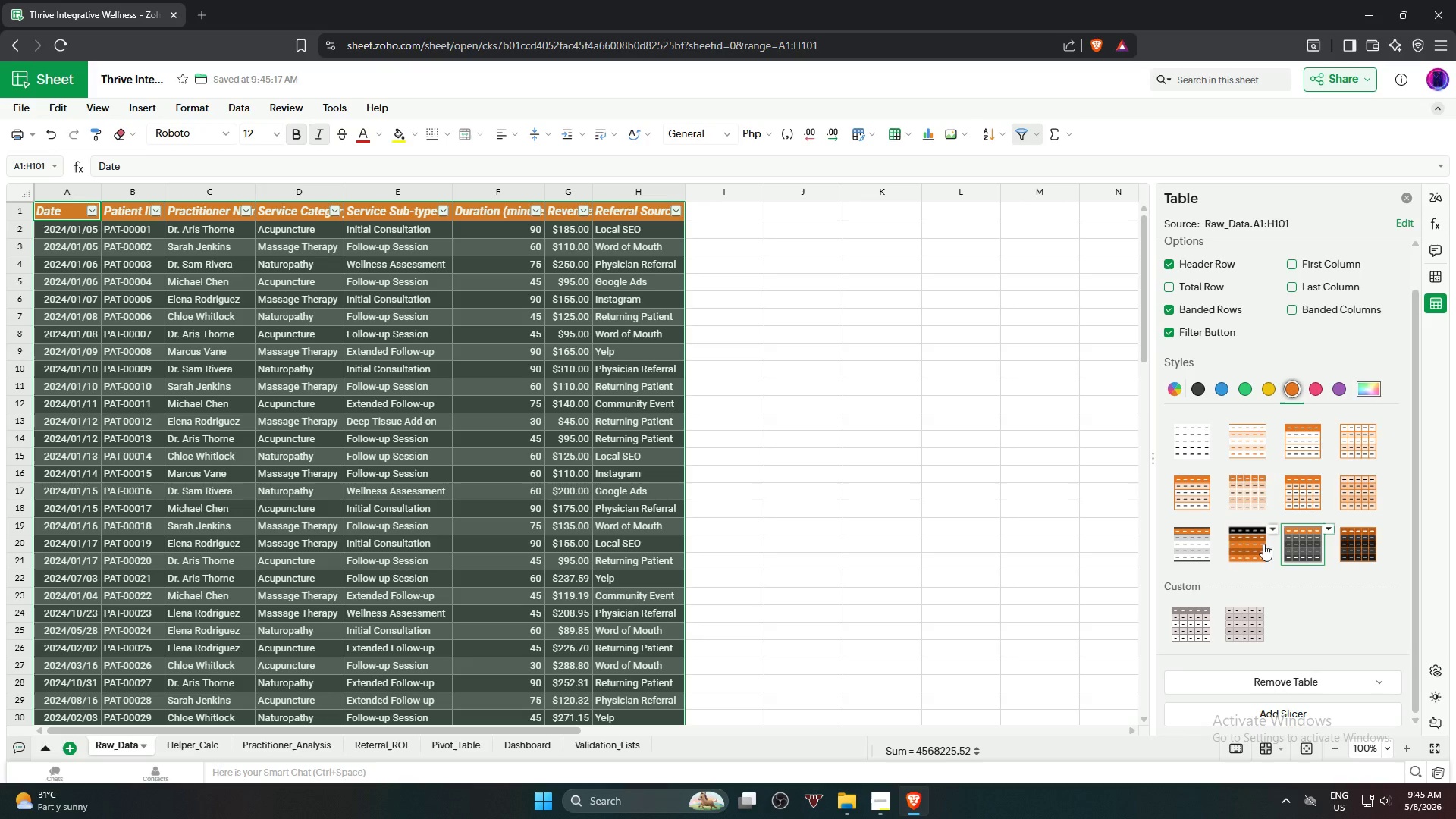 
left_click([1244, 503])
 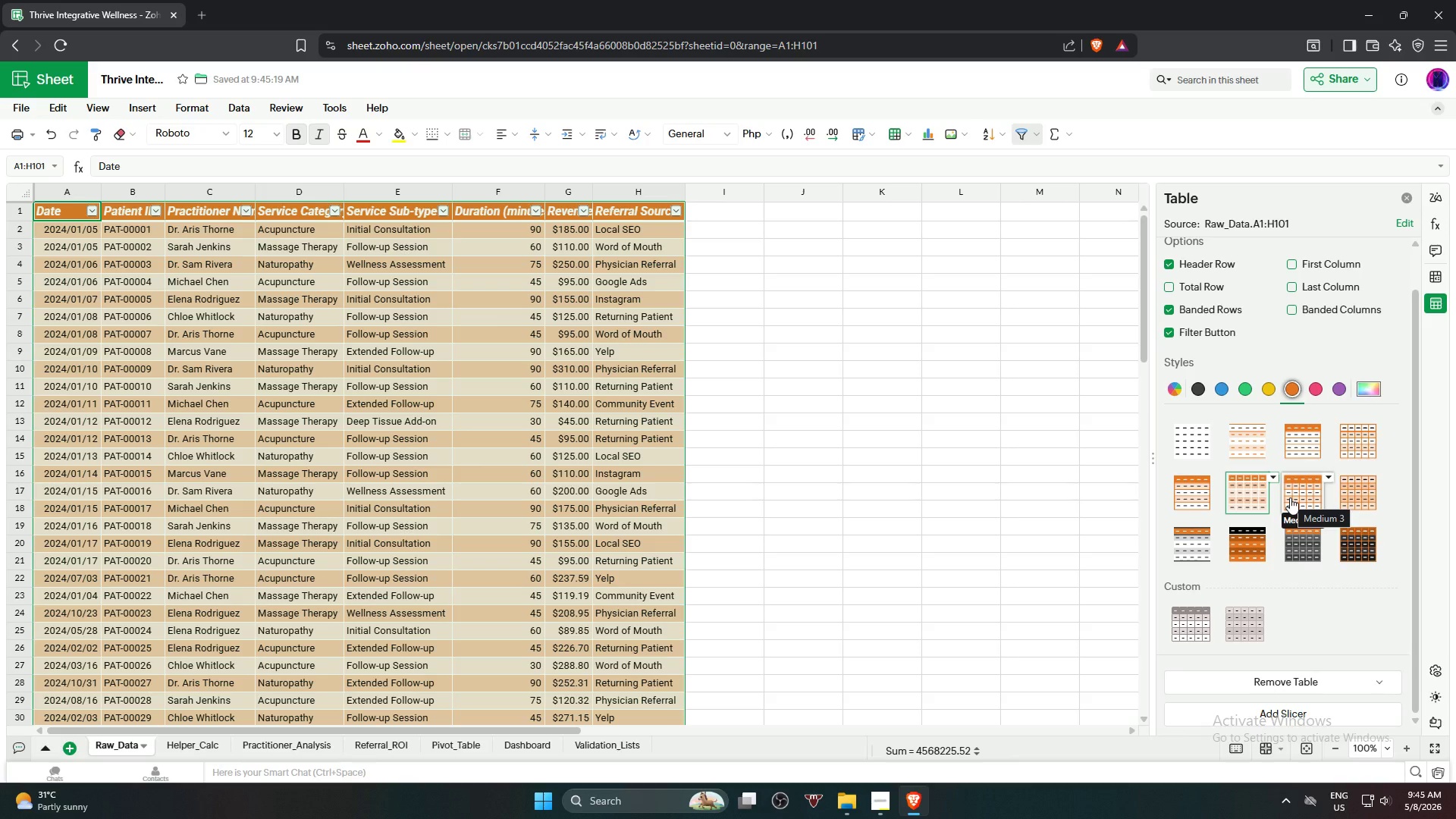 
wait(6.89)
 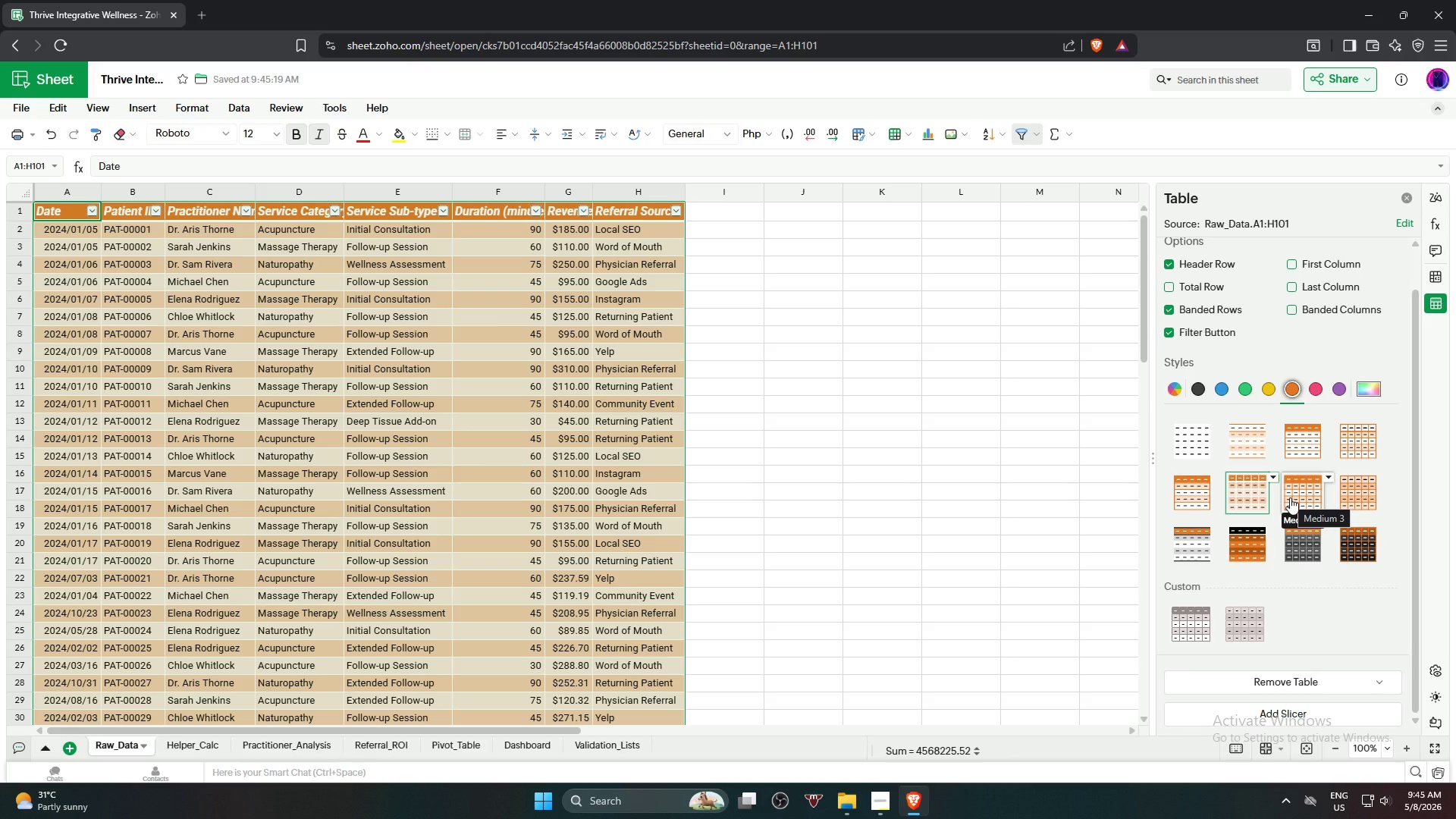 
left_click([1297, 444])
 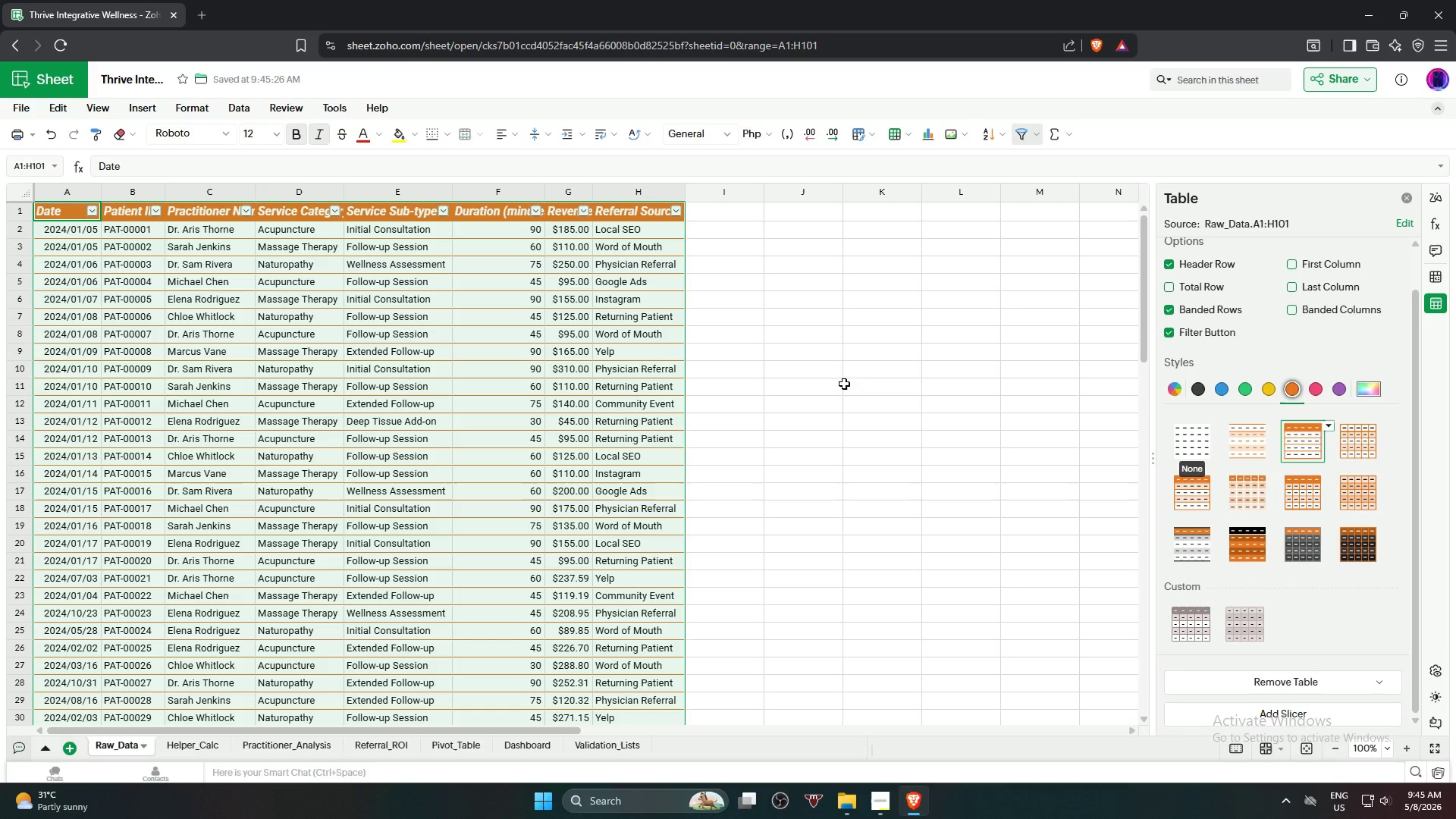 
left_click([844, 384])
 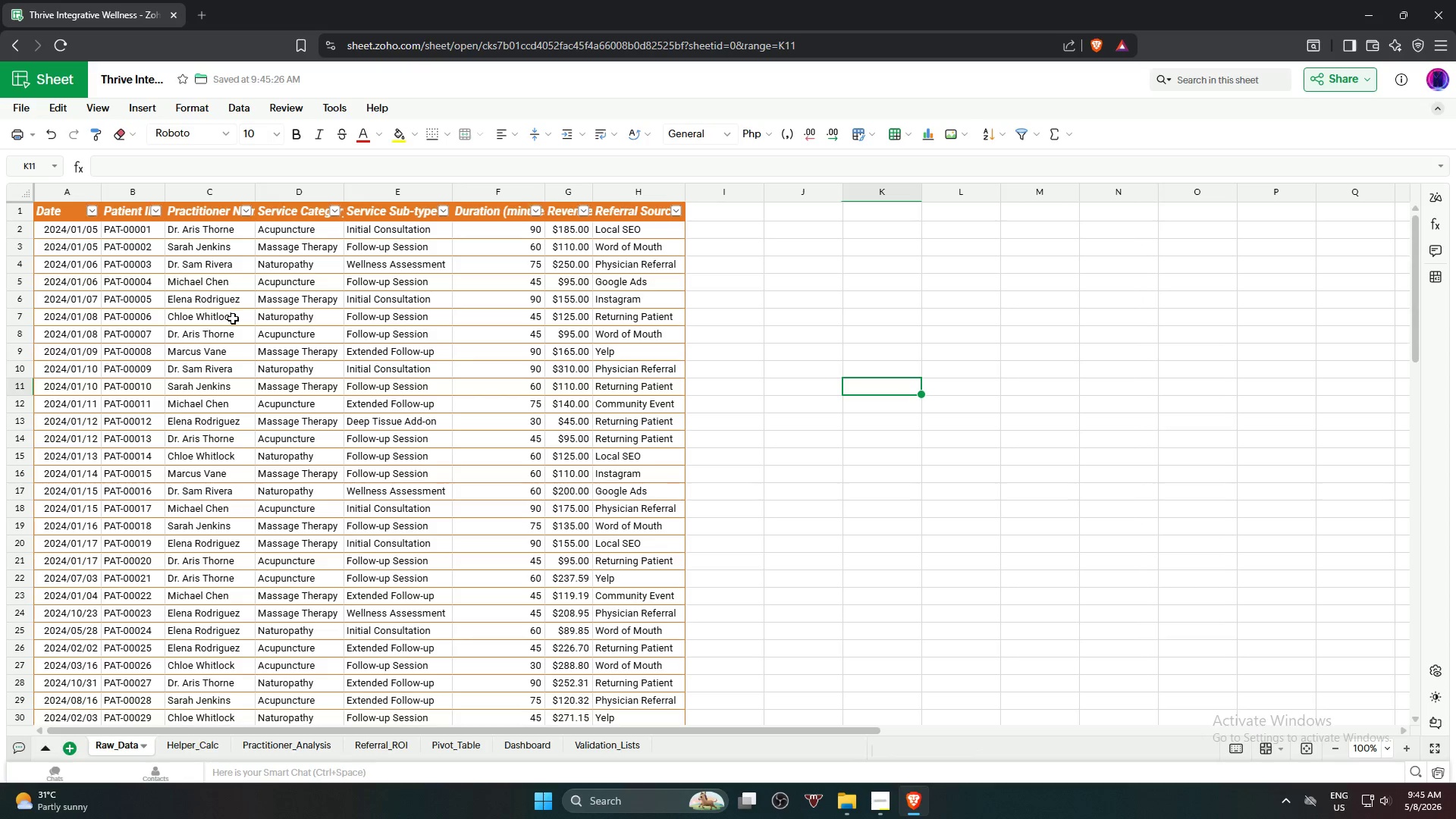 
scroll: coordinate [228, 348], scroll_direction: up, amount: 5.0
 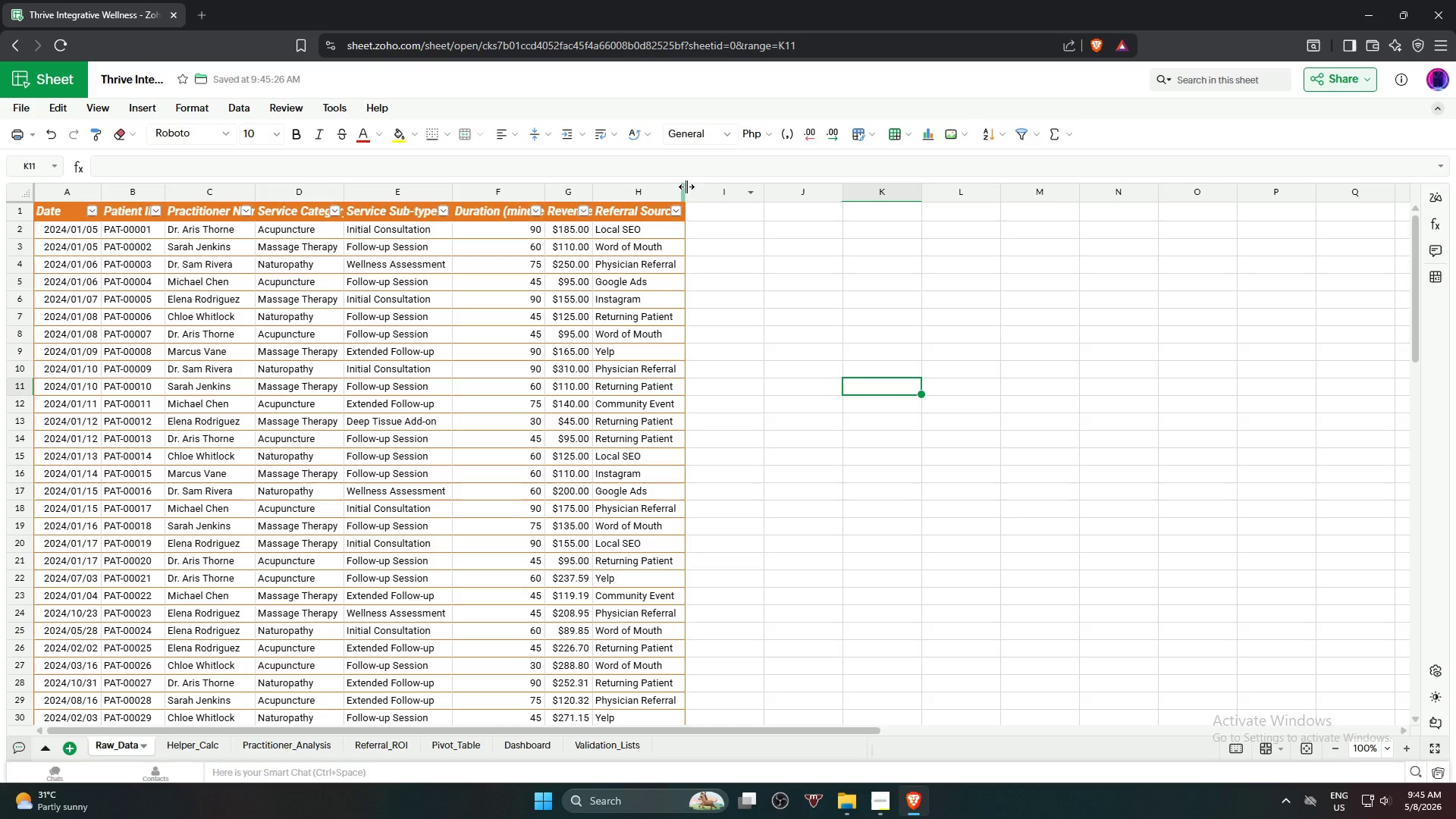 
left_click_drag(start_coordinate=[685, 188], to_coordinate=[716, 196])
 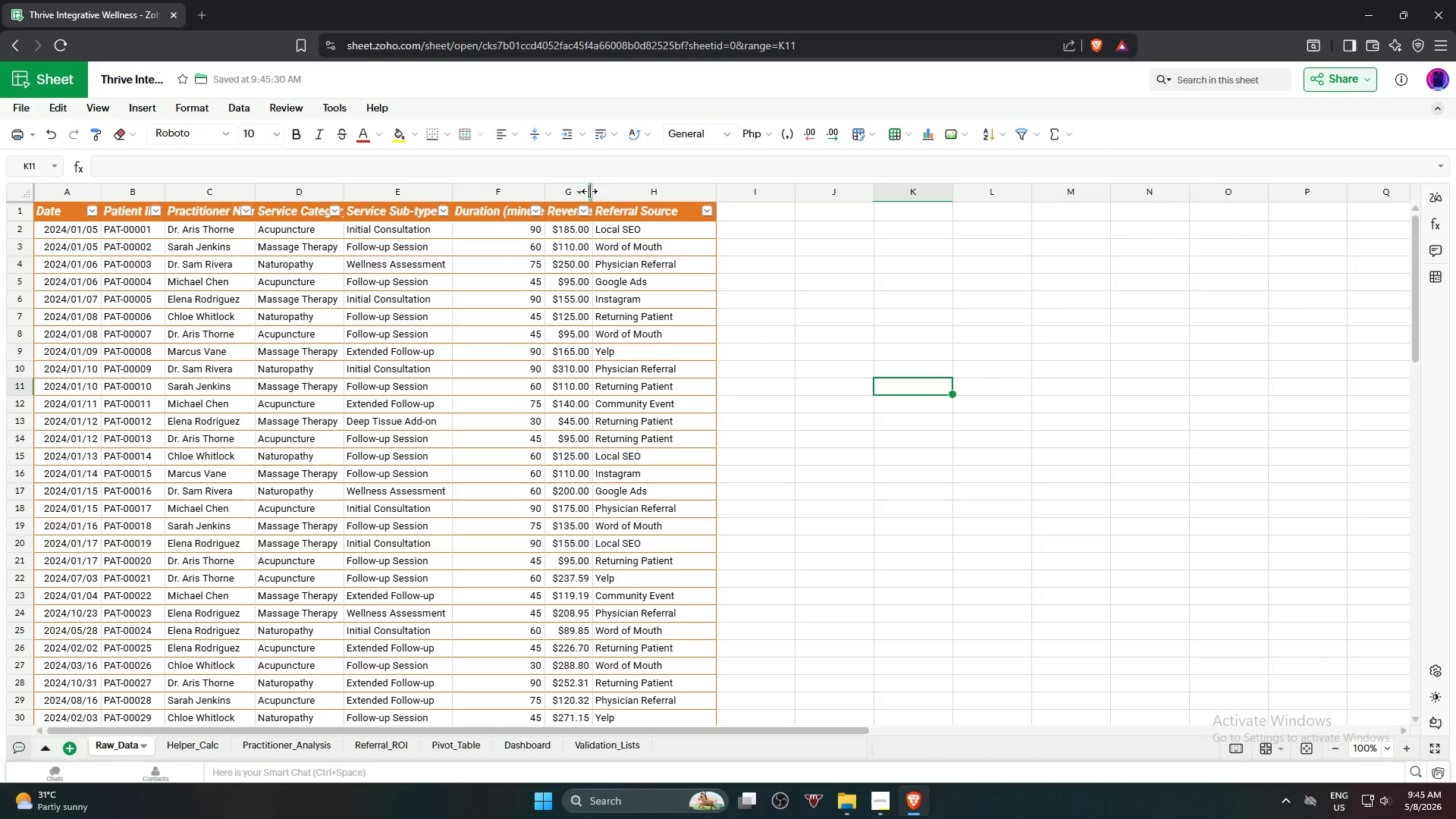 
left_click_drag(start_coordinate=[592, 190], to_coordinate=[614, 197])
 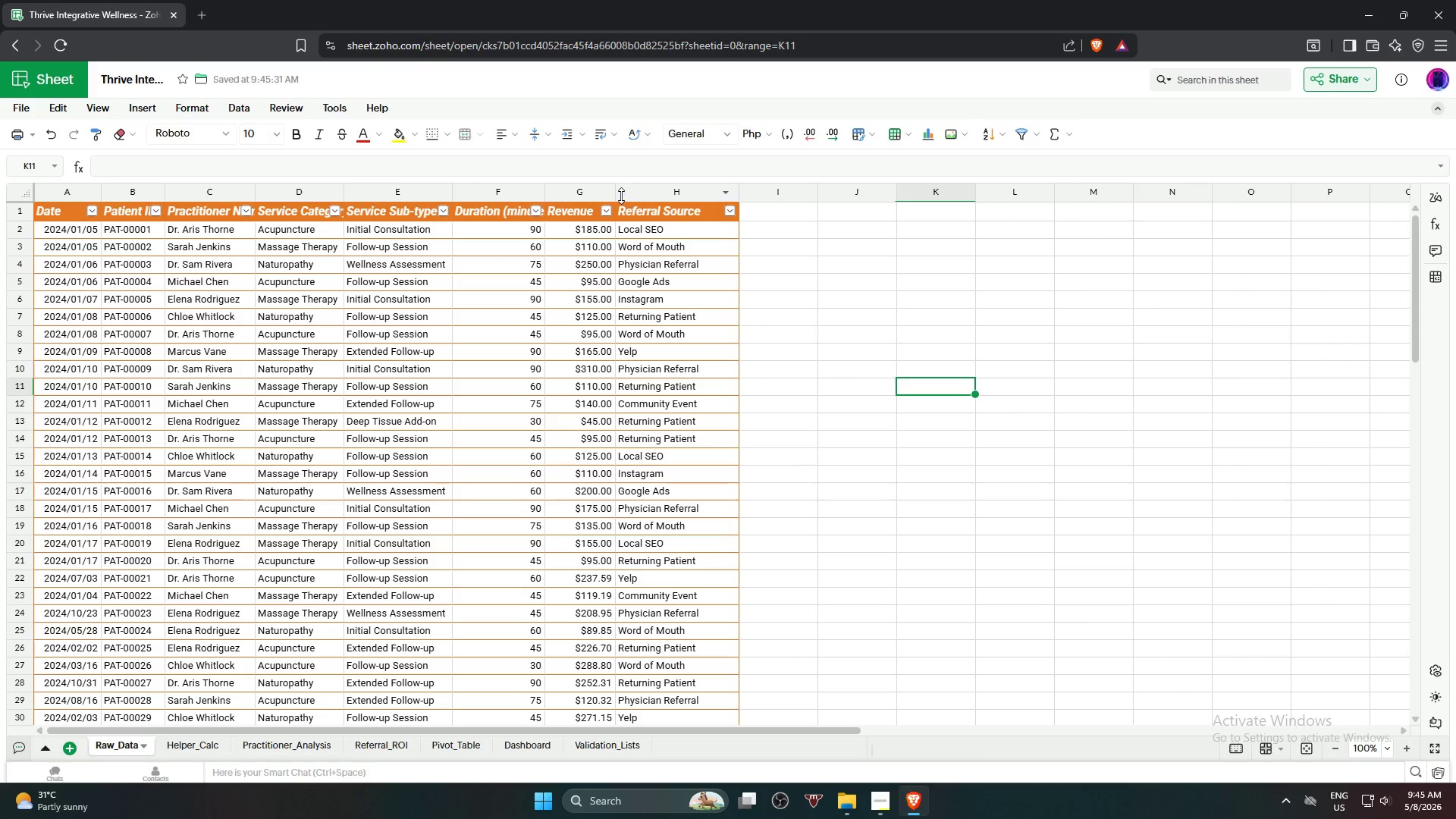 
mouse_move([635, 200])
 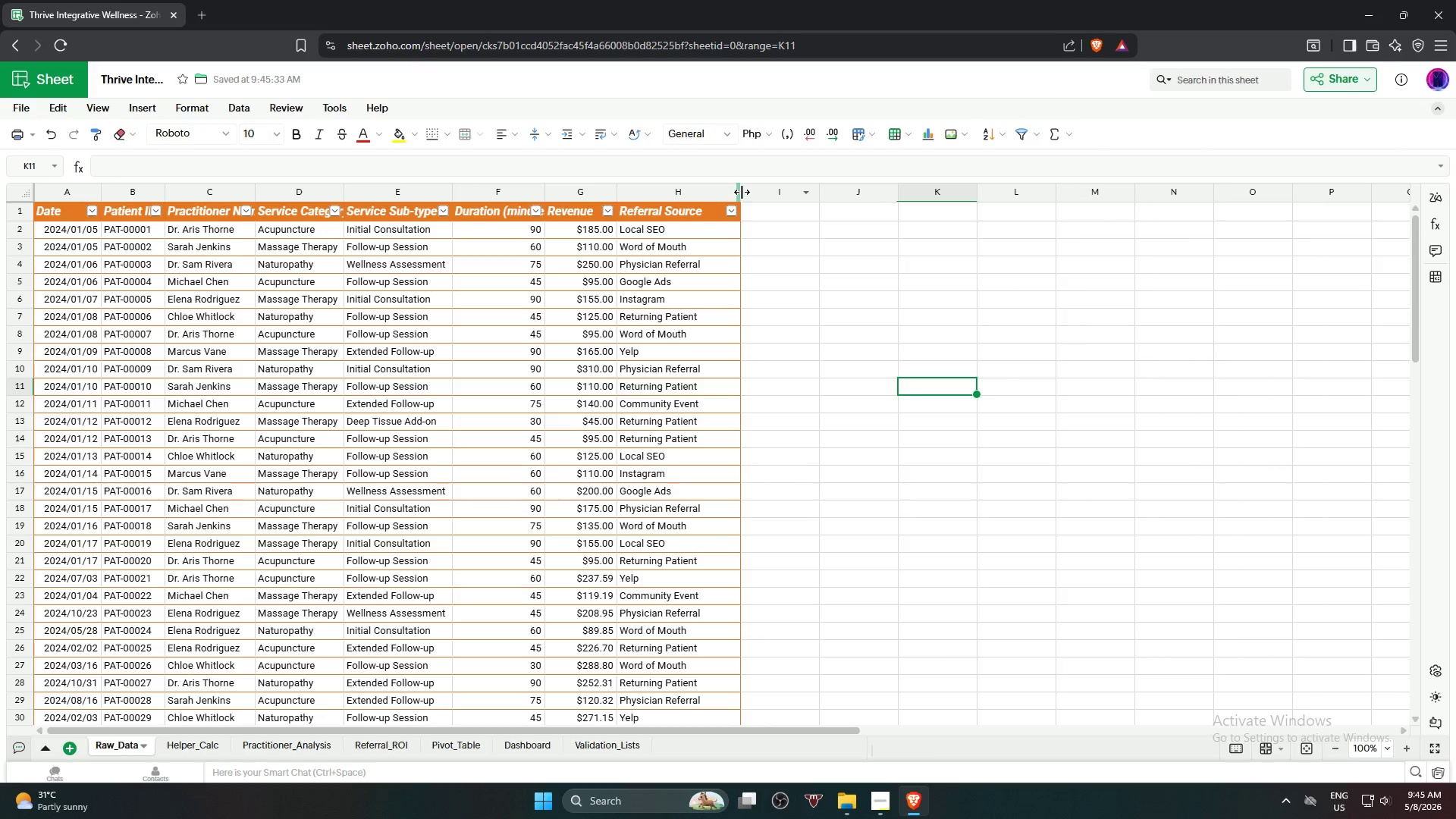 
left_click_drag(start_coordinate=[742, 192], to_coordinate=[726, 190])
 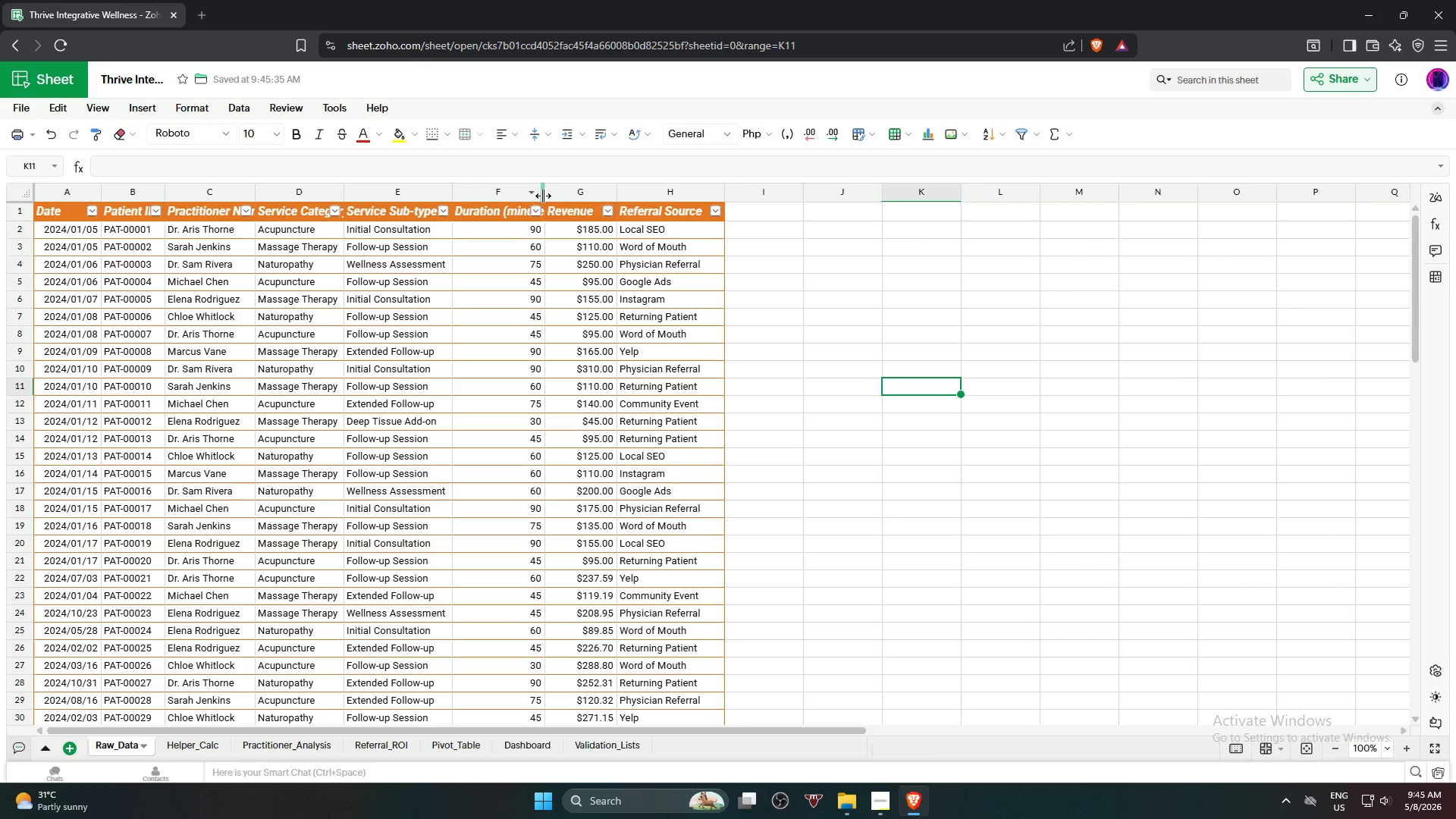 
left_click_drag(start_coordinate=[541, 195], to_coordinate=[582, 192])
 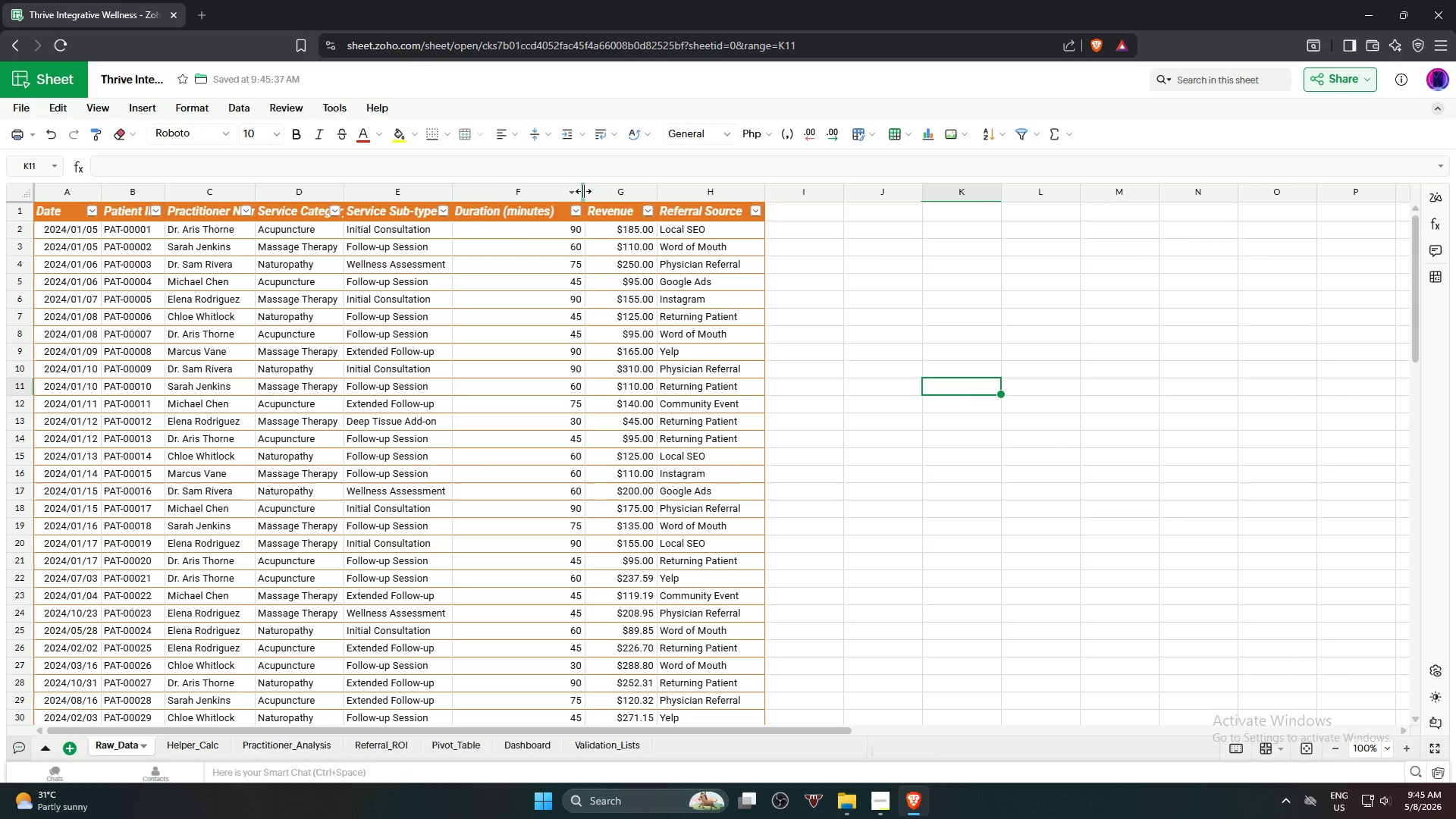 
left_click_drag(start_coordinate=[583, 191], to_coordinate=[571, 188])
 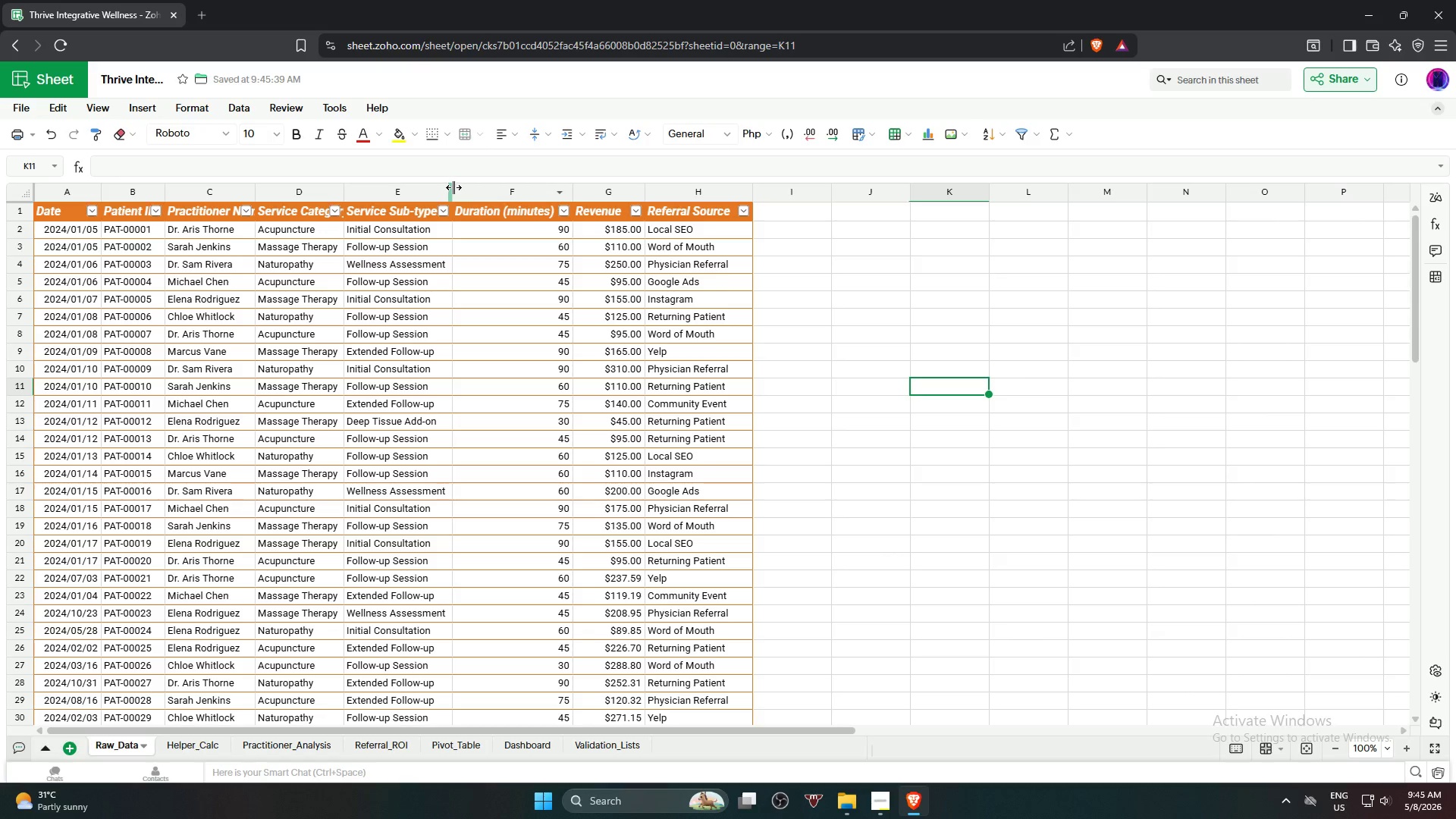 
left_click_drag(start_coordinate=[453, 187], to_coordinate=[458, 187])
 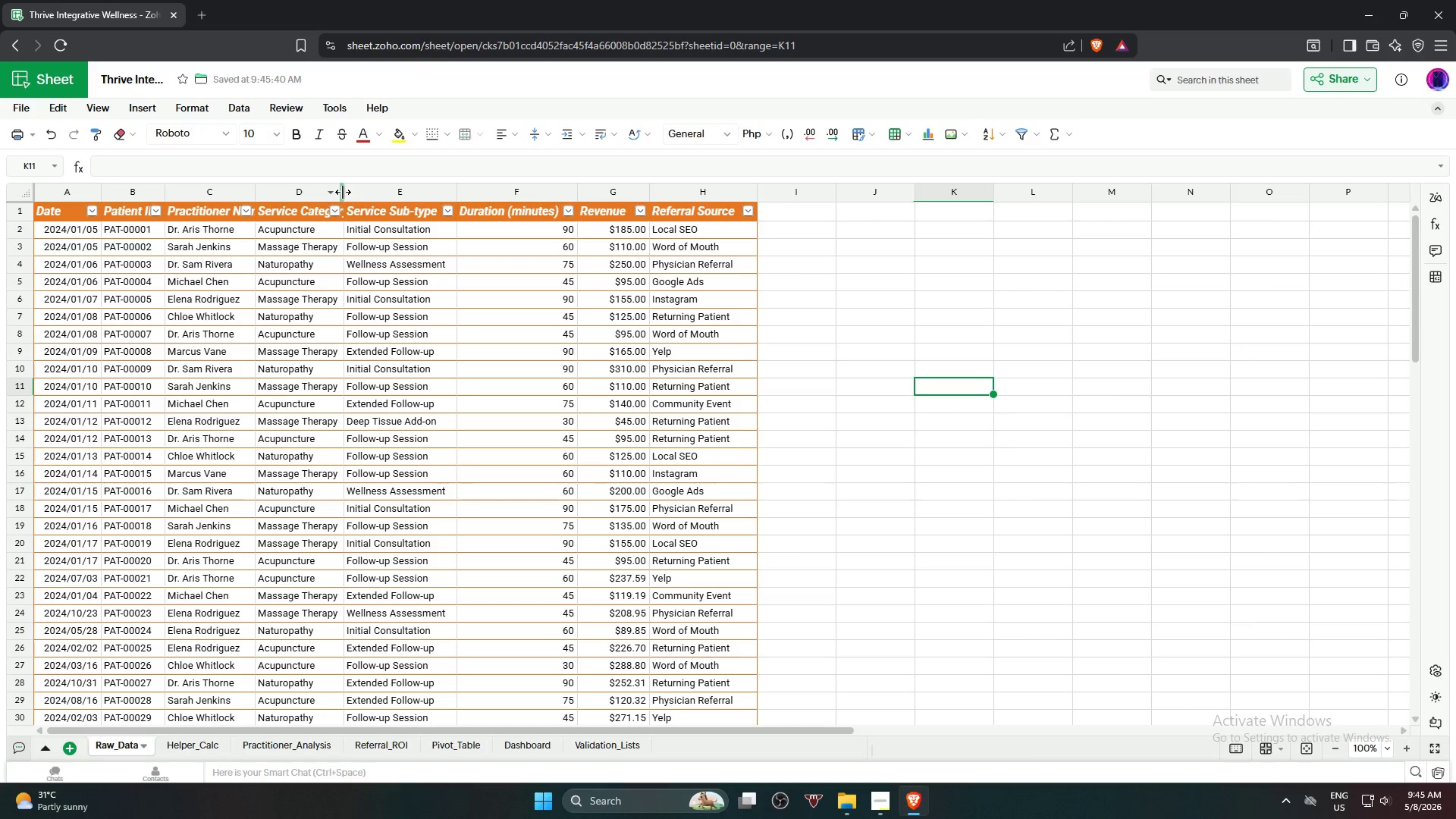 
left_click_drag(start_coordinate=[343, 191], to_coordinate=[369, 194])
 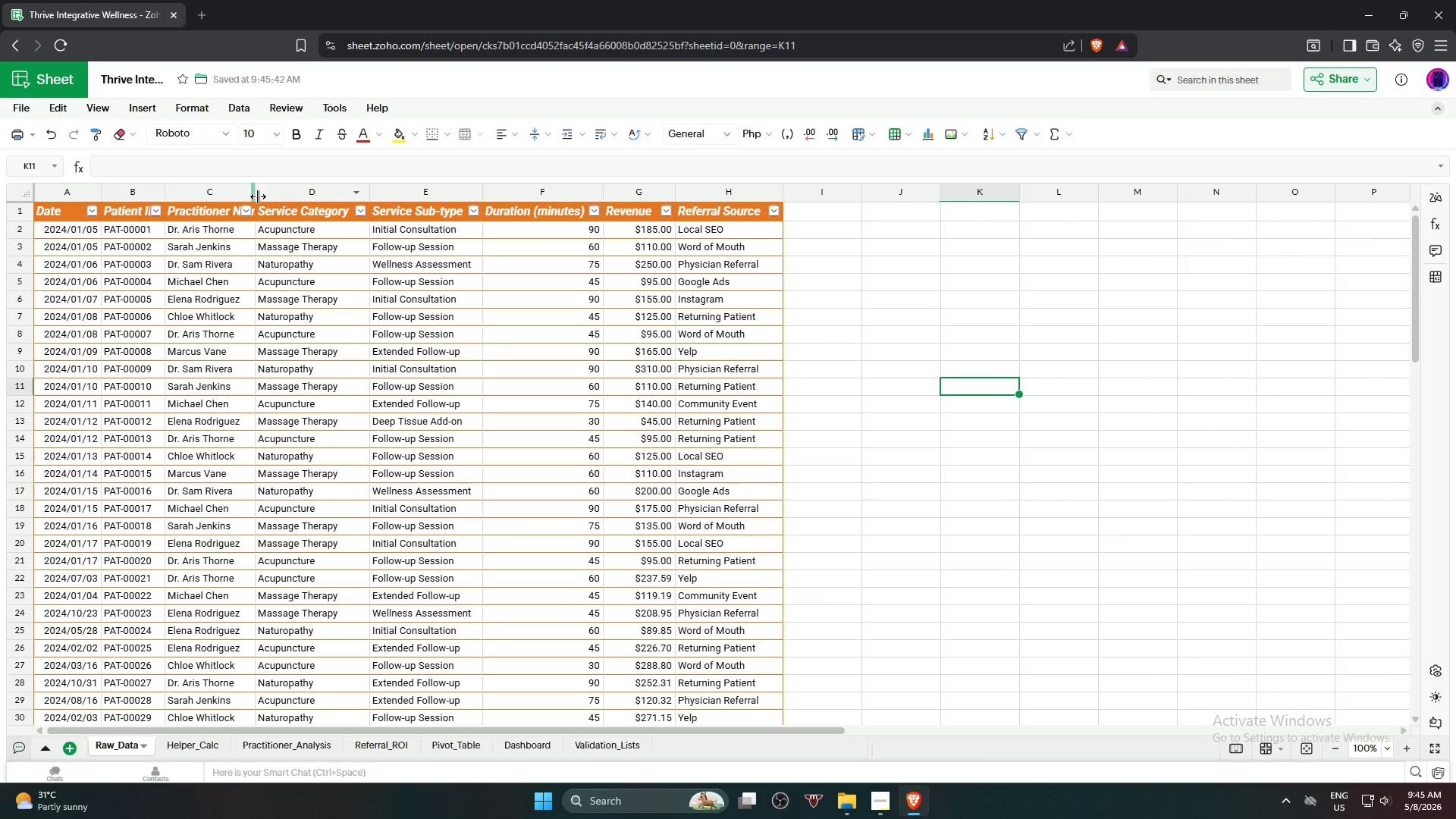 
left_click_drag(start_coordinate=[253, 196], to_coordinate=[285, 198])
 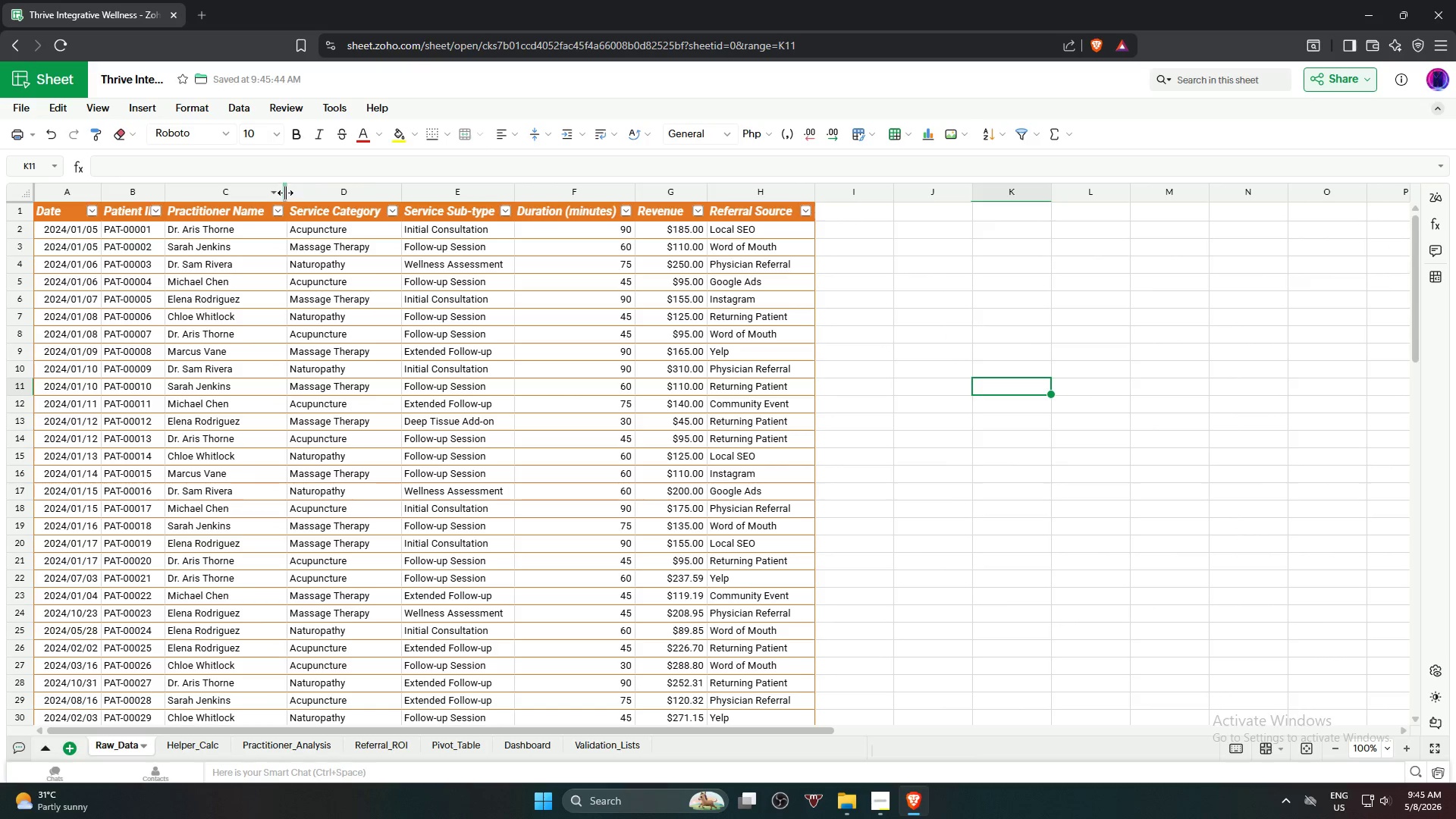 
left_click_drag(start_coordinate=[285, 190], to_coordinate=[280, 190])
 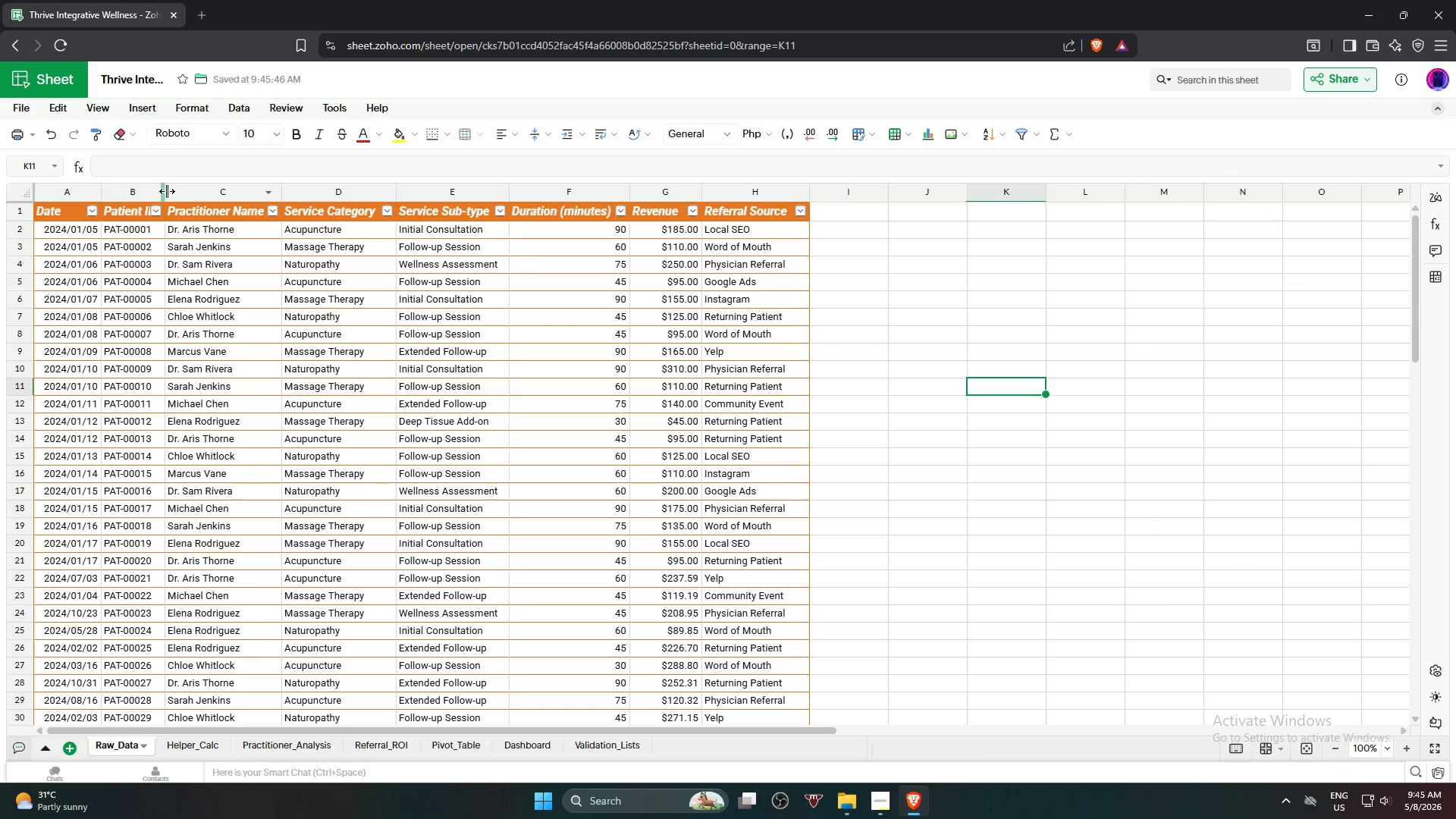 
left_click_drag(start_coordinate=[165, 189], to_coordinate=[177, 191])
 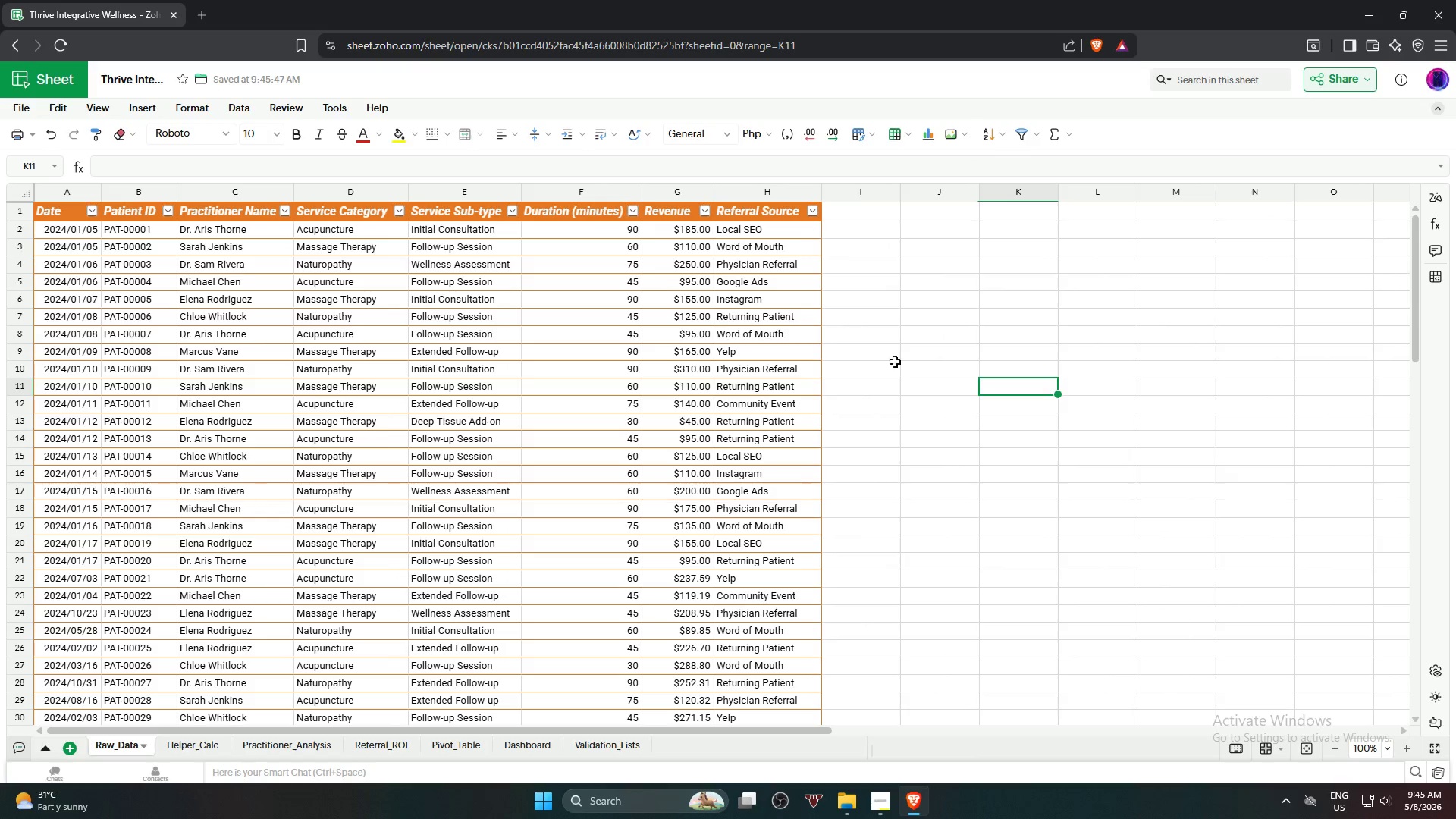 
left_click([989, 410])
 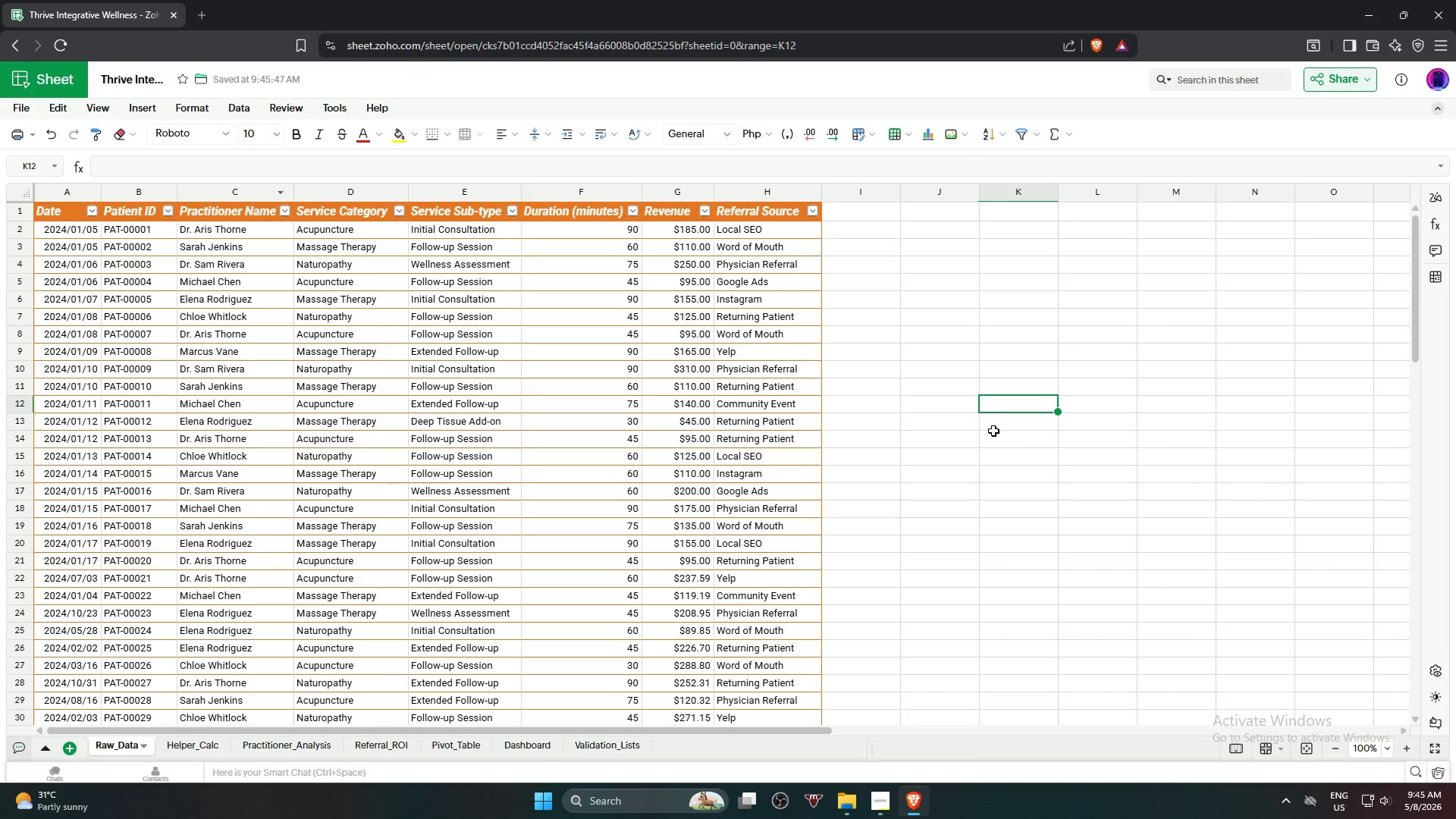 
scroll: coordinate [163, 314], scroll_direction: up, amount: 6.0
 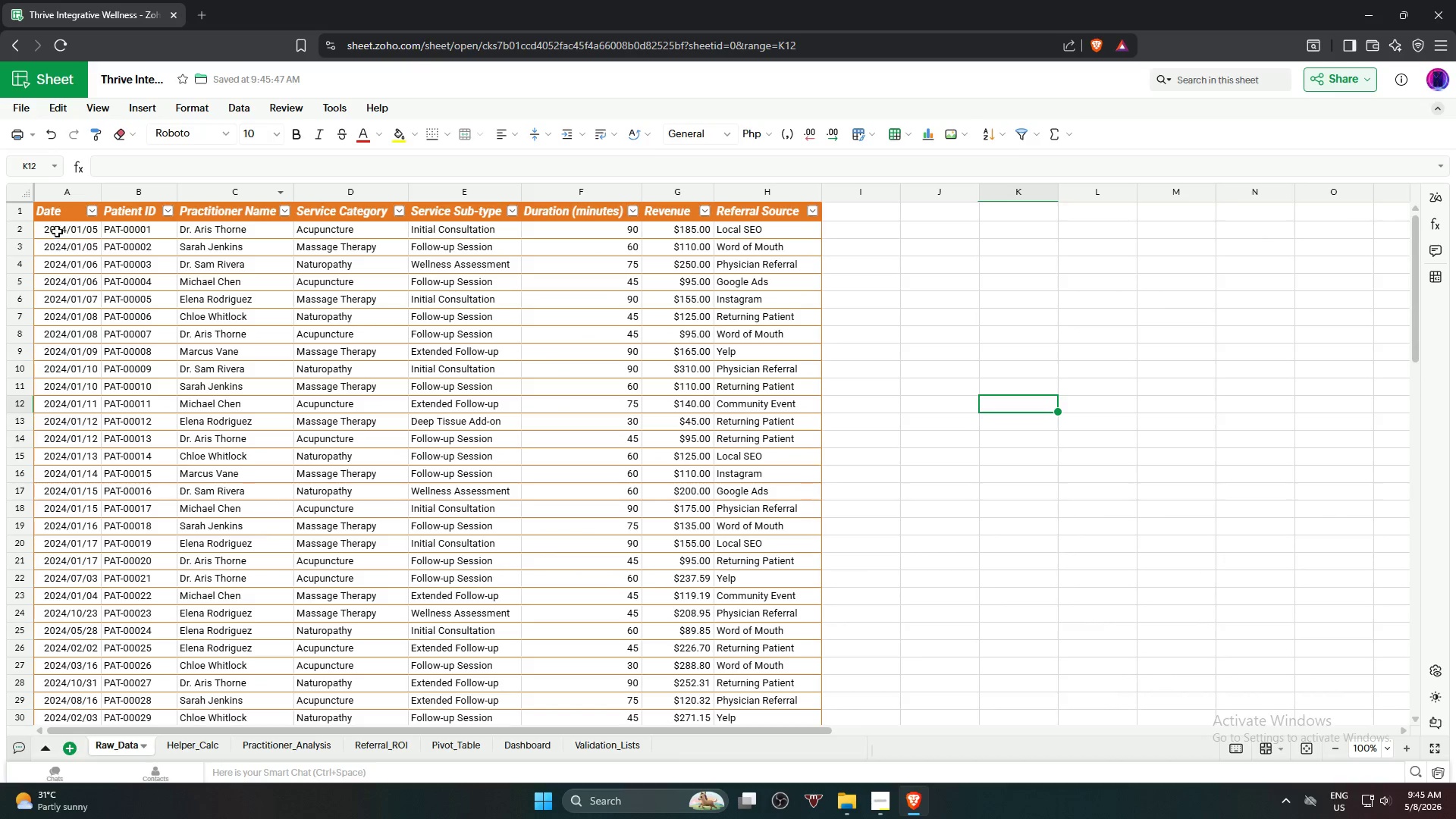 
left_click([57, 231])
 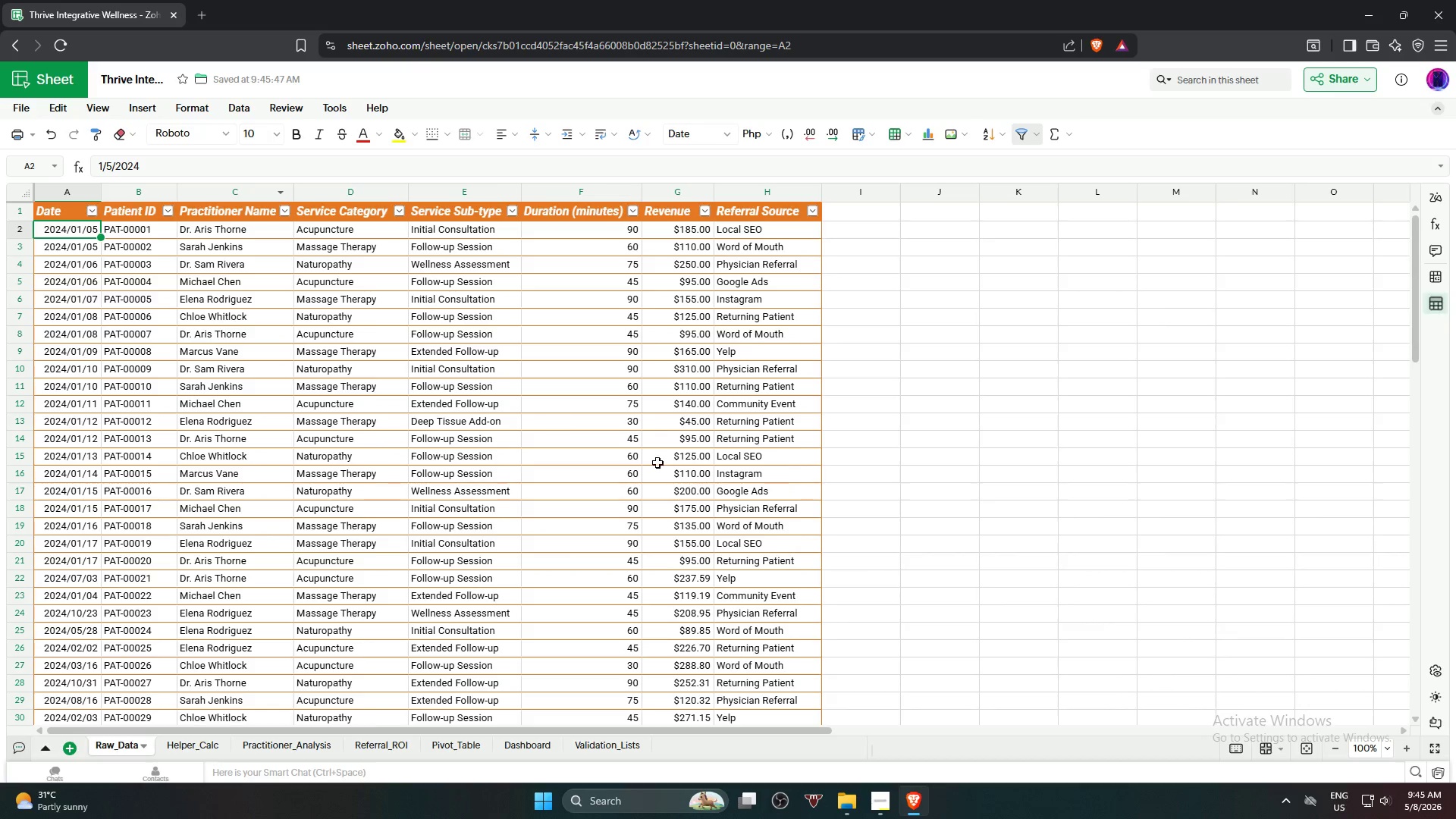 
hold_key(key=ShiftLeft, duration=1.25)
 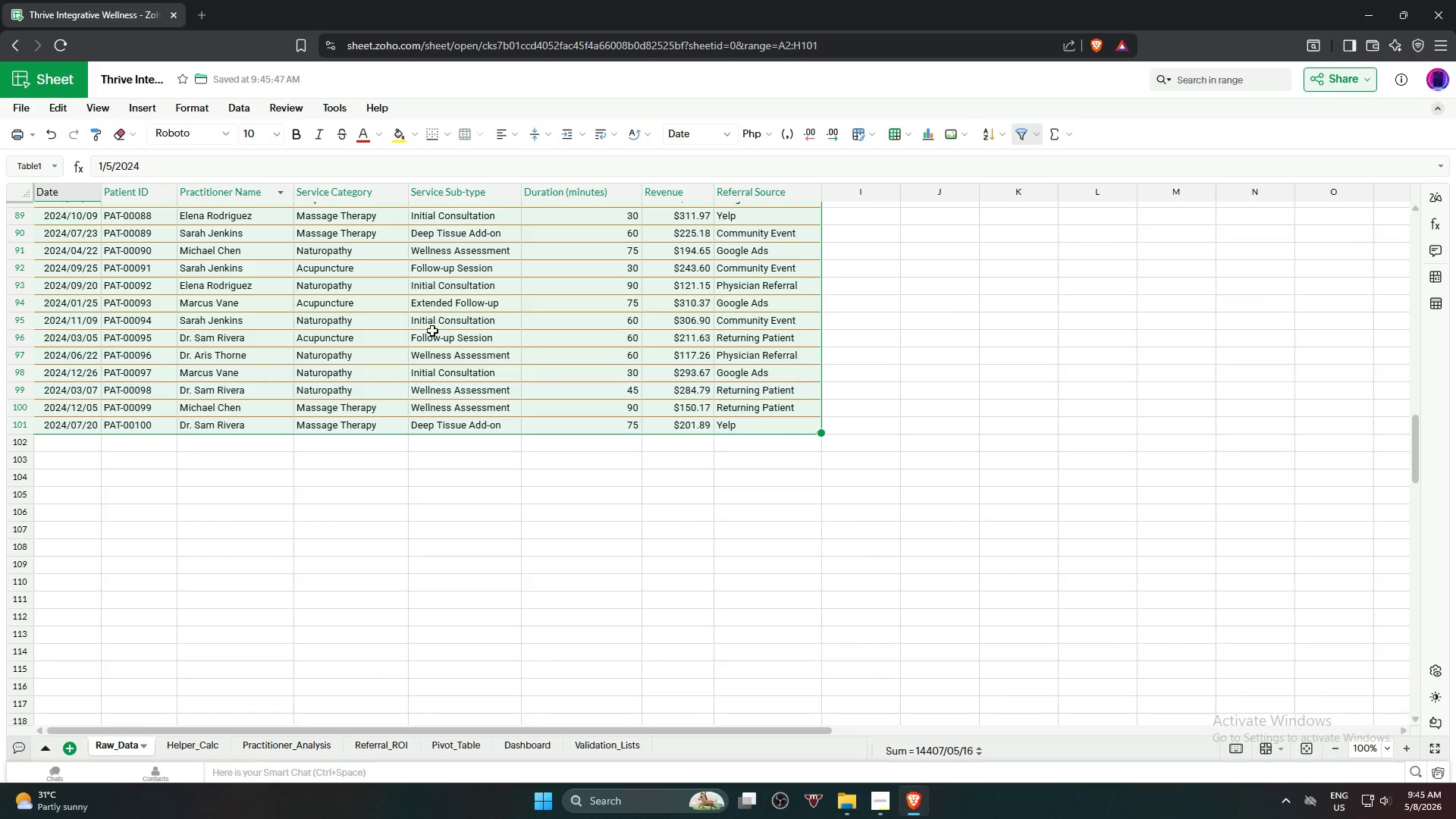 
scroll: coordinate [737, 563], scroll_direction: down, amount: 21.0
 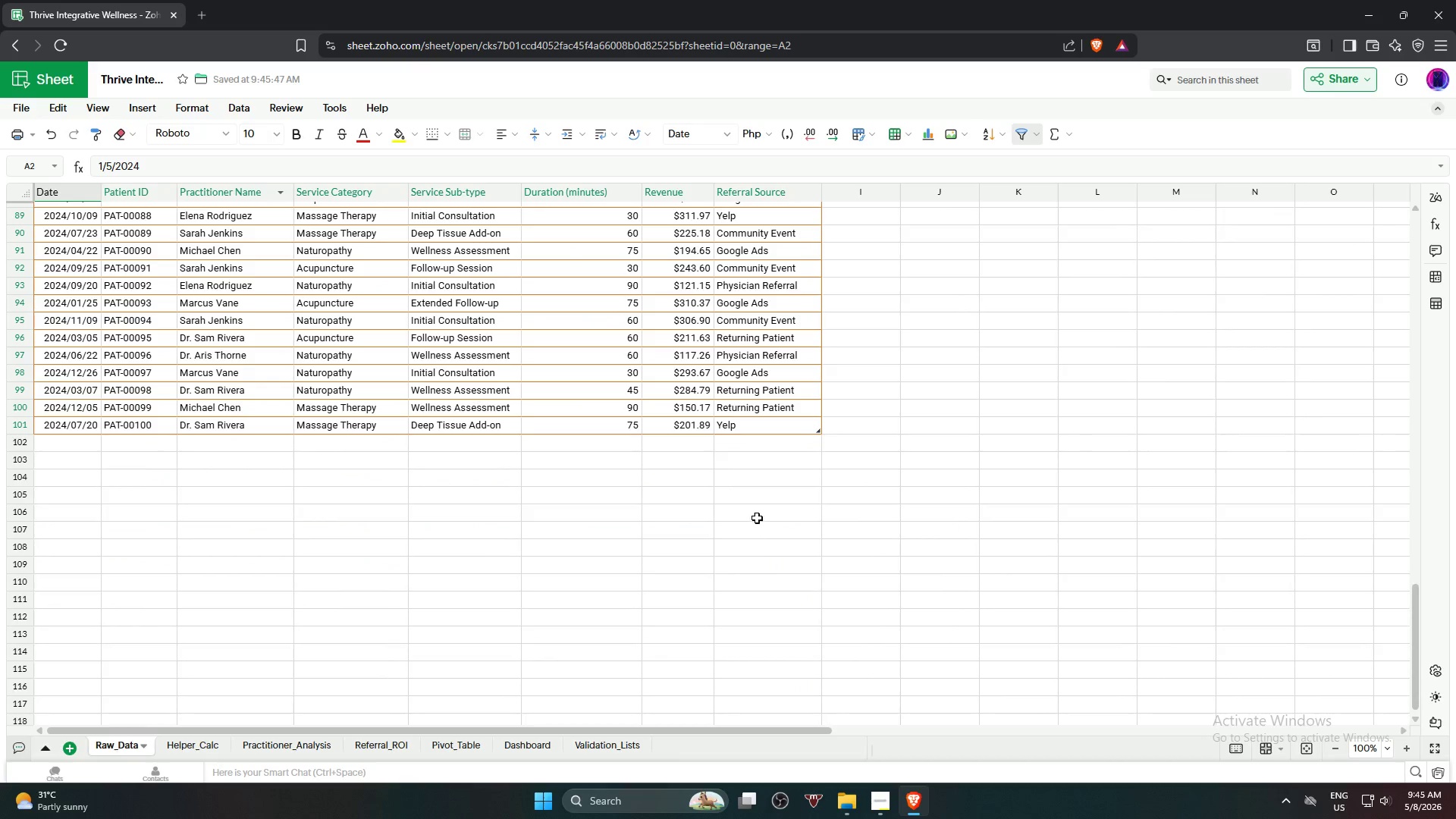 
left_click([775, 430])
 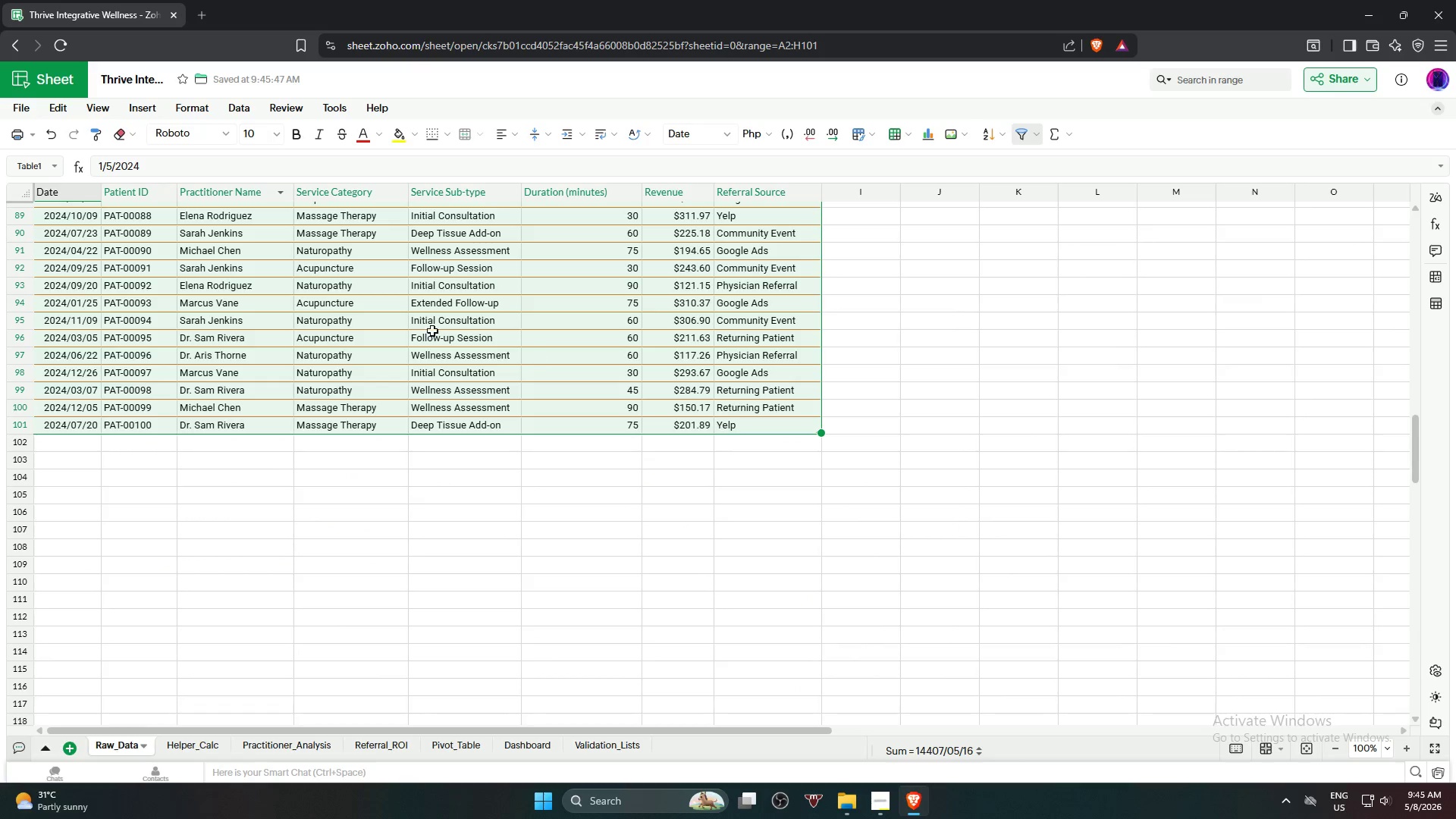 
scroll: coordinate [436, 329], scroll_direction: up, amount: 26.0
 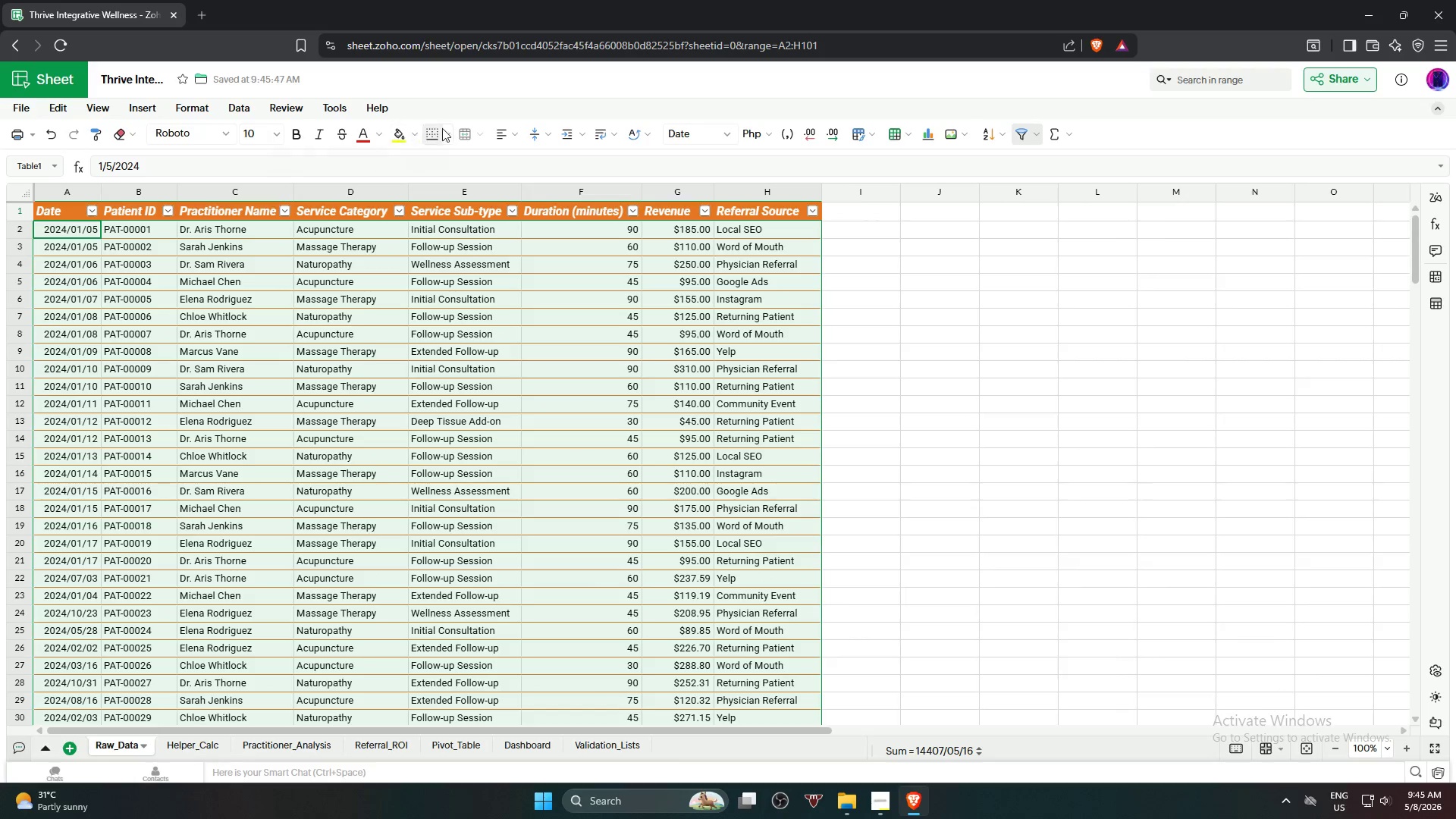 
left_click([449, 127])
 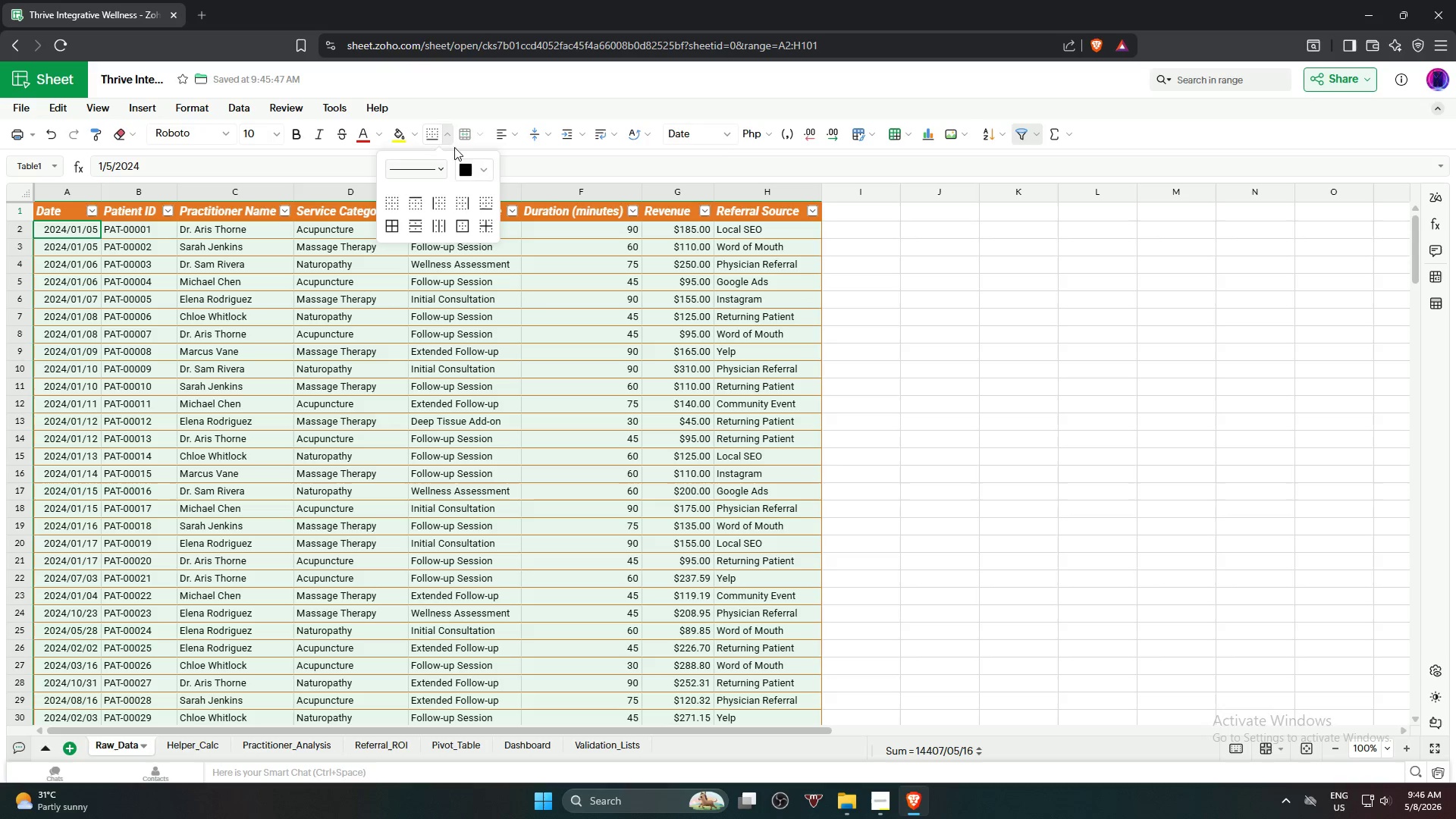 
left_click([479, 171])
 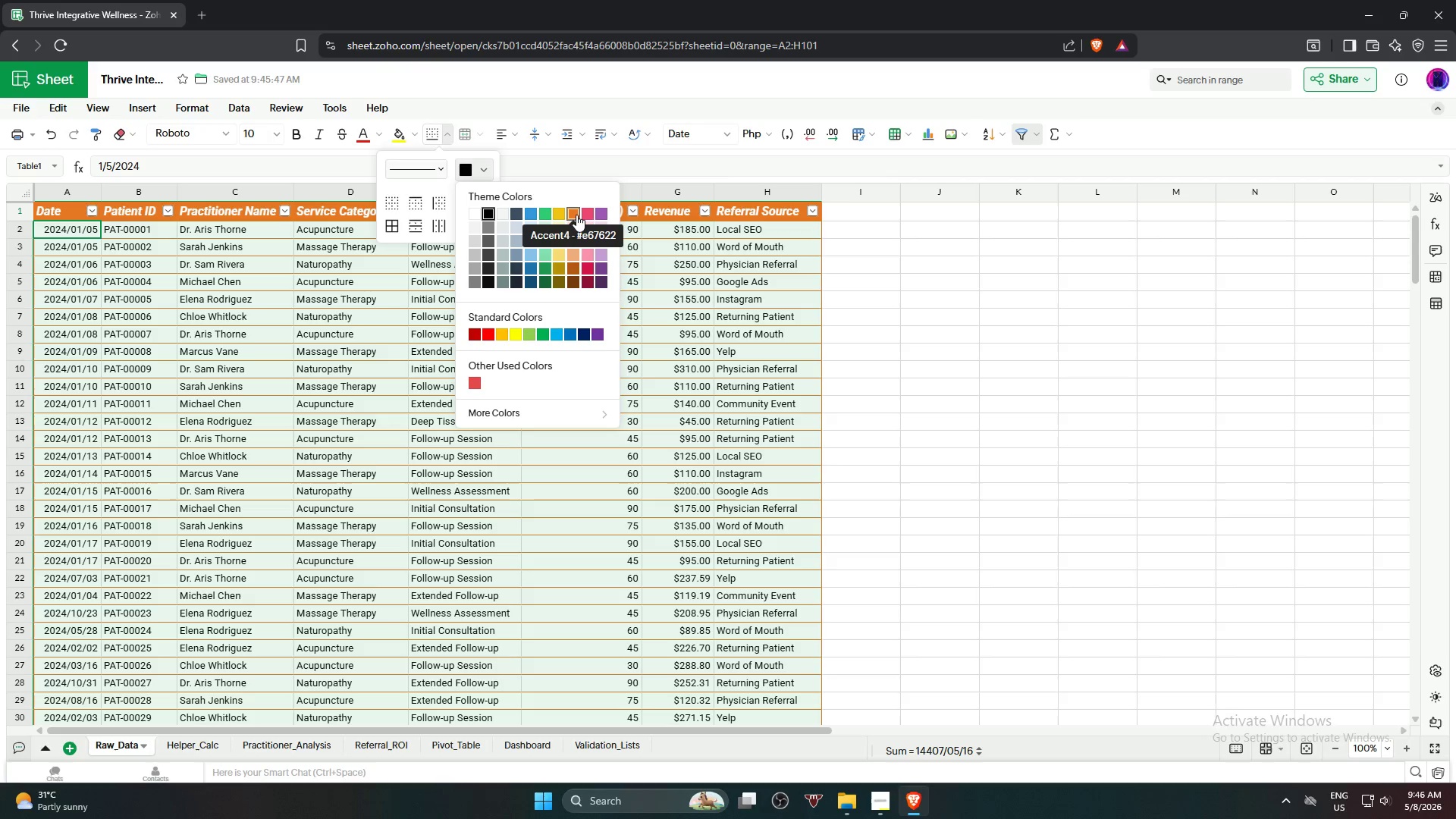 
wait(5.41)
 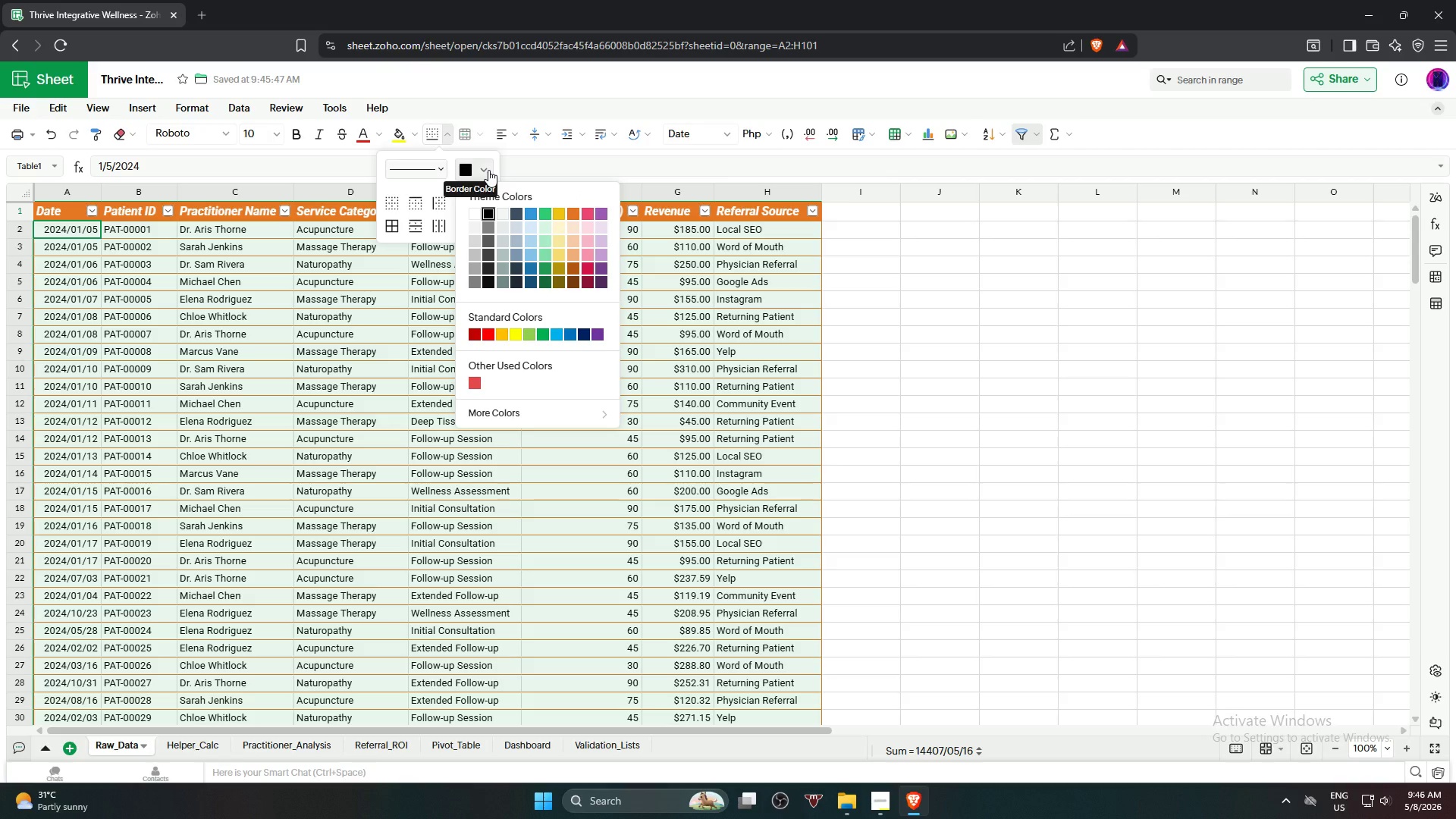 
left_click([576, 215])
 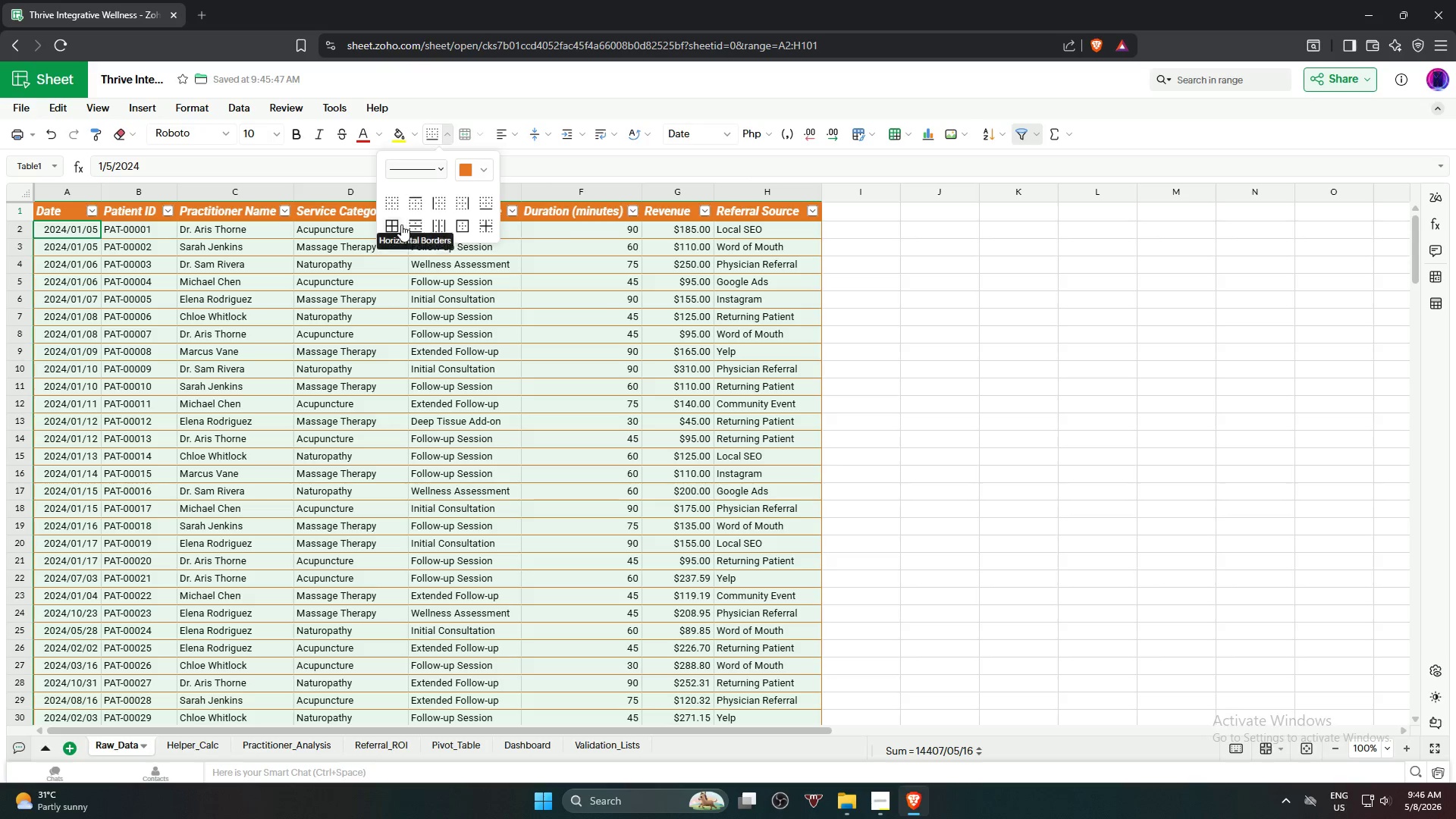 
left_click([399, 224])
 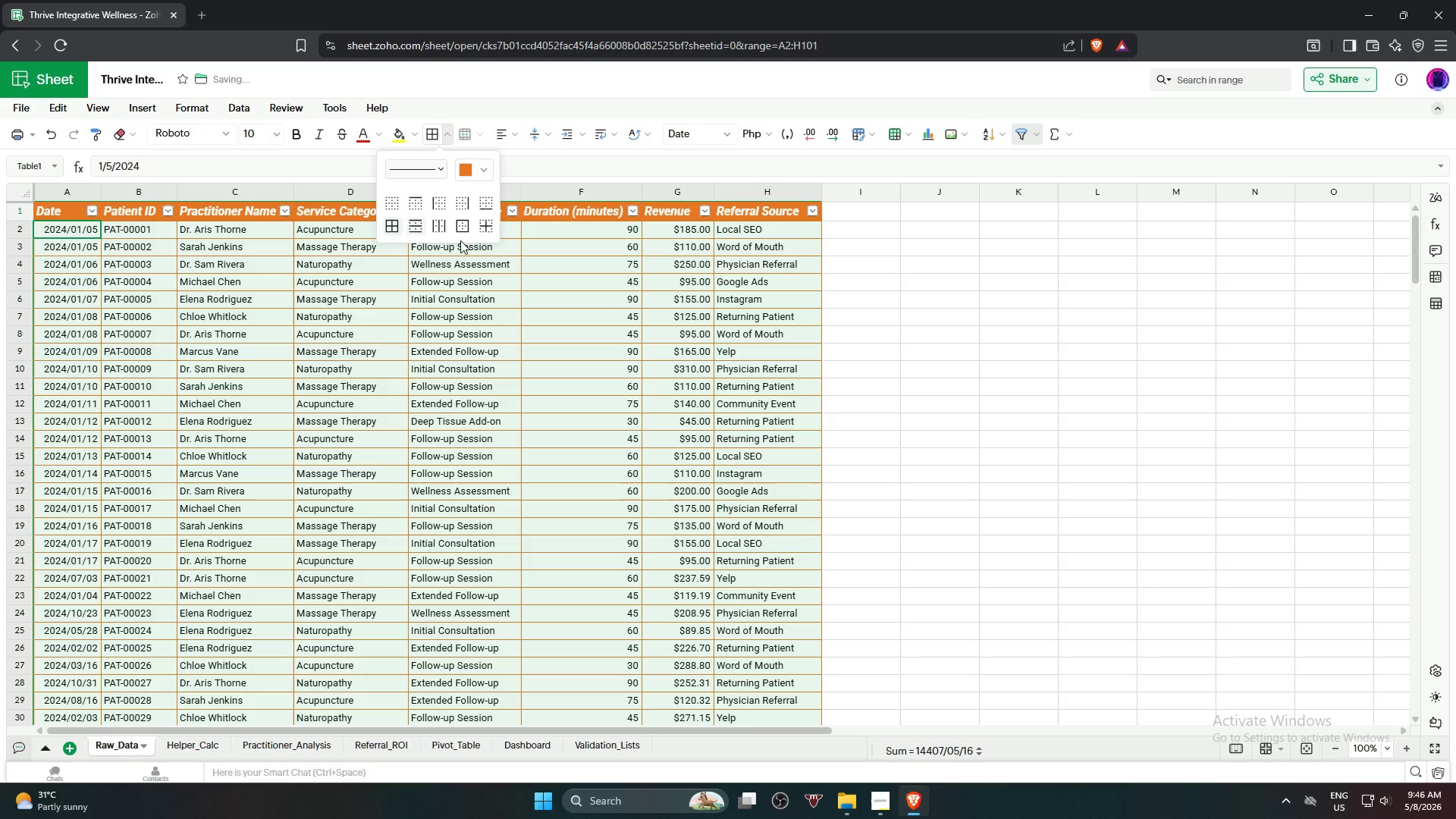 
left_click([1033, 388])
 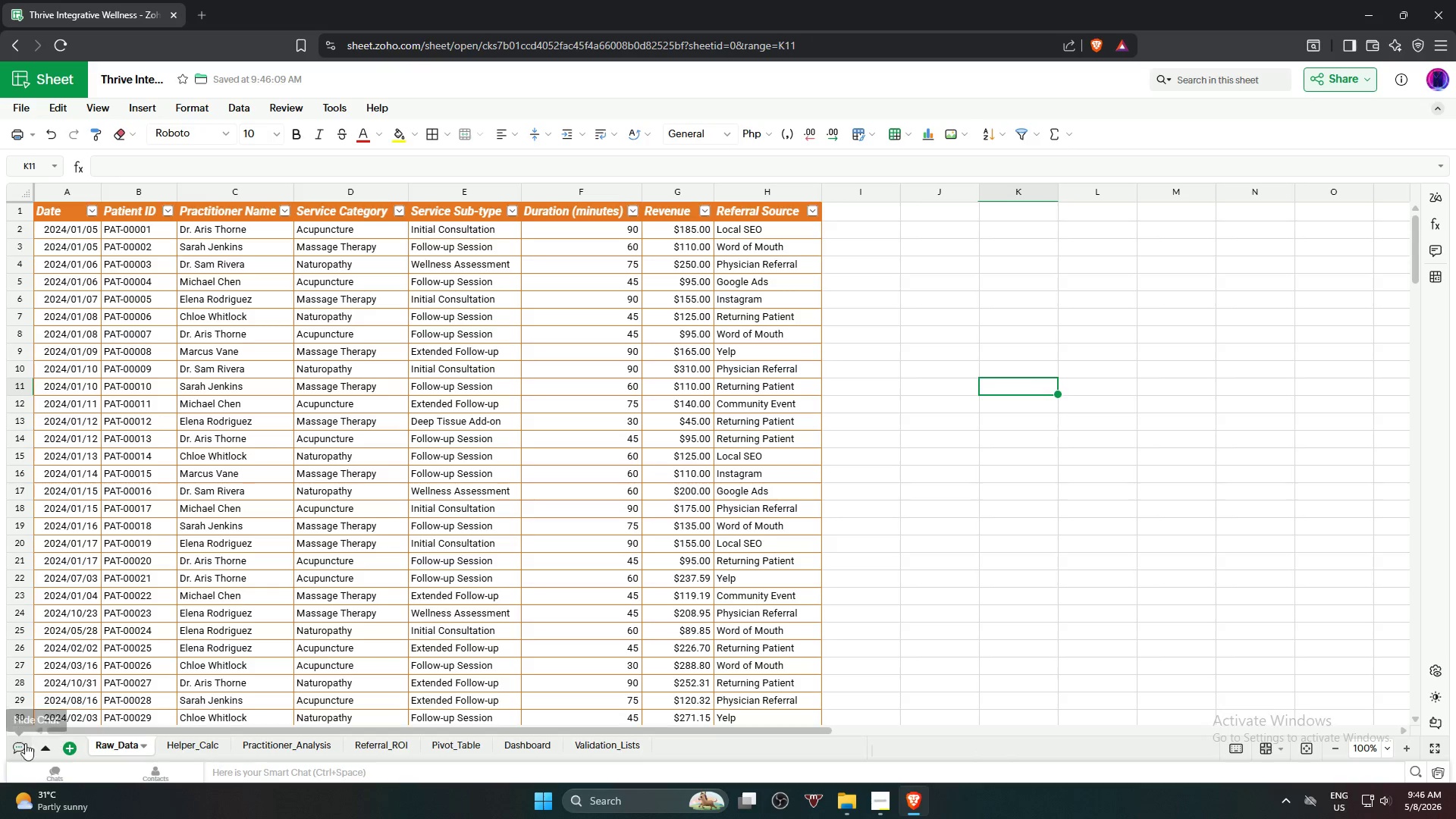 
left_click([182, 745])
 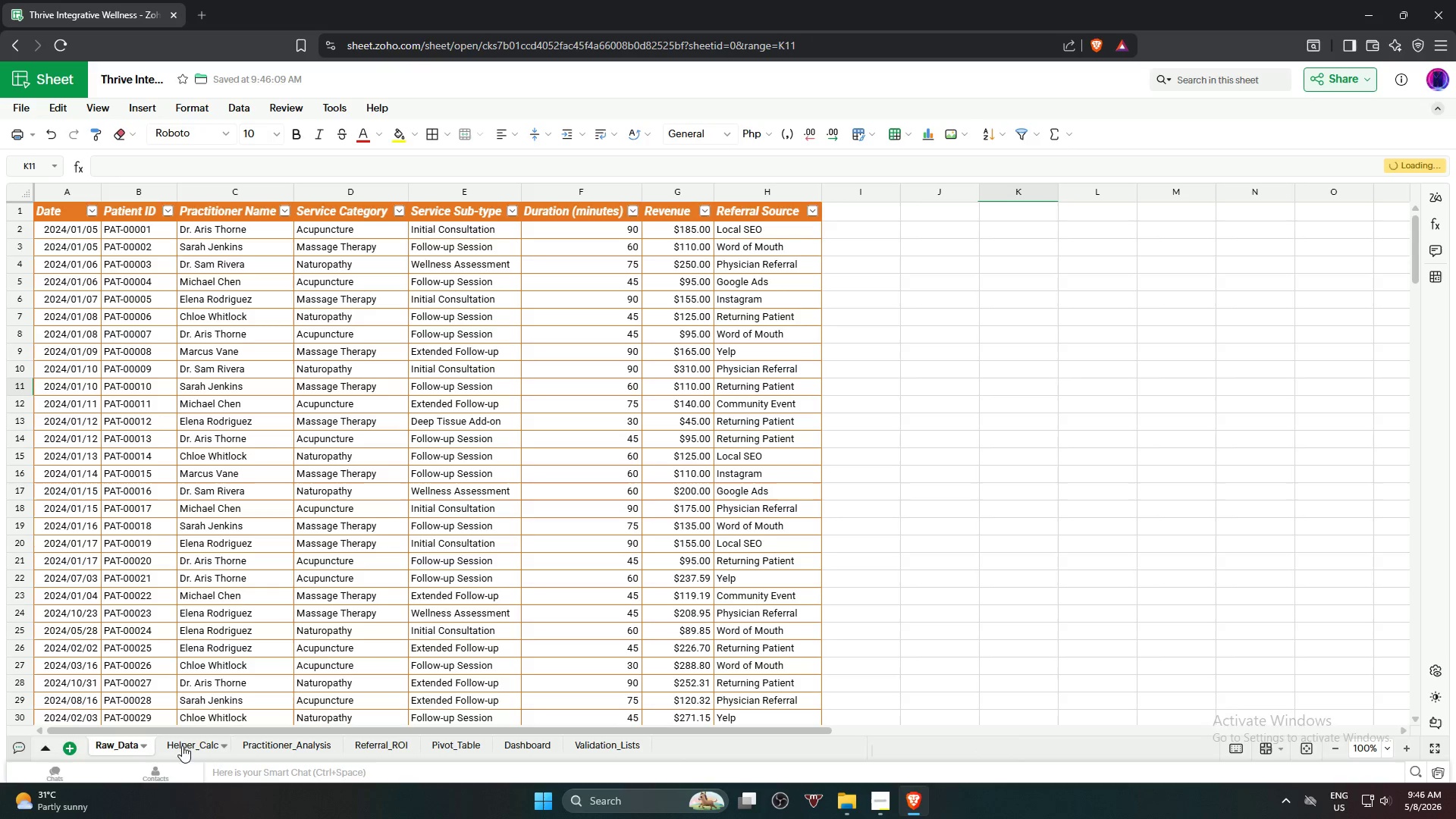 
mouse_move([224, 713])
 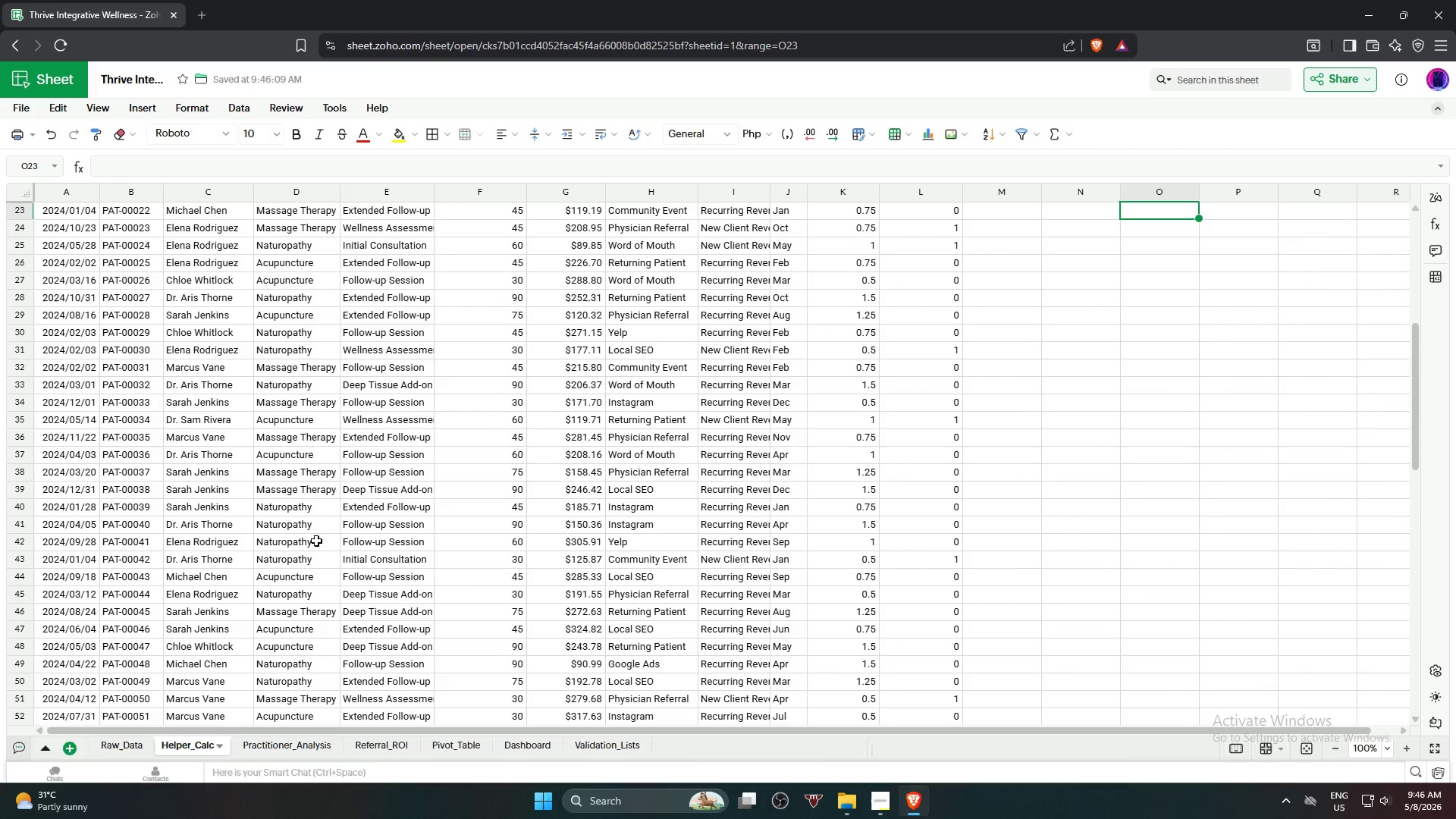 
scroll: coordinate [220, 300], scroll_direction: up, amount: 10.0
 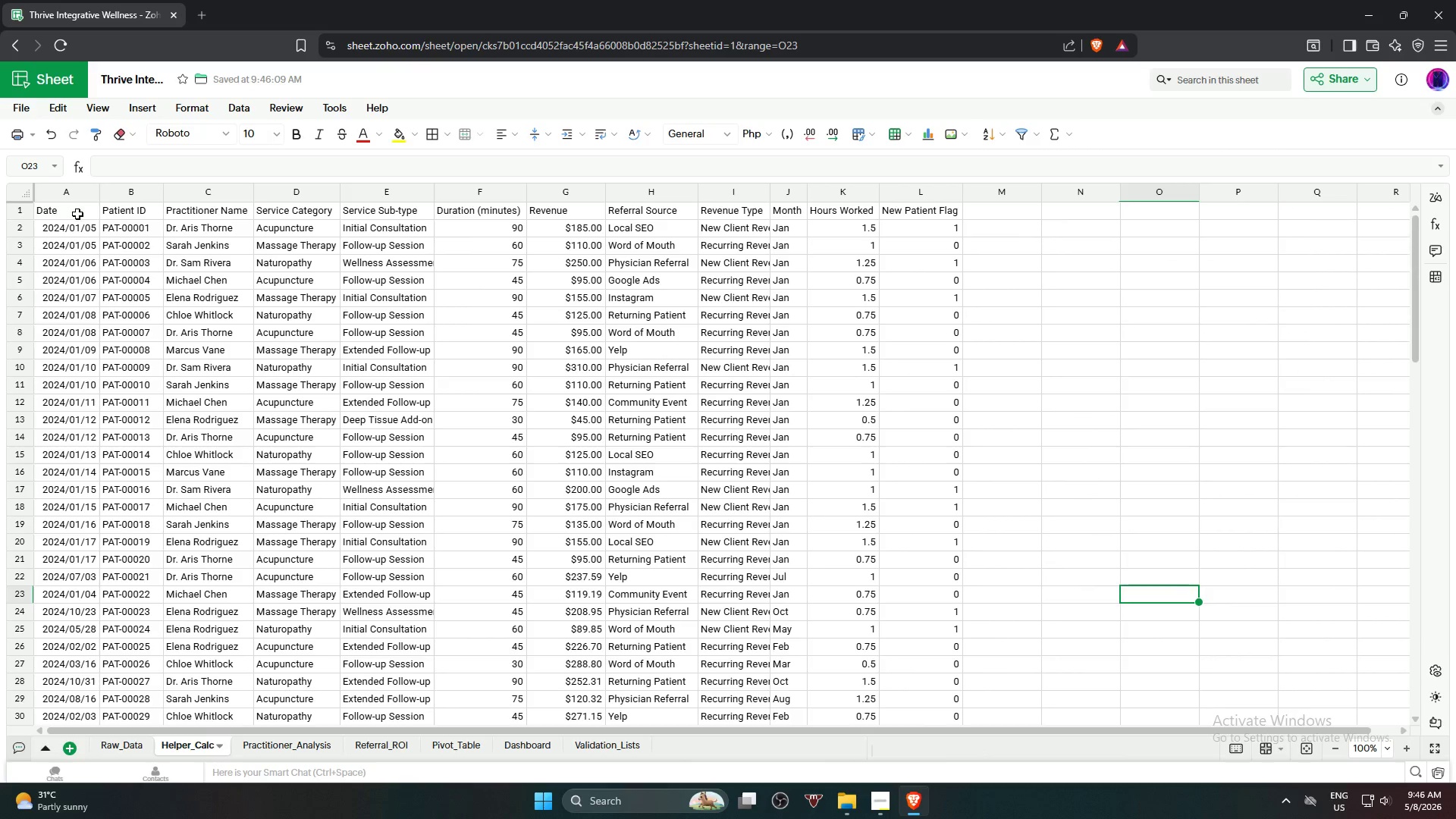 
left_click([77, 214])
 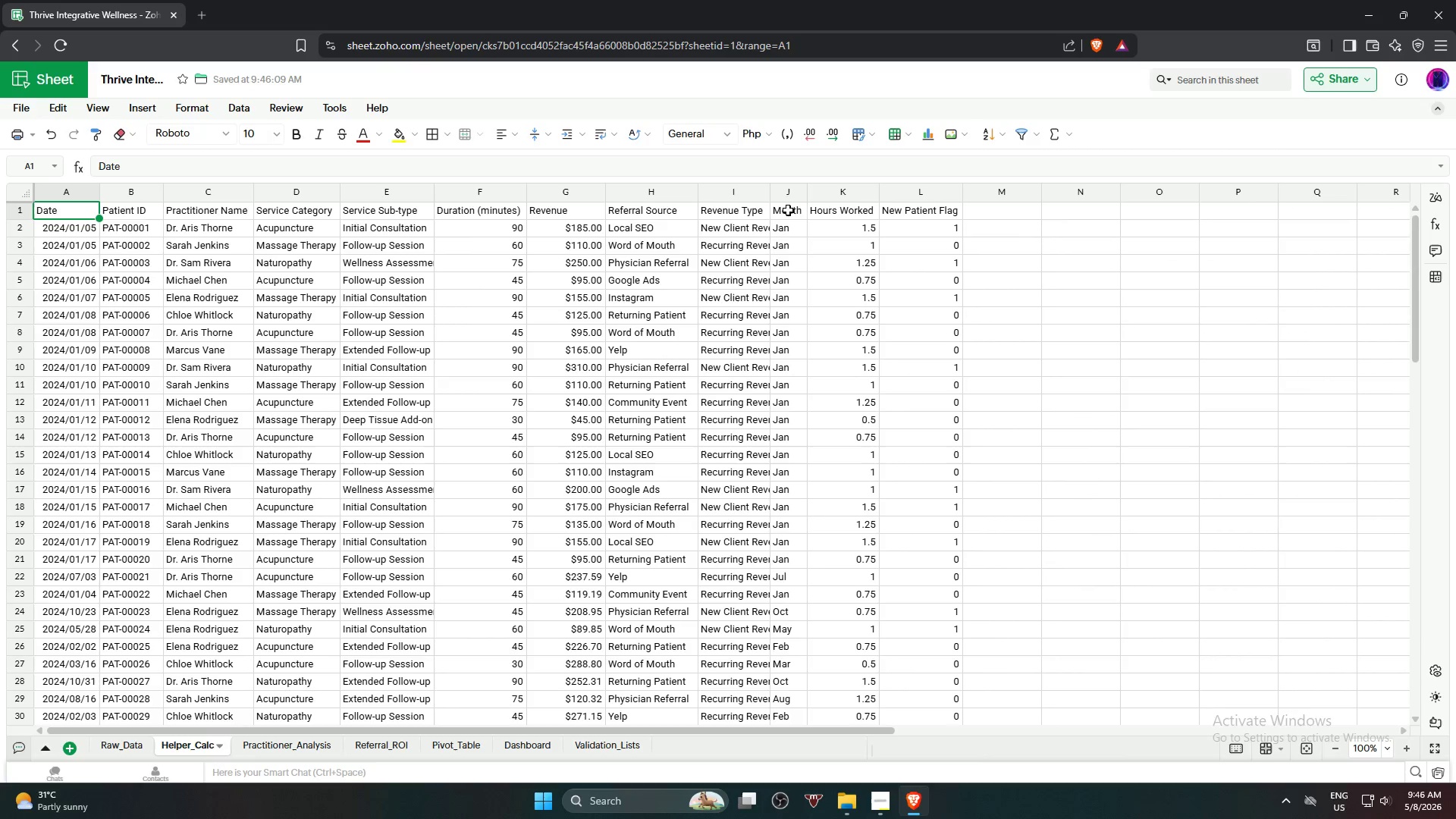 
hold_key(key=ShiftLeft, duration=0.78)
left_click([908, 213])
 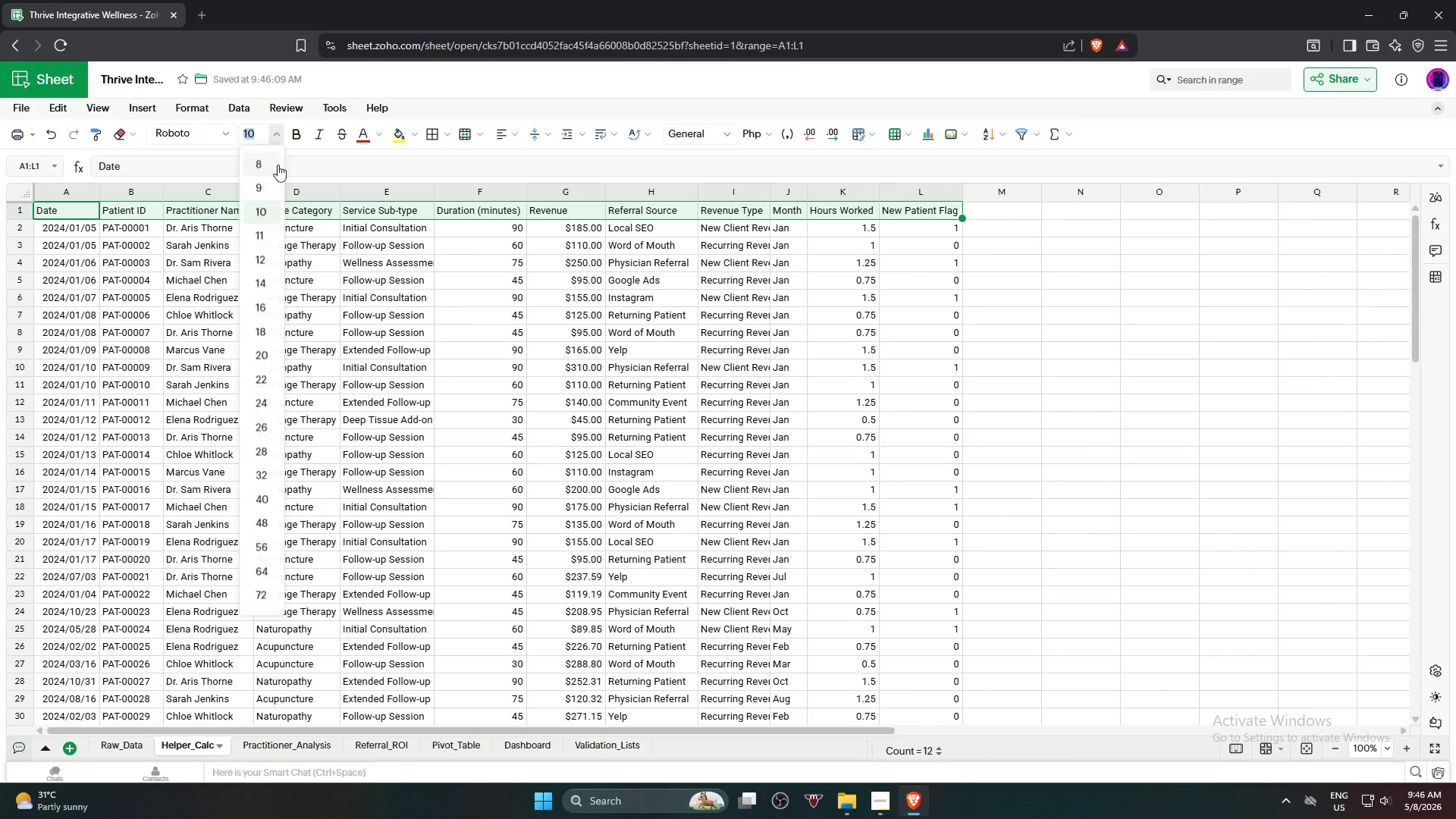 
left_click([269, 253])
 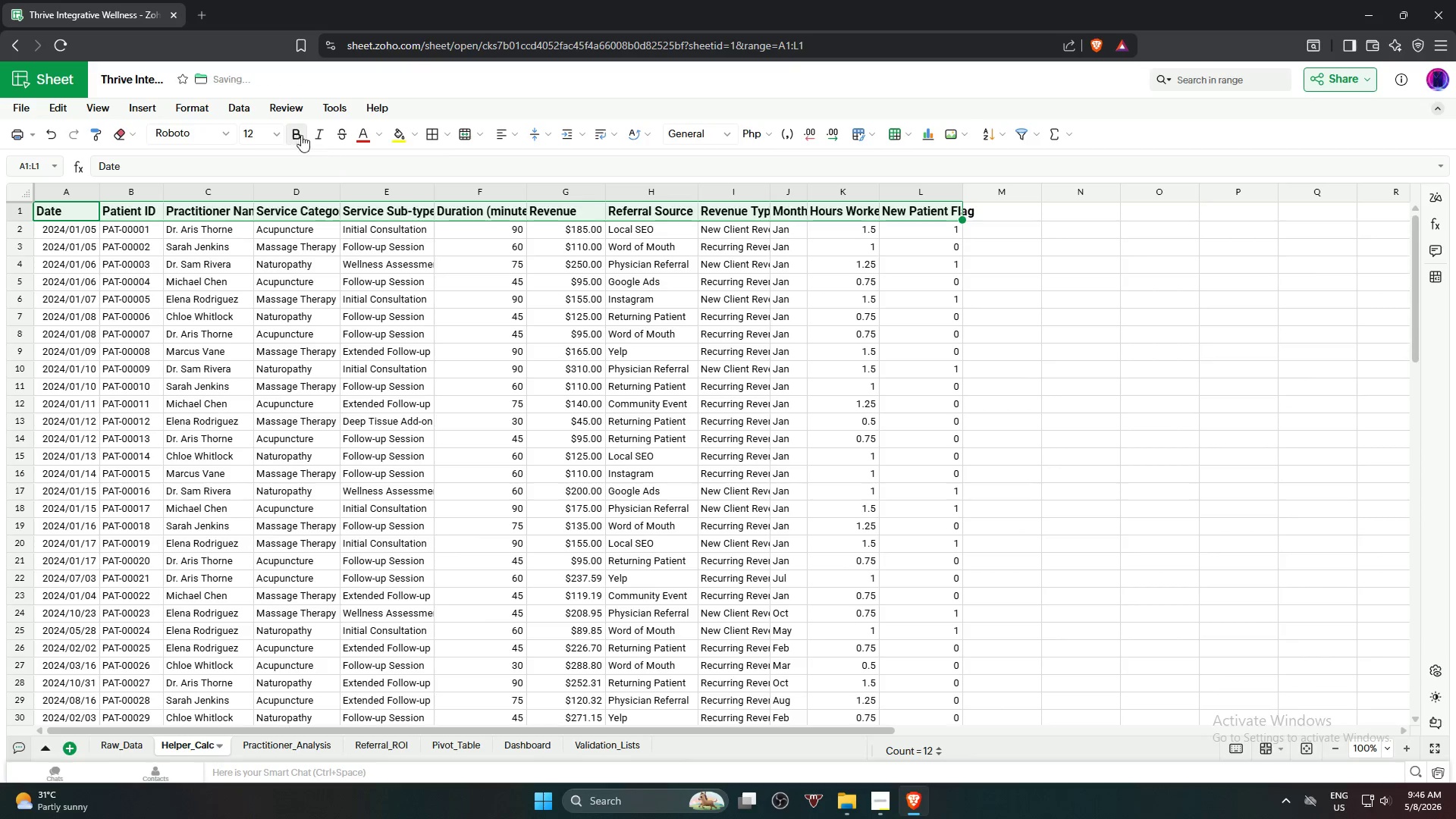 
double_click([313, 130])
 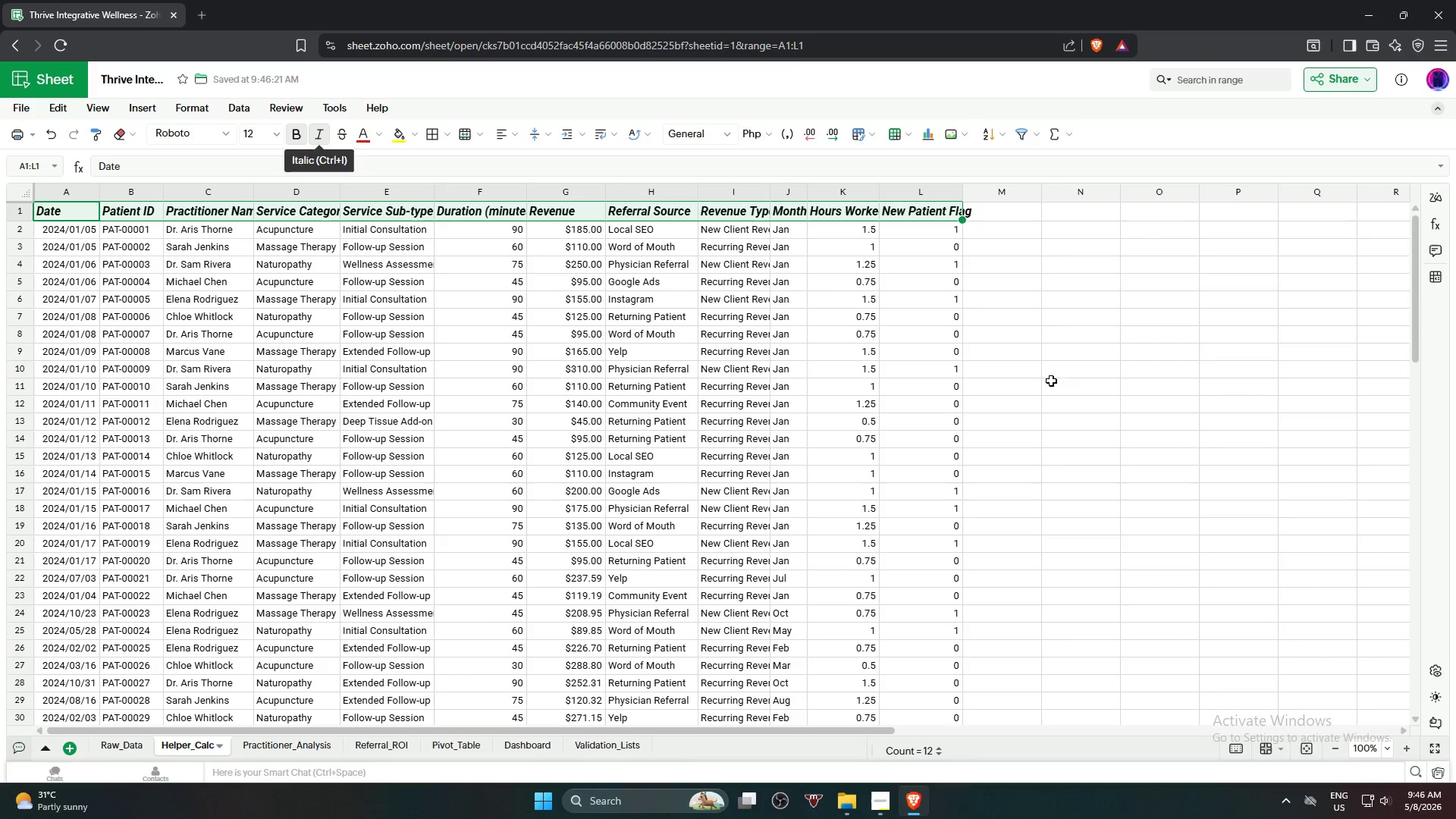 
left_click([1123, 386])
 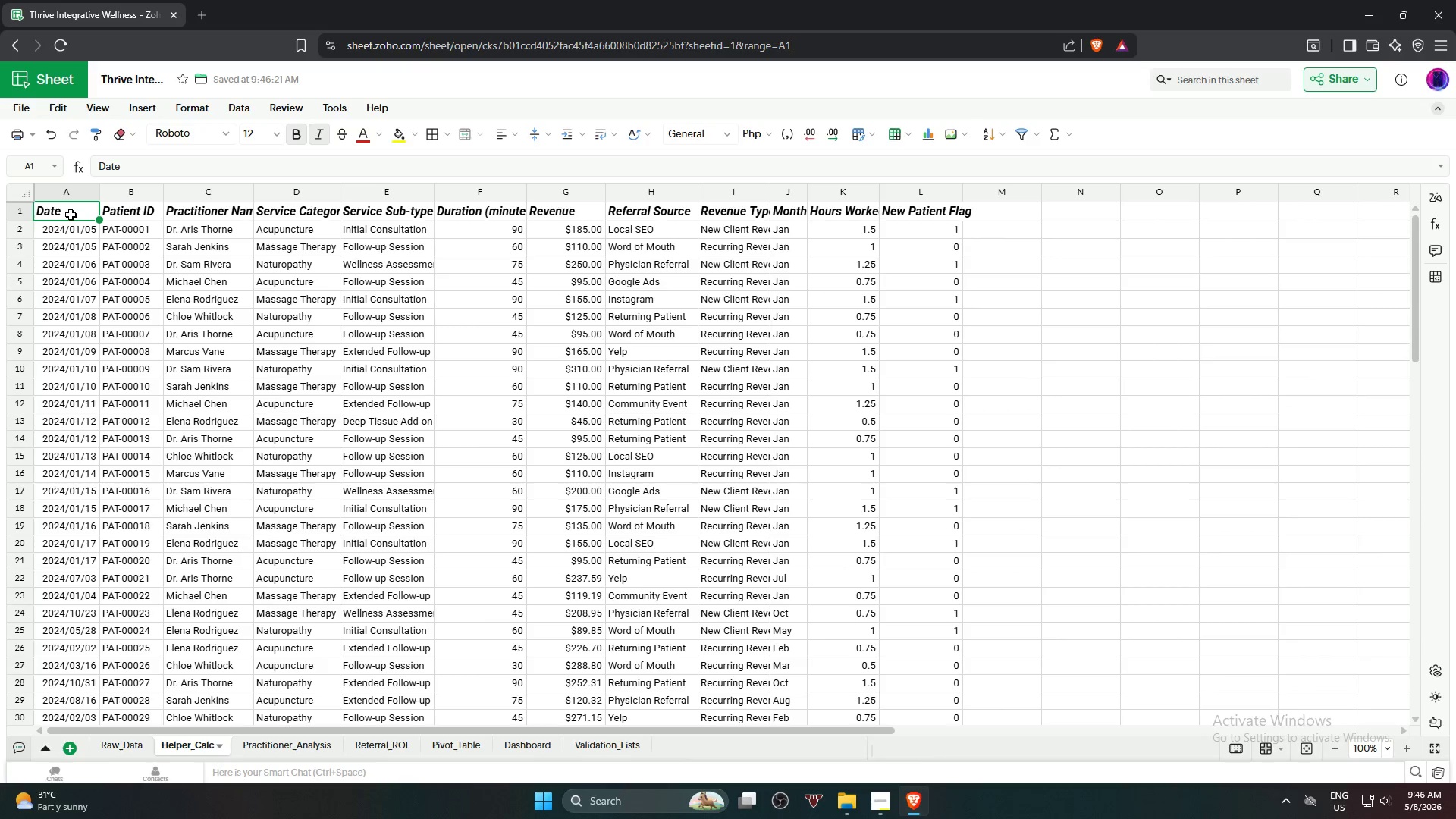 
key(Control+A)
 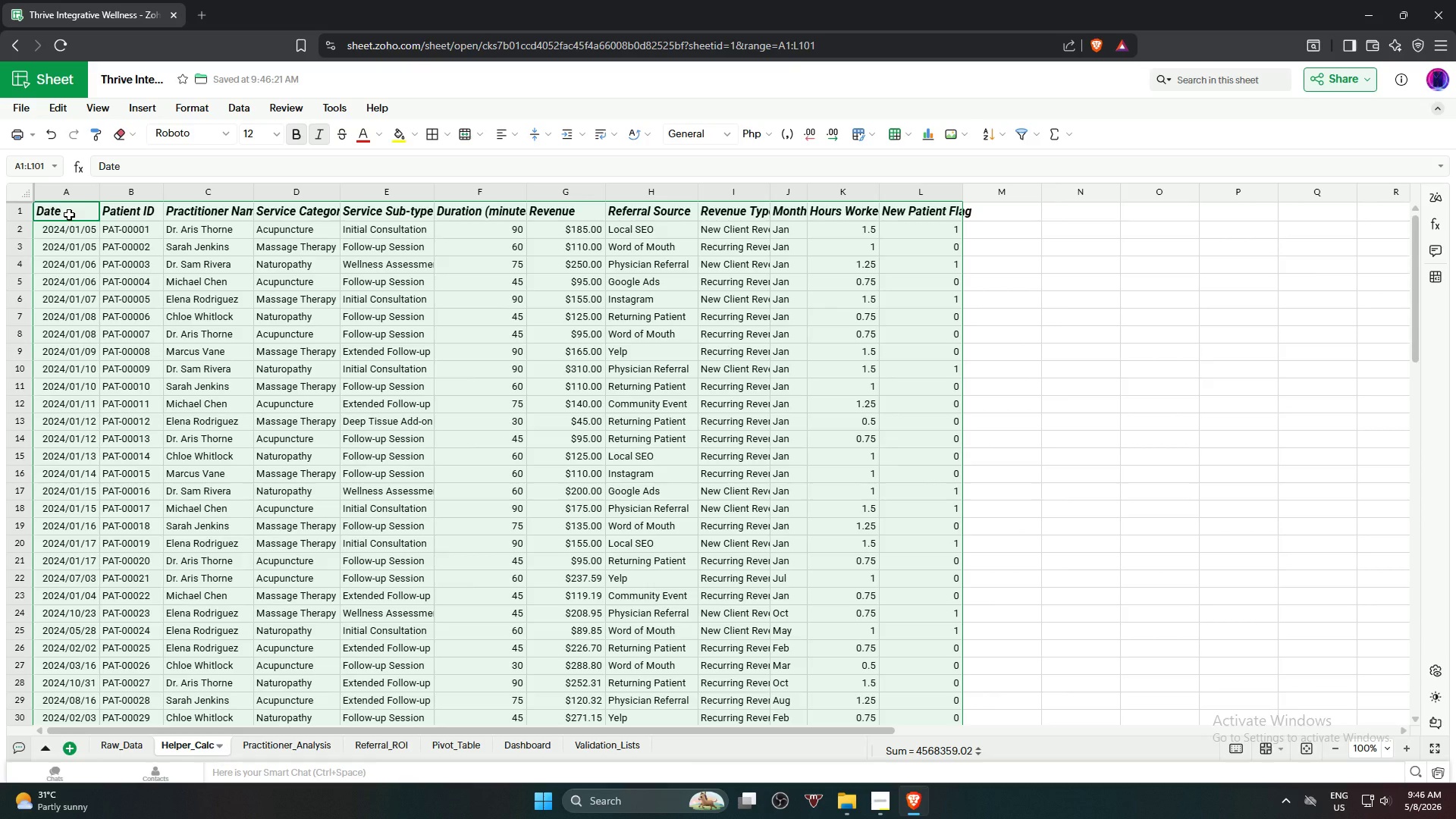 
key(Alt+Control+T)
 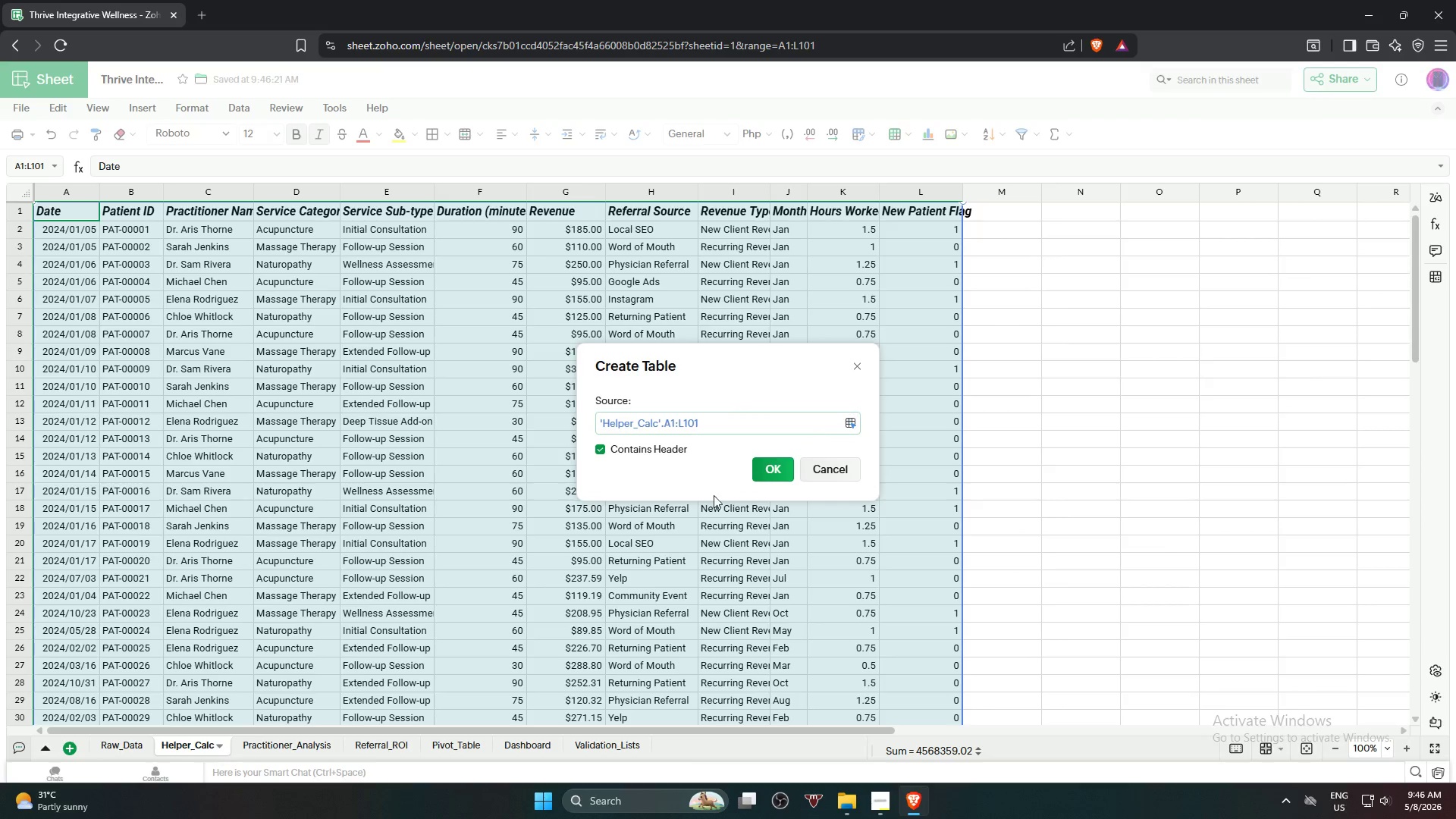 
left_click([777, 478])
 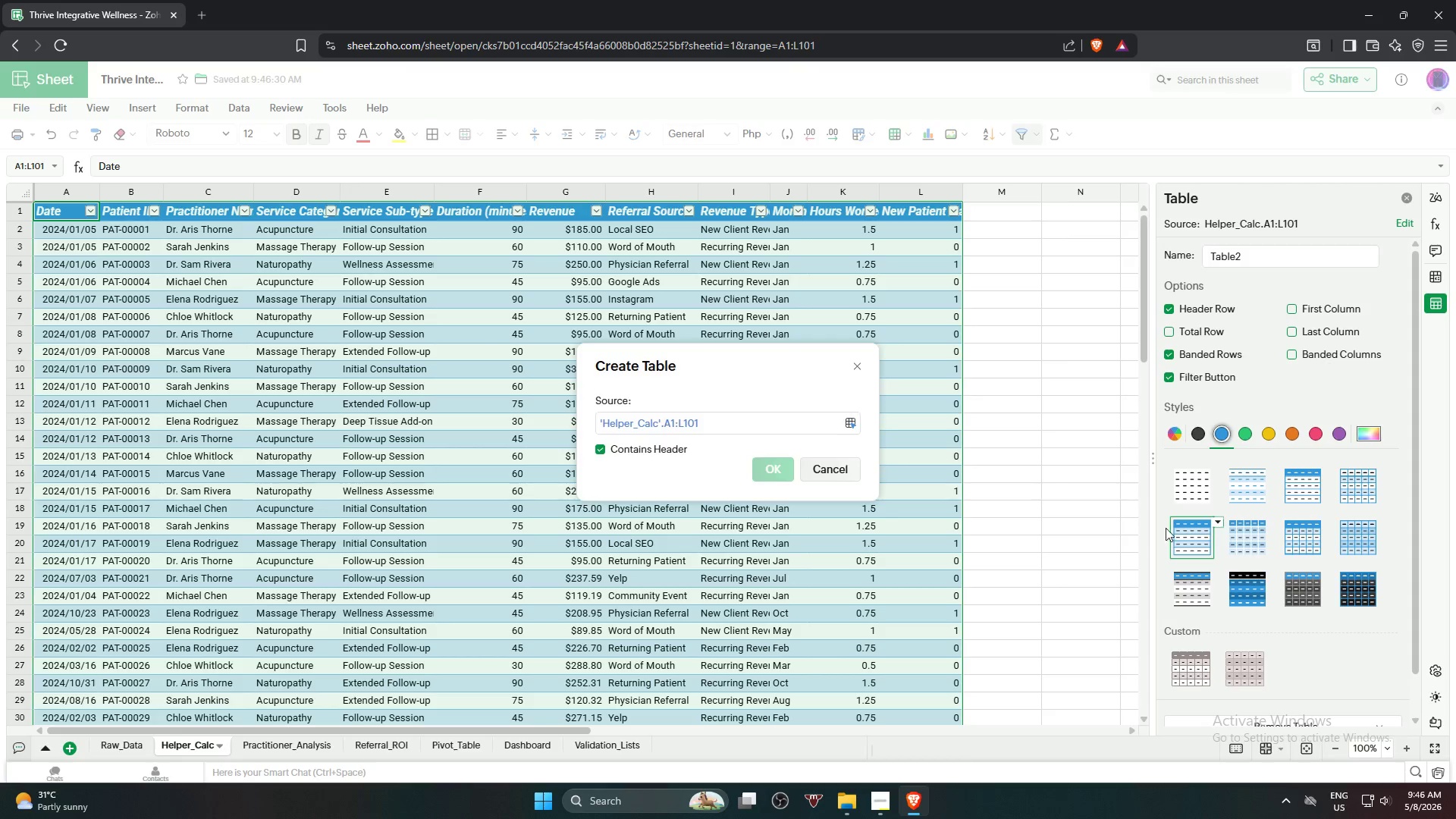 
left_click([1291, 436])
 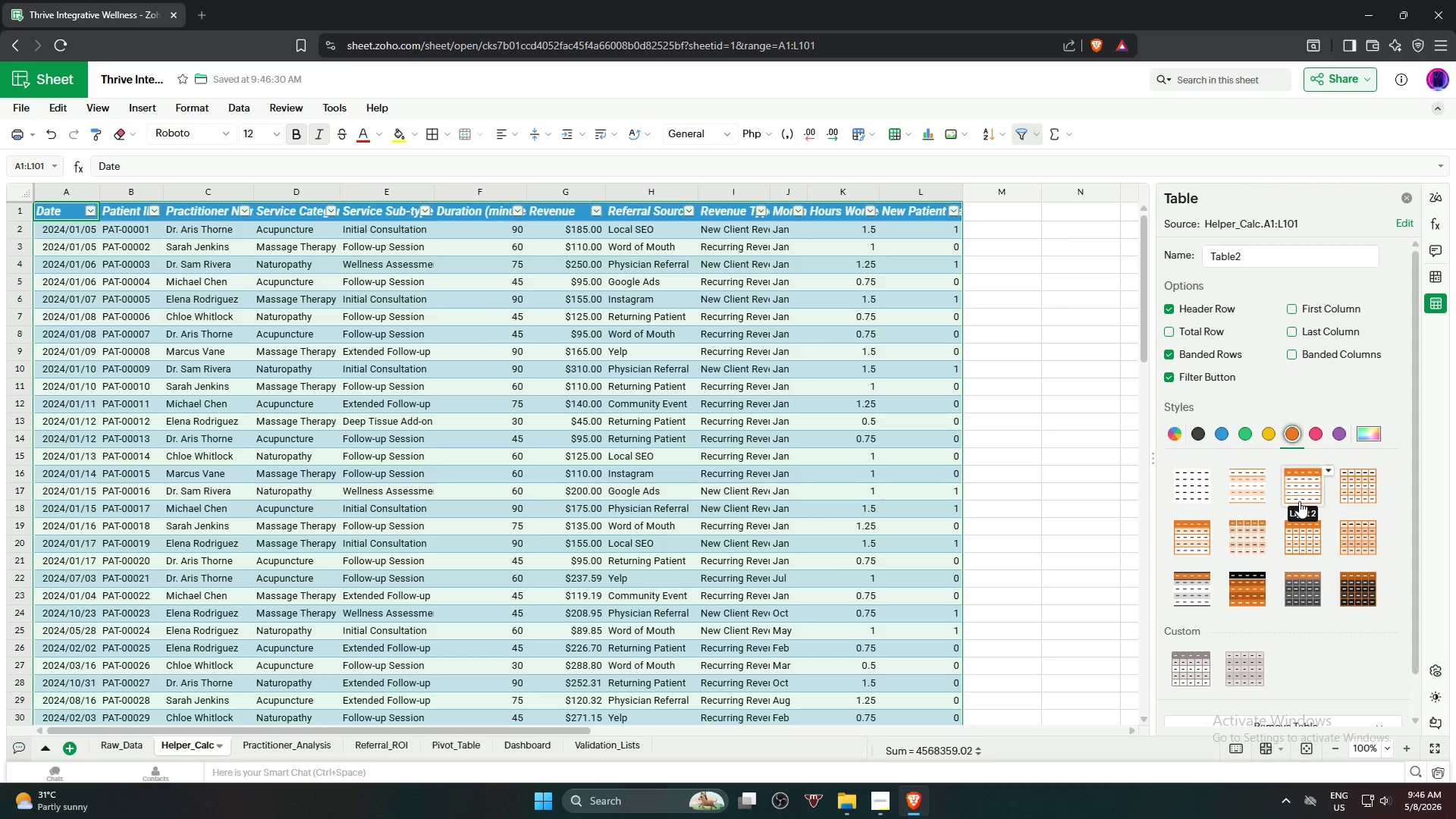 
left_click([1299, 497])
 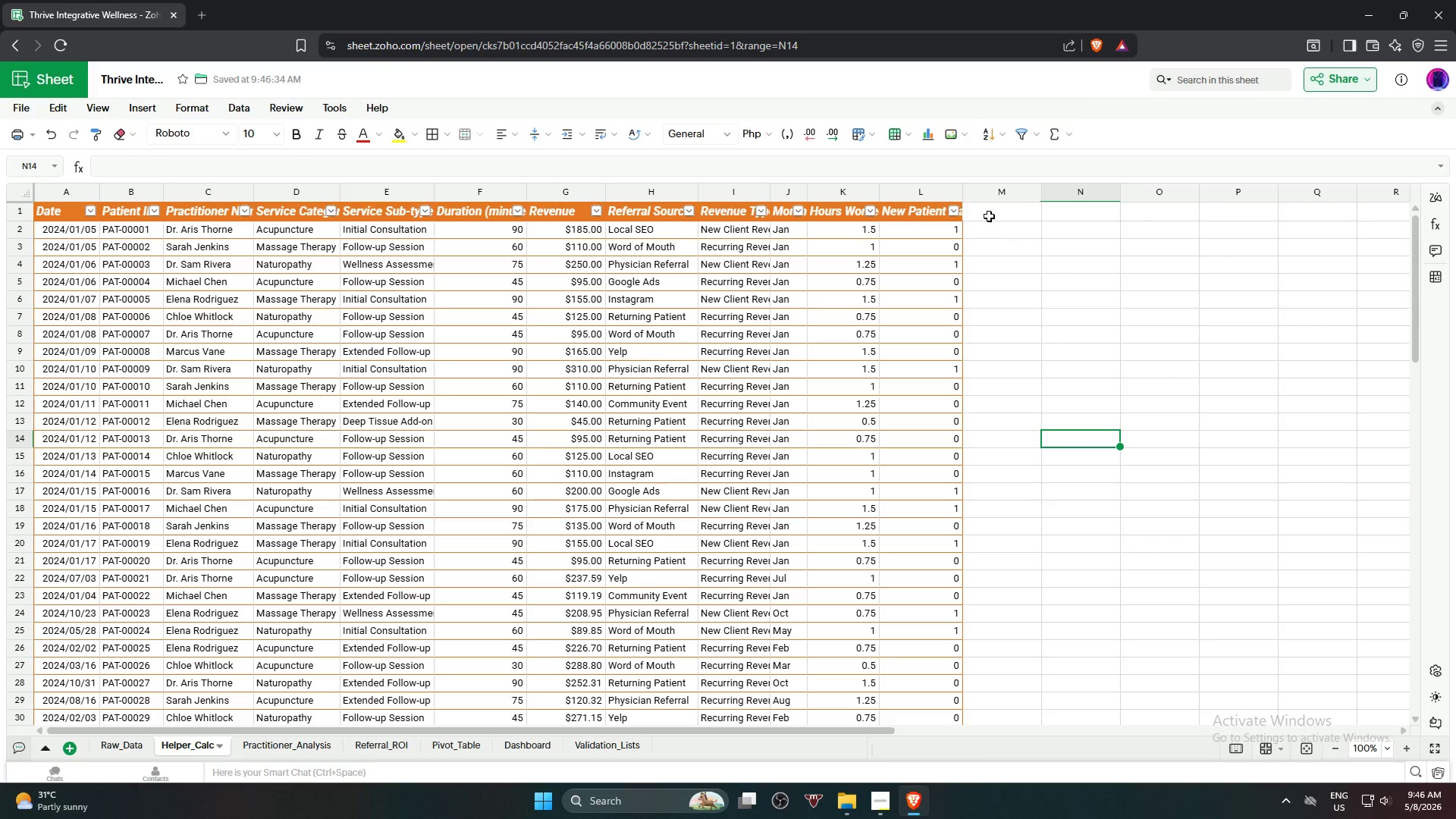 
left_click_drag(start_coordinate=[959, 193], to_coordinate=[982, 201])
 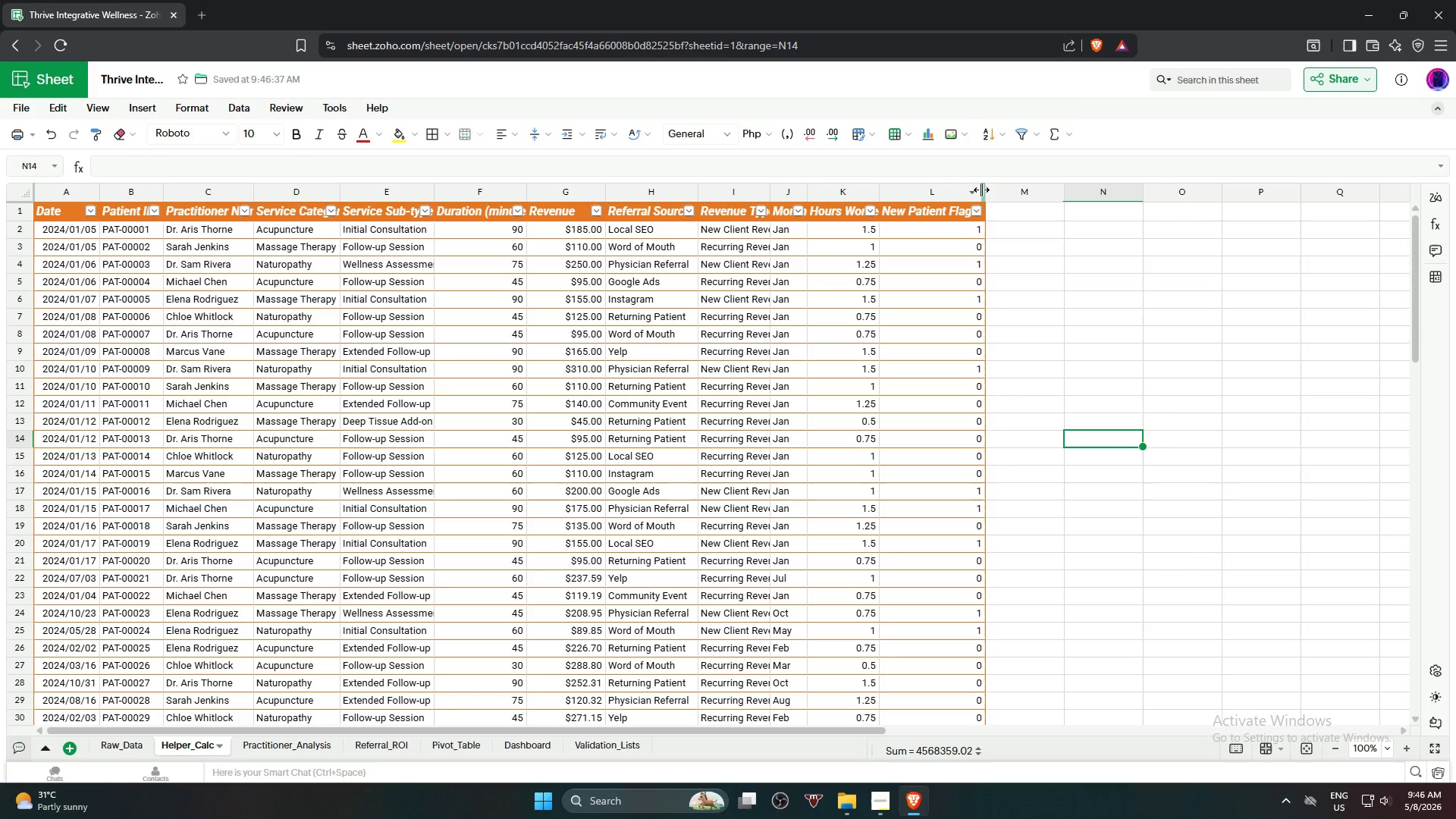 
left_click_drag(start_coordinate=[981, 190], to_coordinate=[996, 195])
 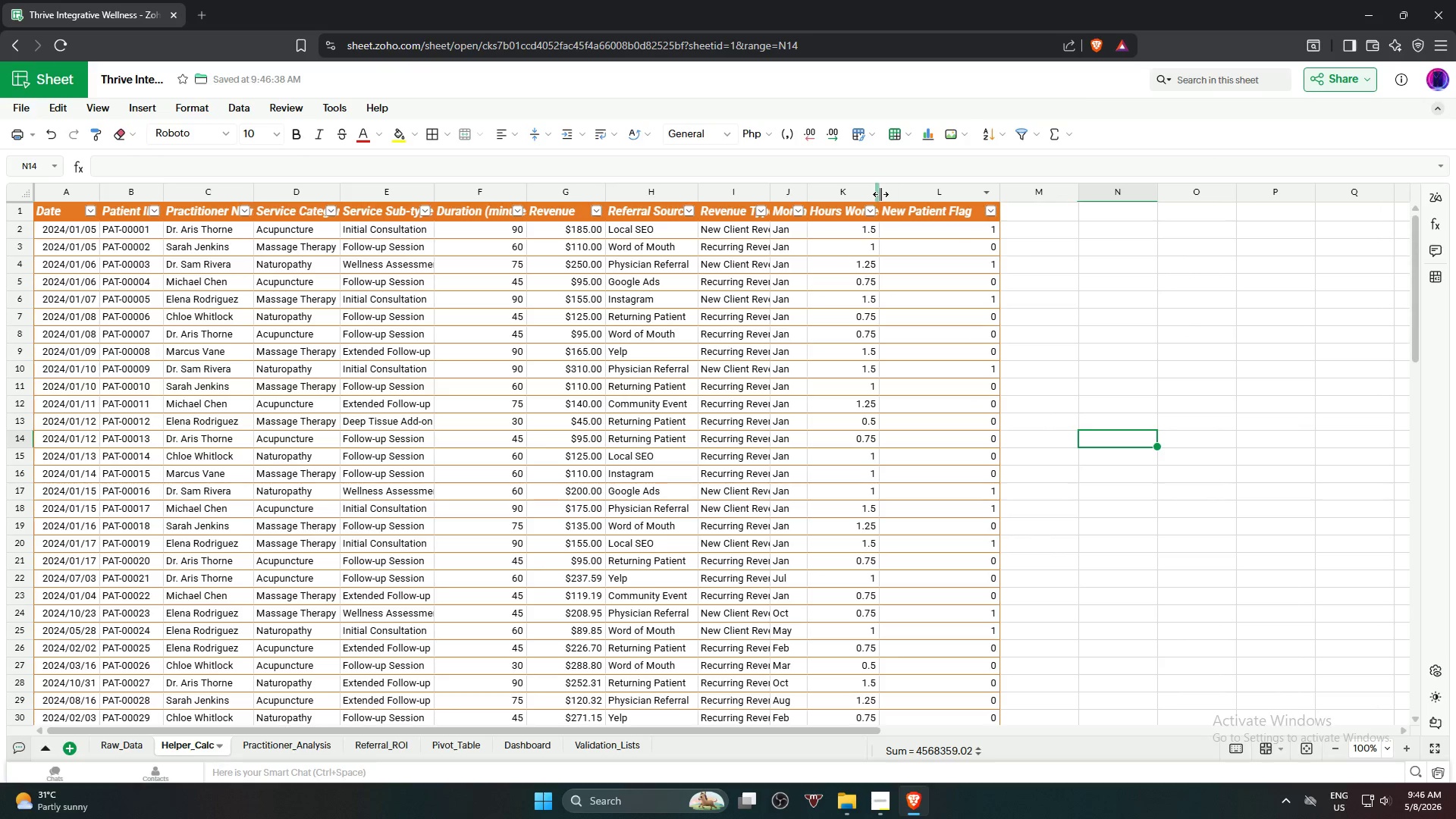 
left_click_drag(start_coordinate=[880, 194], to_coordinate=[897, 198])
 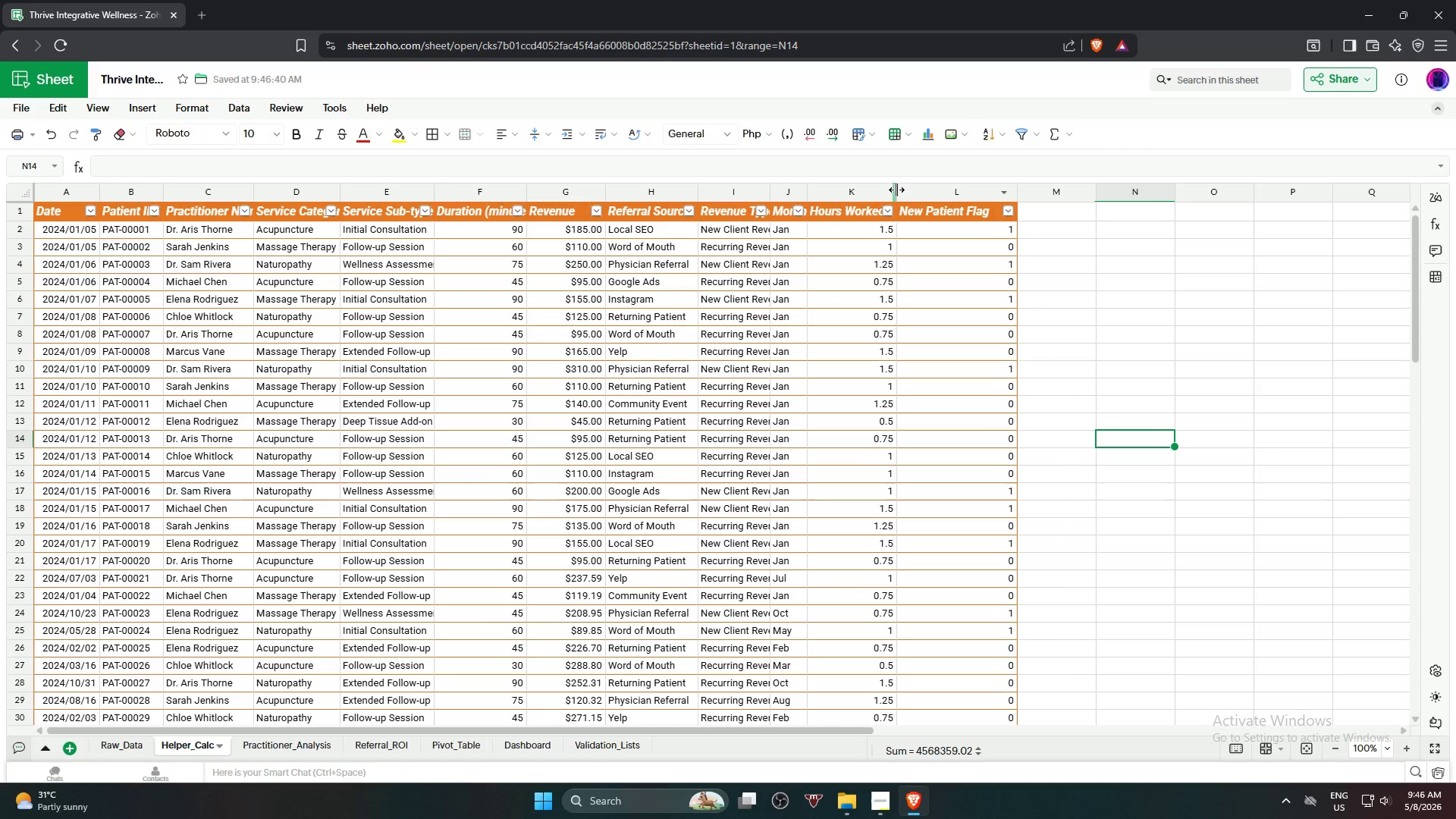 
left_click_drag(start_coordinate=[896, 190], to_coordinate=[907, 194])
 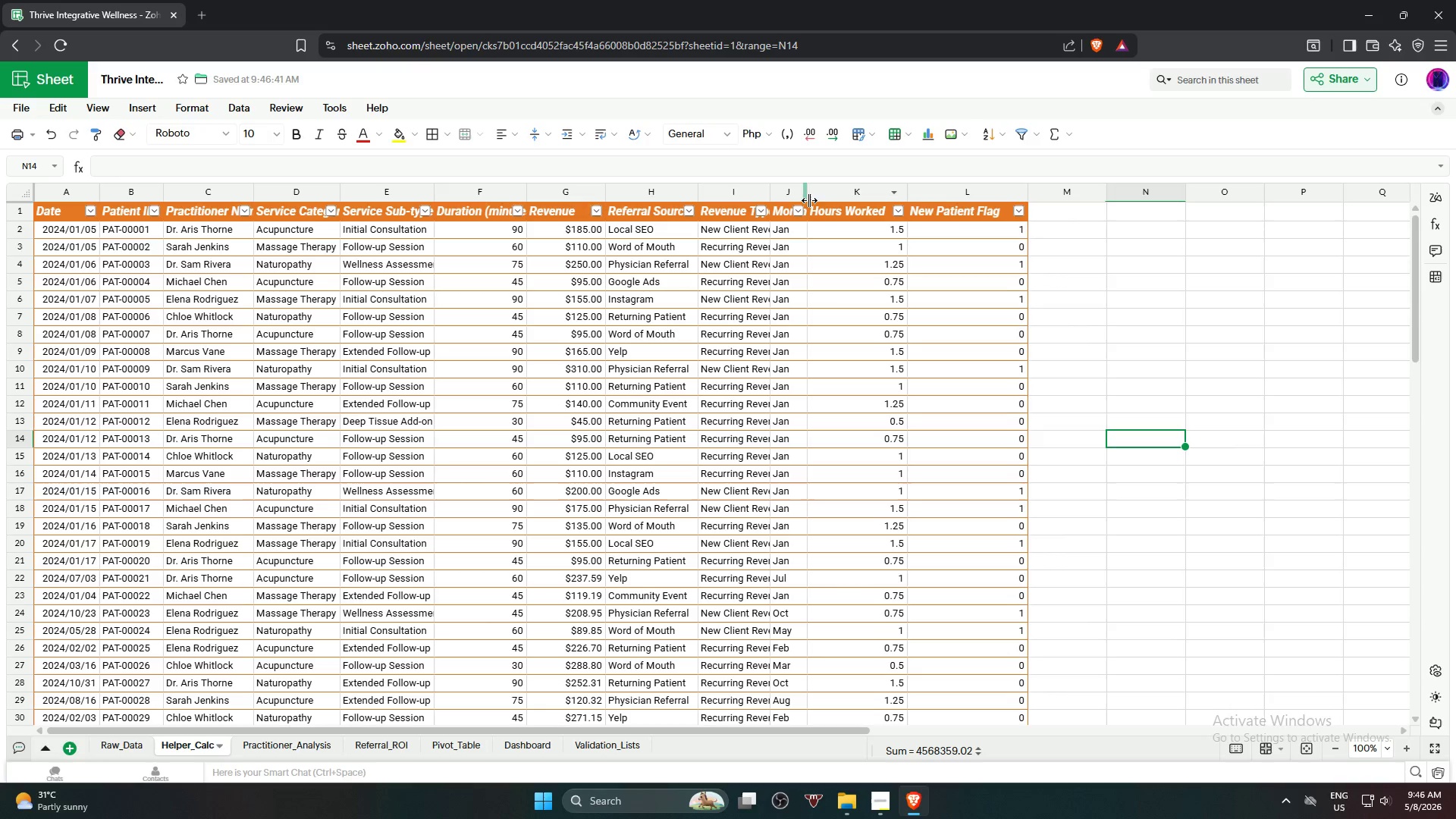 
left_click([802, 190])
 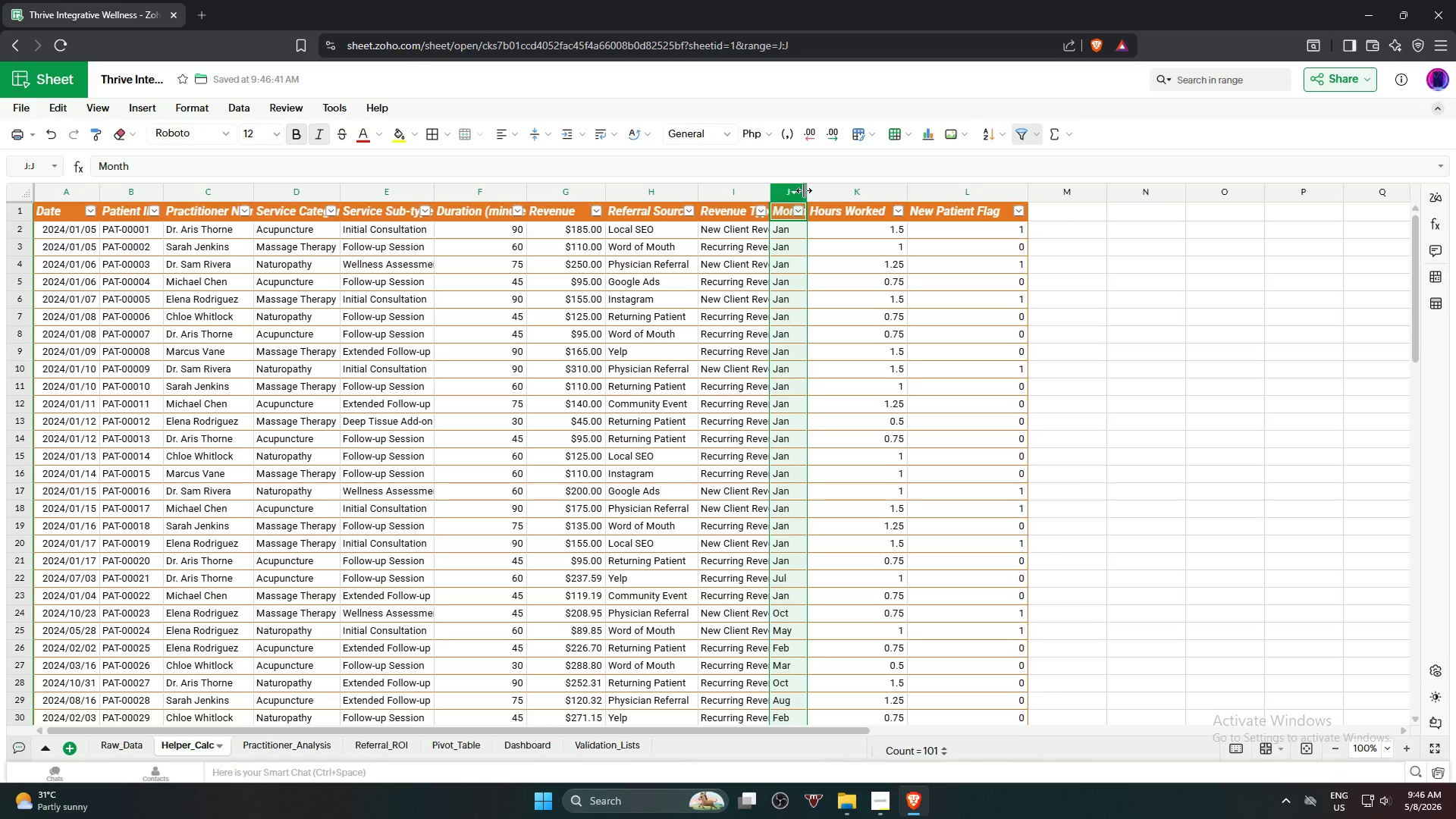 
left_click_drag(start_coordinate=[804, 190], to_coordinate=[820, 192])
 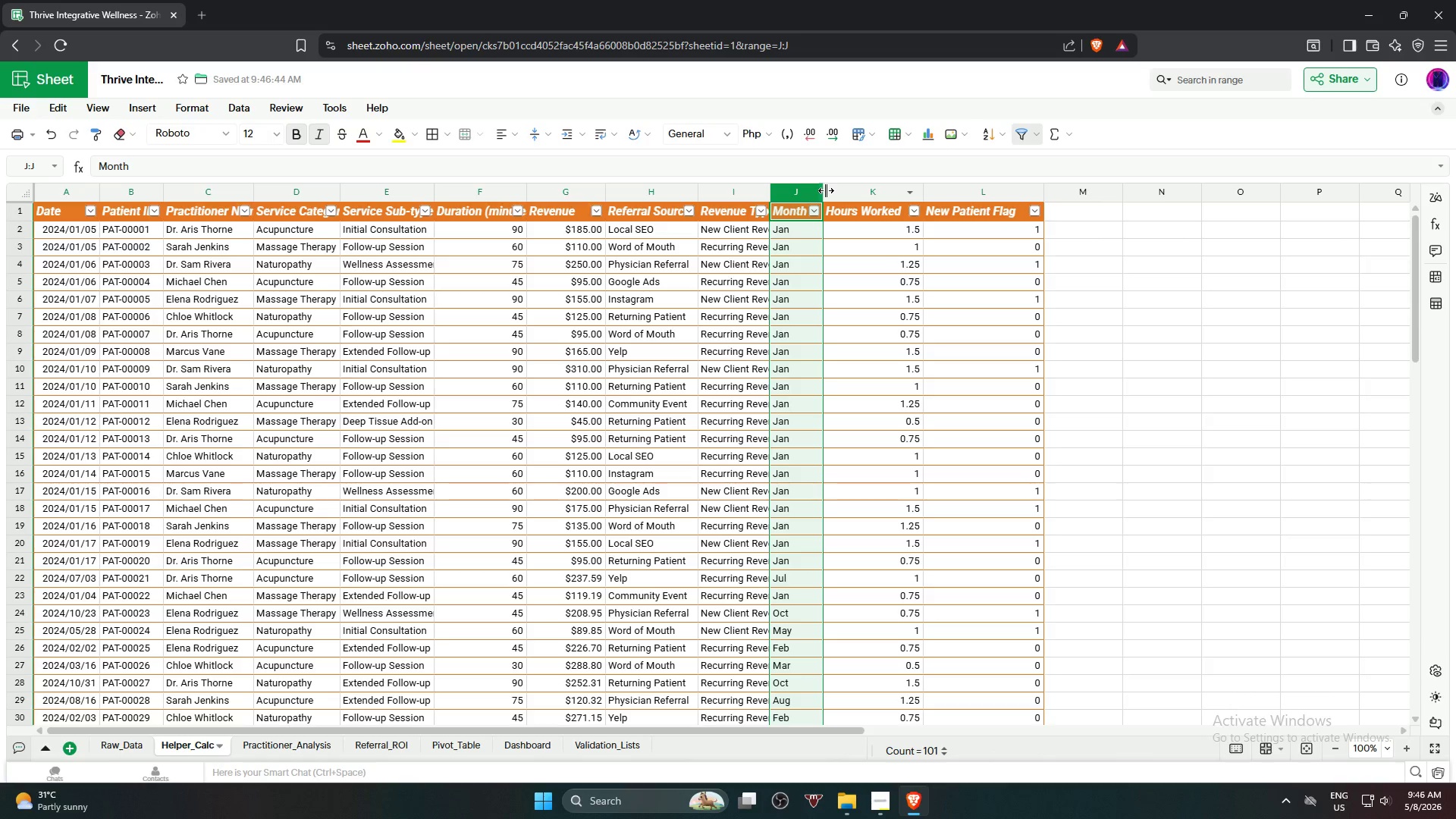 
left_click_drag(start_coordinate=[826, 190], to_coordinate=[833, 194])
 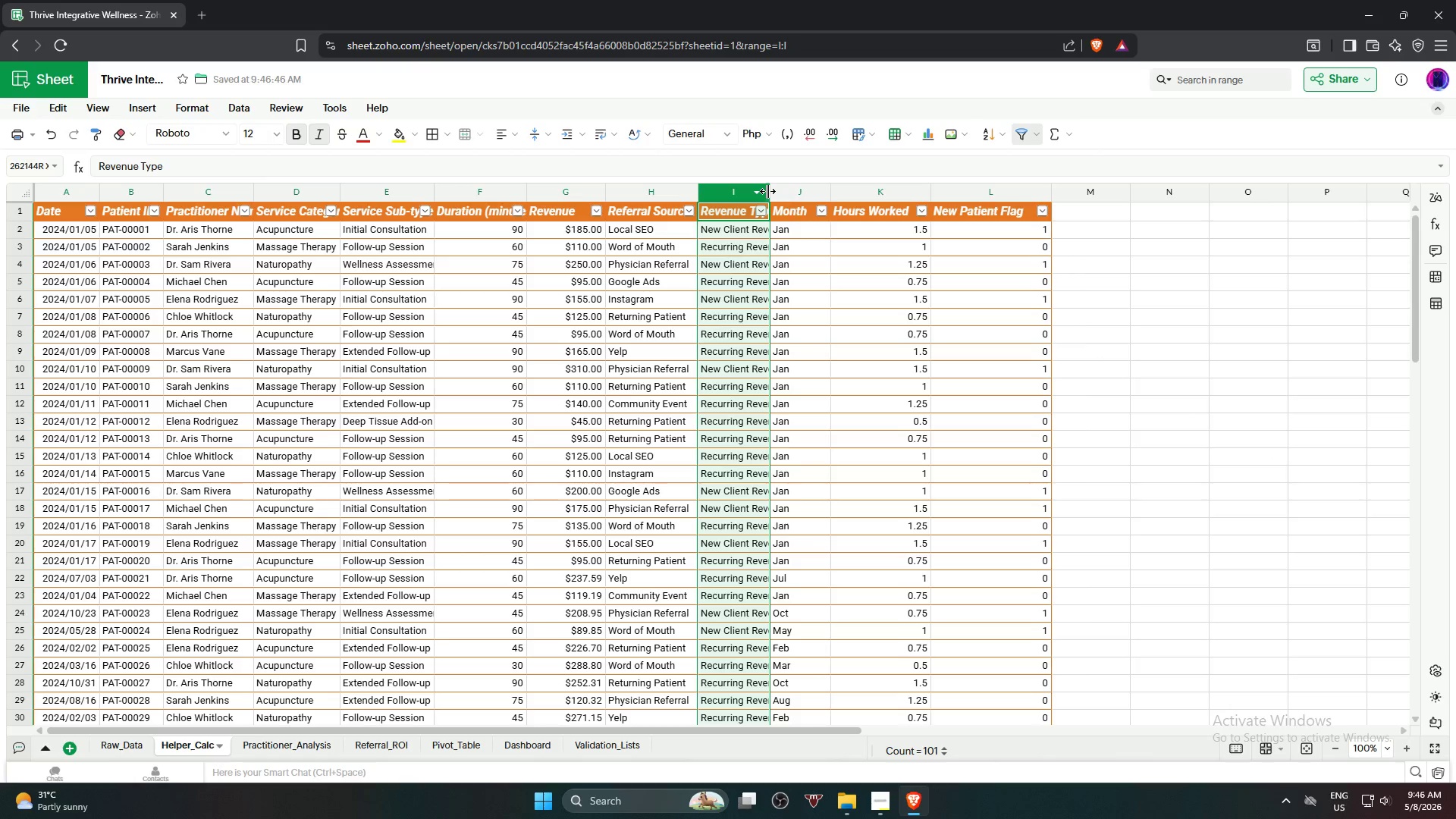 
left_click_drag(start_coordinate=[769, 193], to_coordinate=[795, 196])
 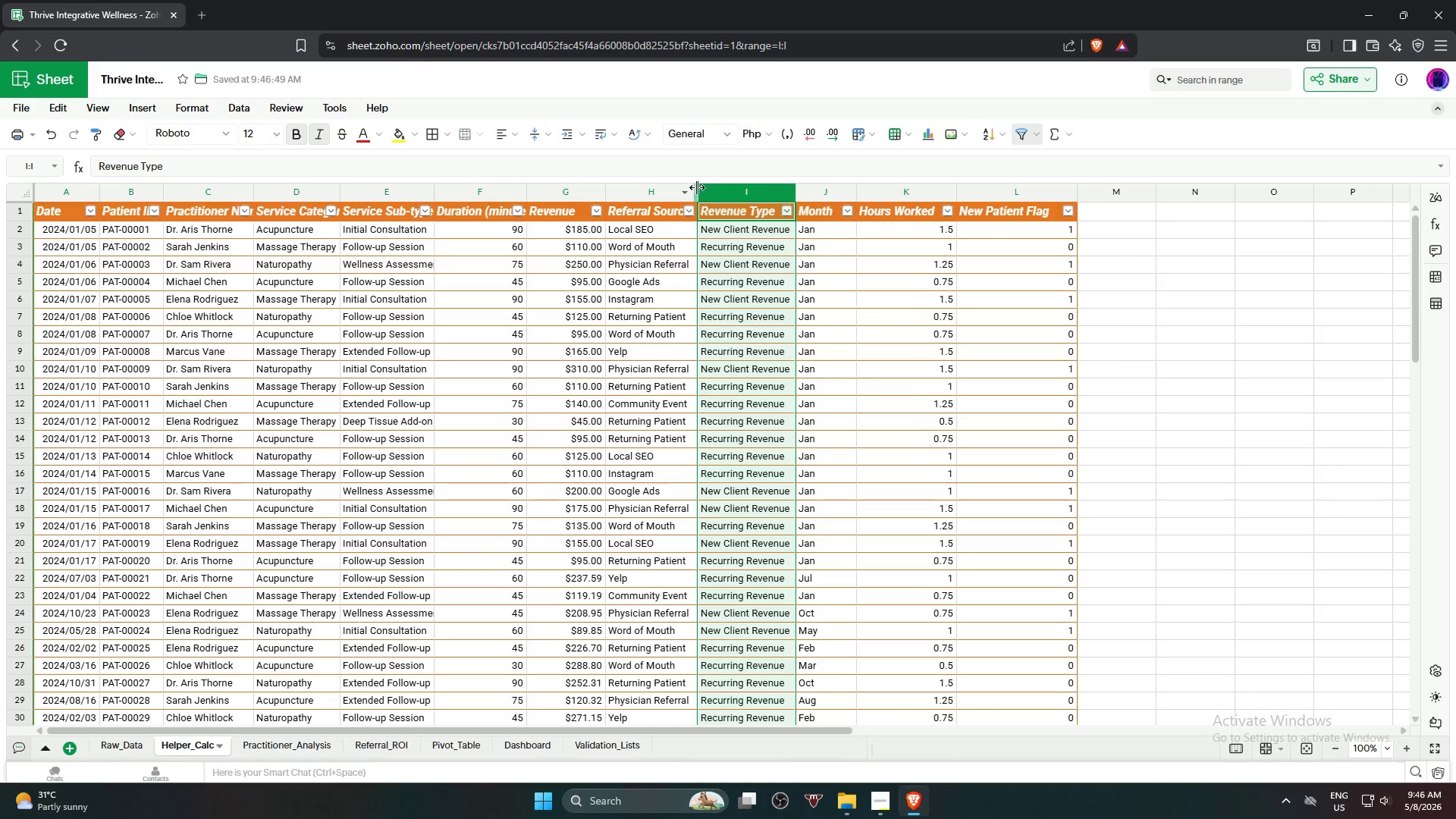 
left_click_drag(start_coordinate=[699, 189], to_coordinate=[711, 190])
 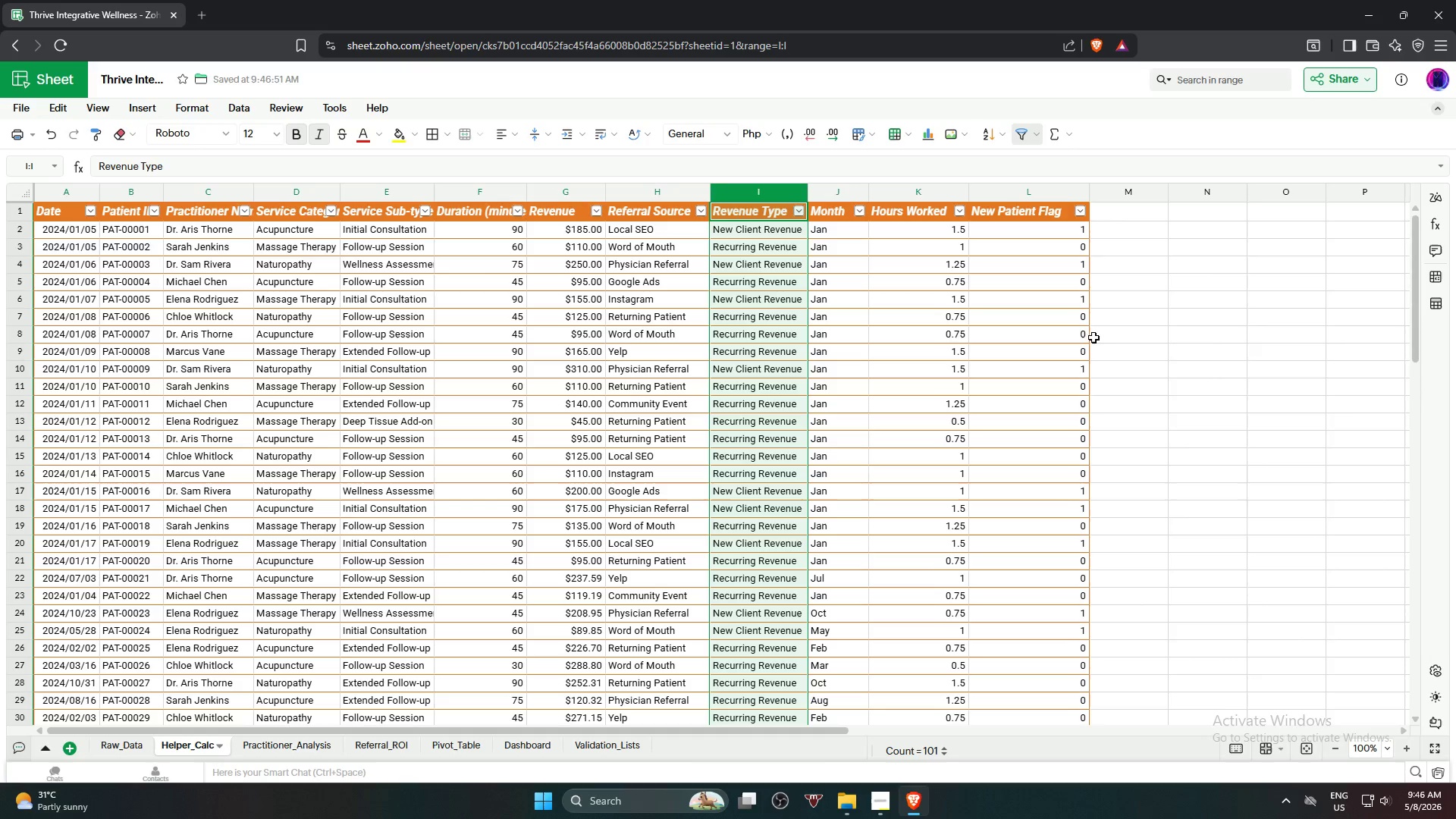 
left_click([1195, 347])
 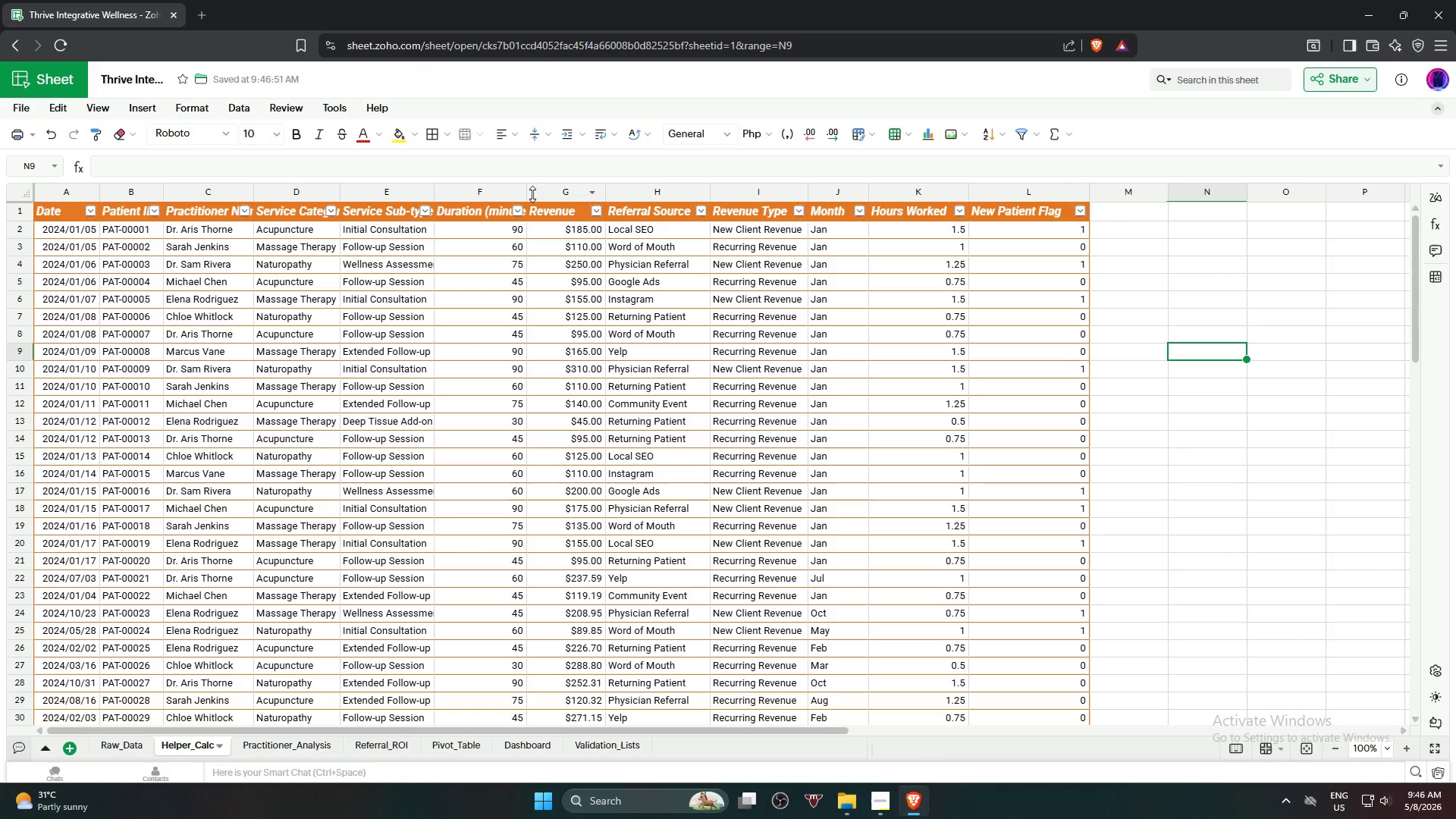 
left_click_drag(start_coordinate=[527, 194], to_coordinate=[555, 193])
 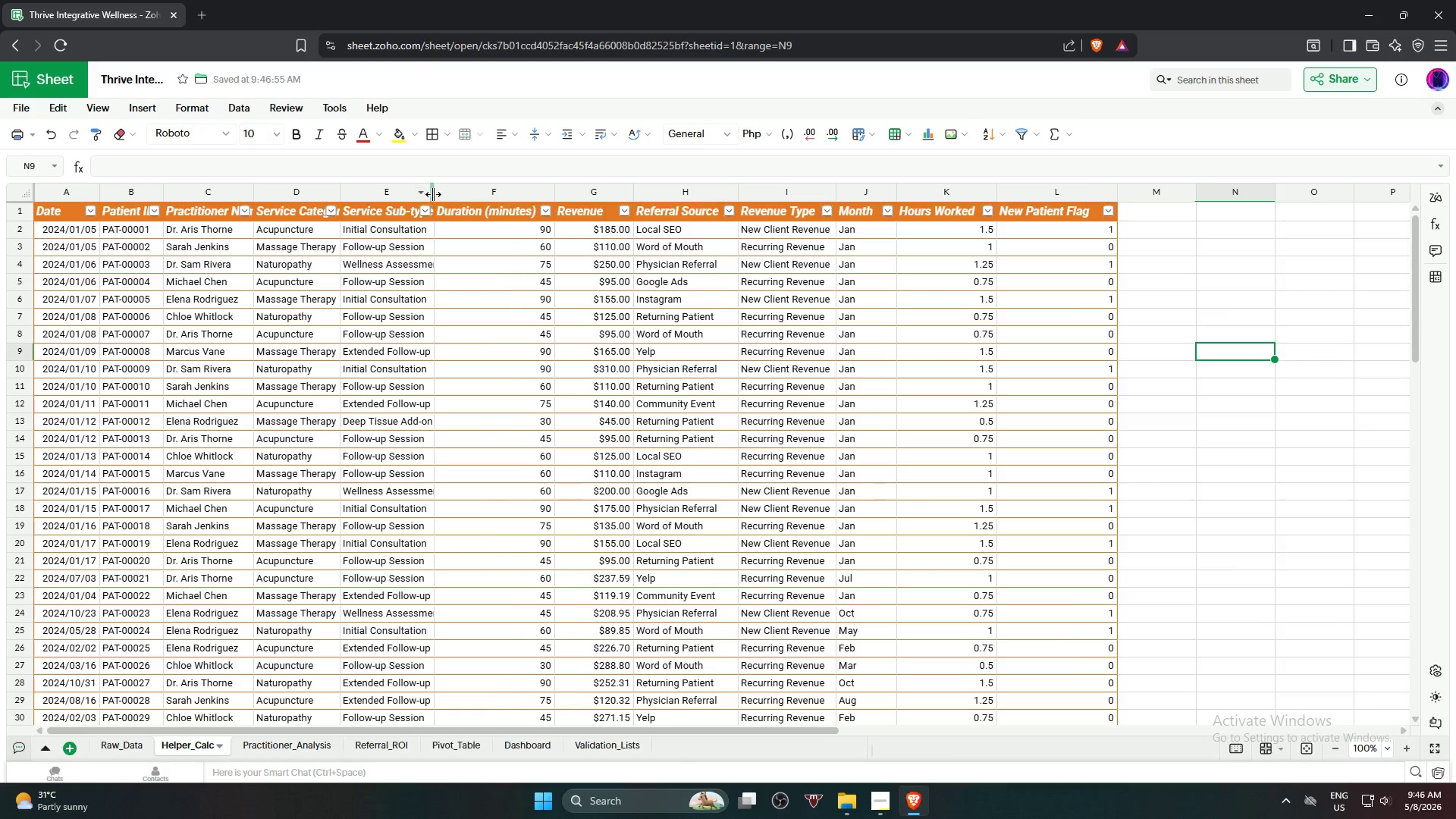 
left_click_drag(start_coordinate=[434, 193], to_coordinate=[450, 193])
 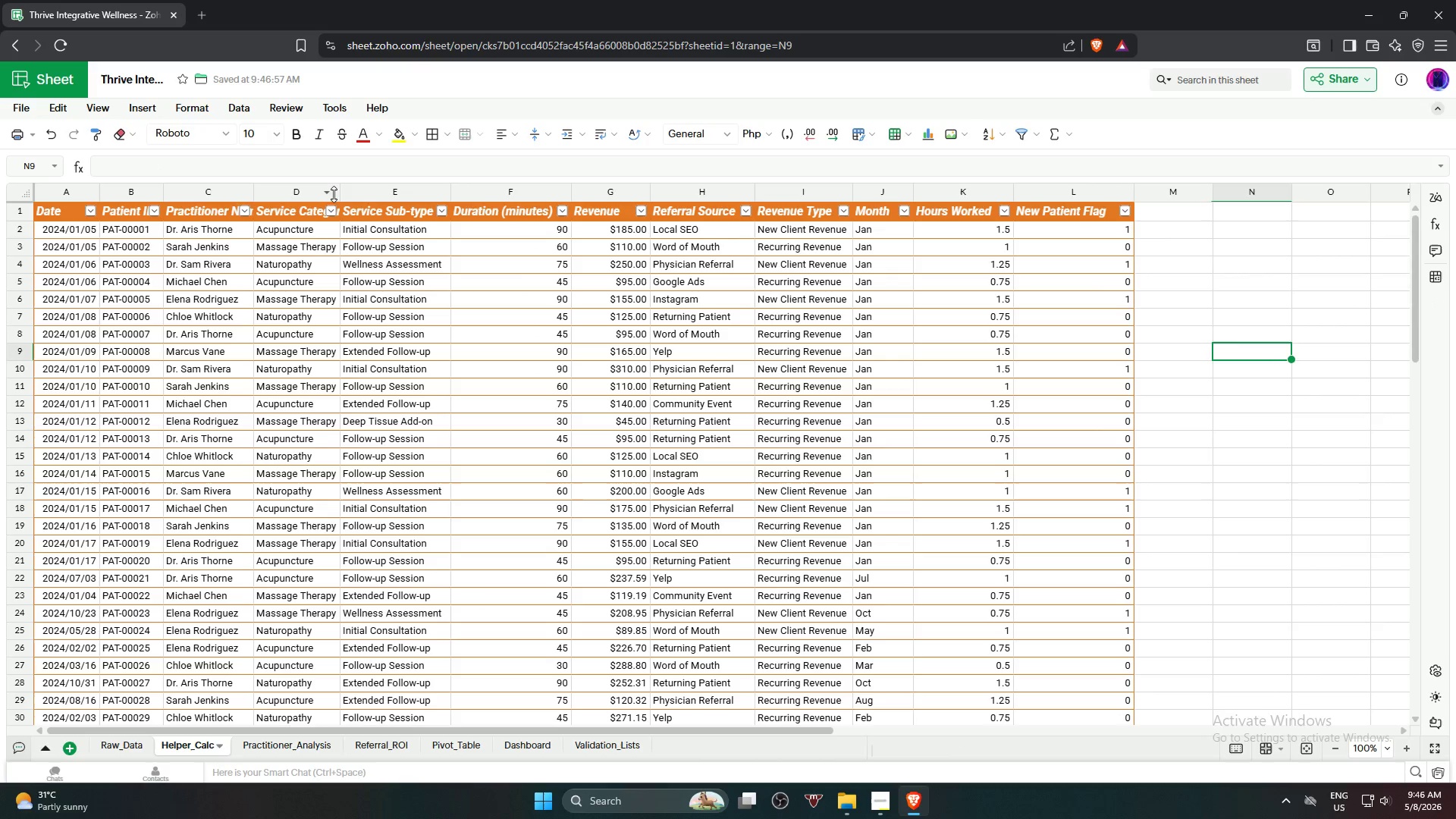 
left_click_drag(start_coordinate=[338, 195], to_coordinate=[367, 196])
 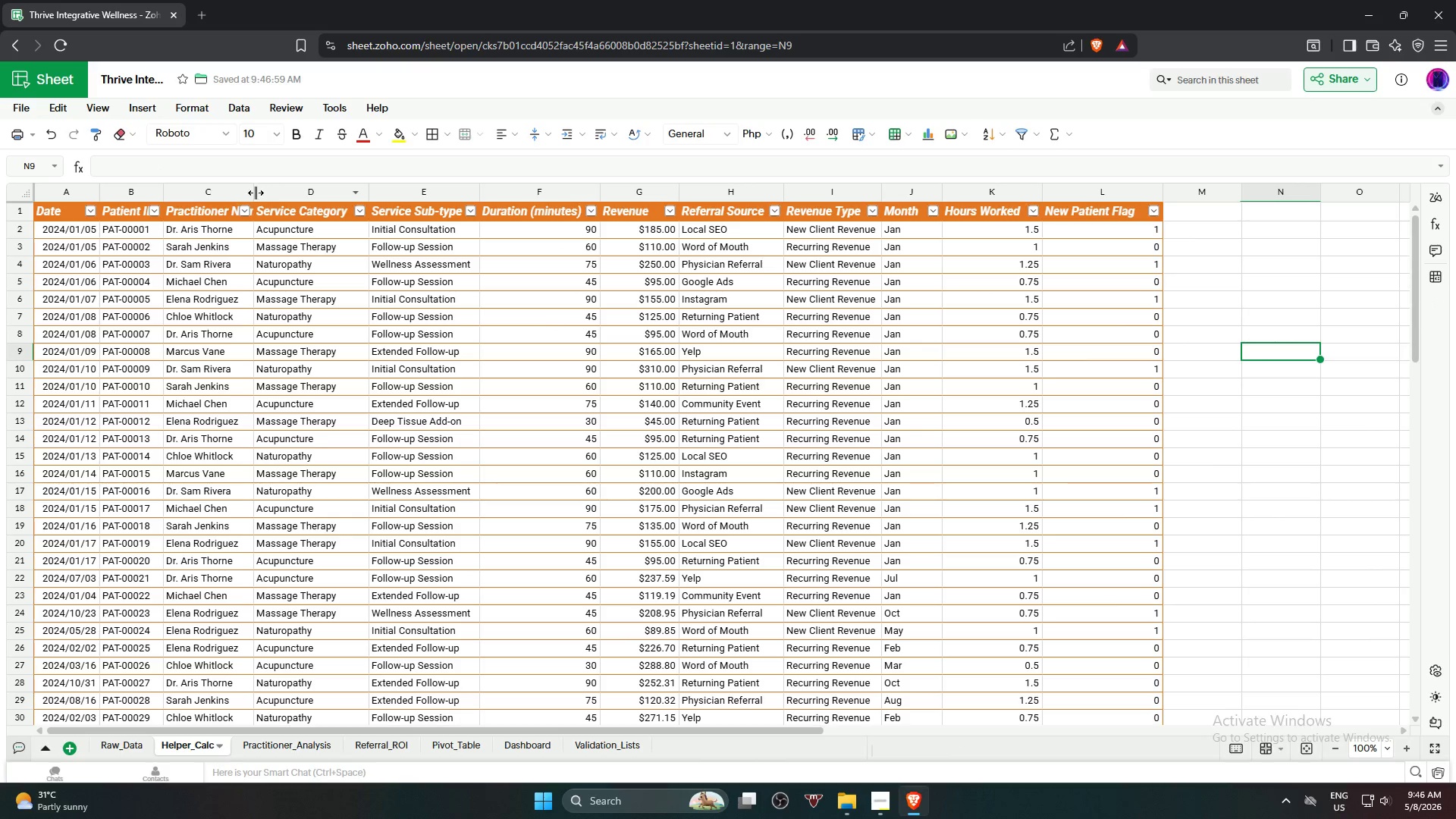 
left_click_drag(start_coordinate=[255, 192], to_coordinate=[278, 196])
 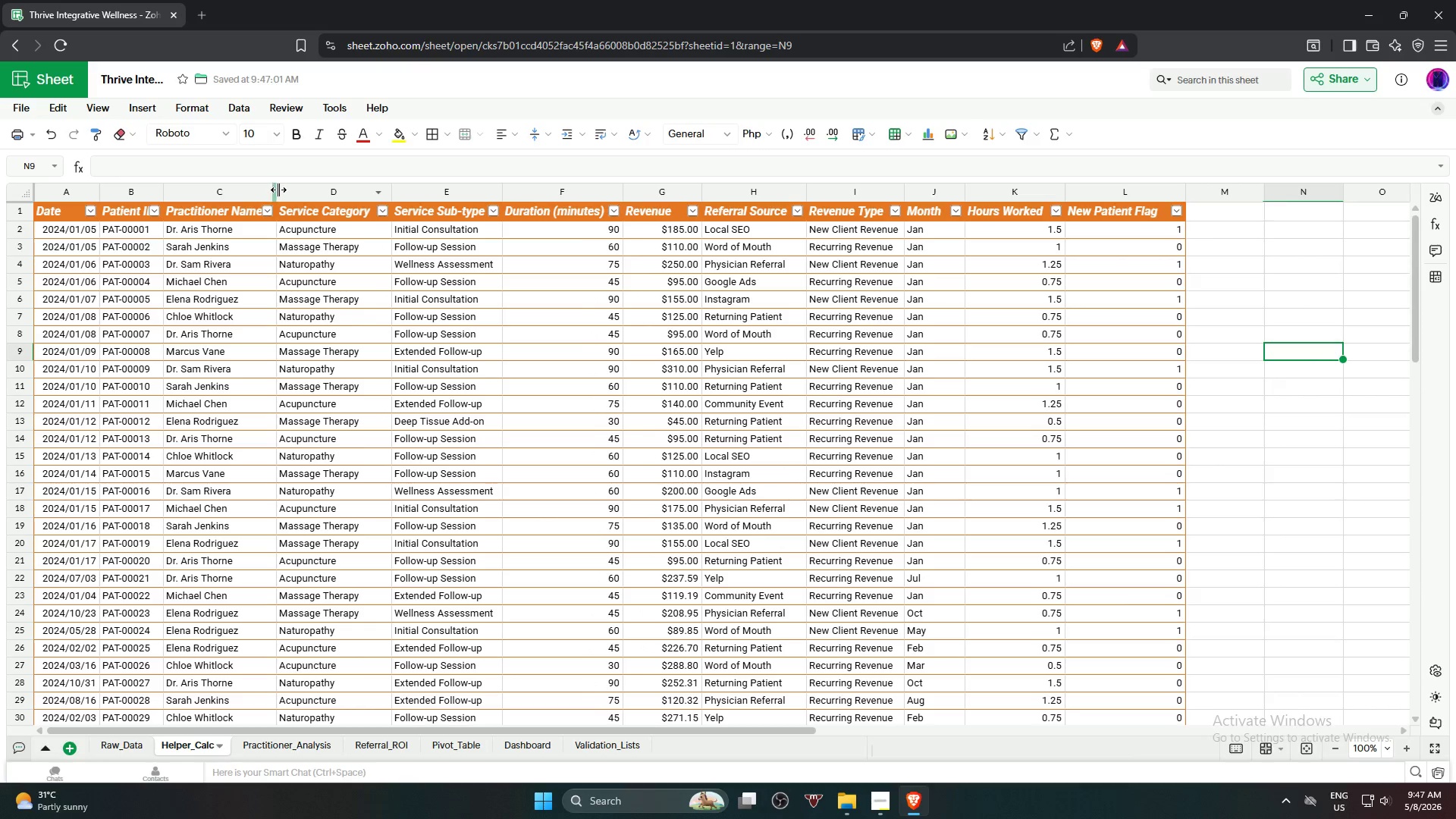 
left_click_drag(start_coordinate=[278, 190], to_coordinate=[288, 190])
 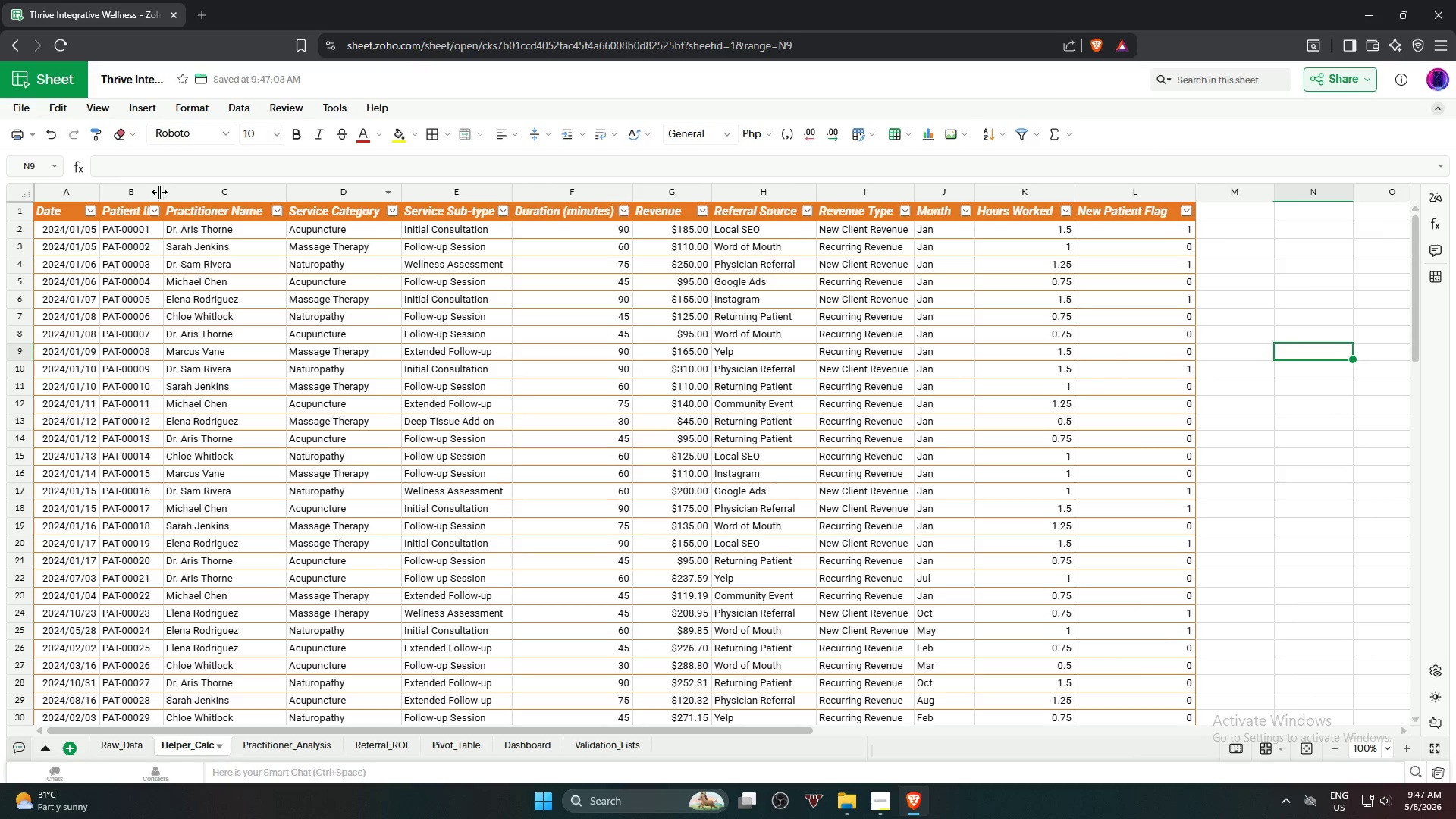 
left_click_drag(start_coordinate=[162, 193], to_coordinate=[174, 193])
 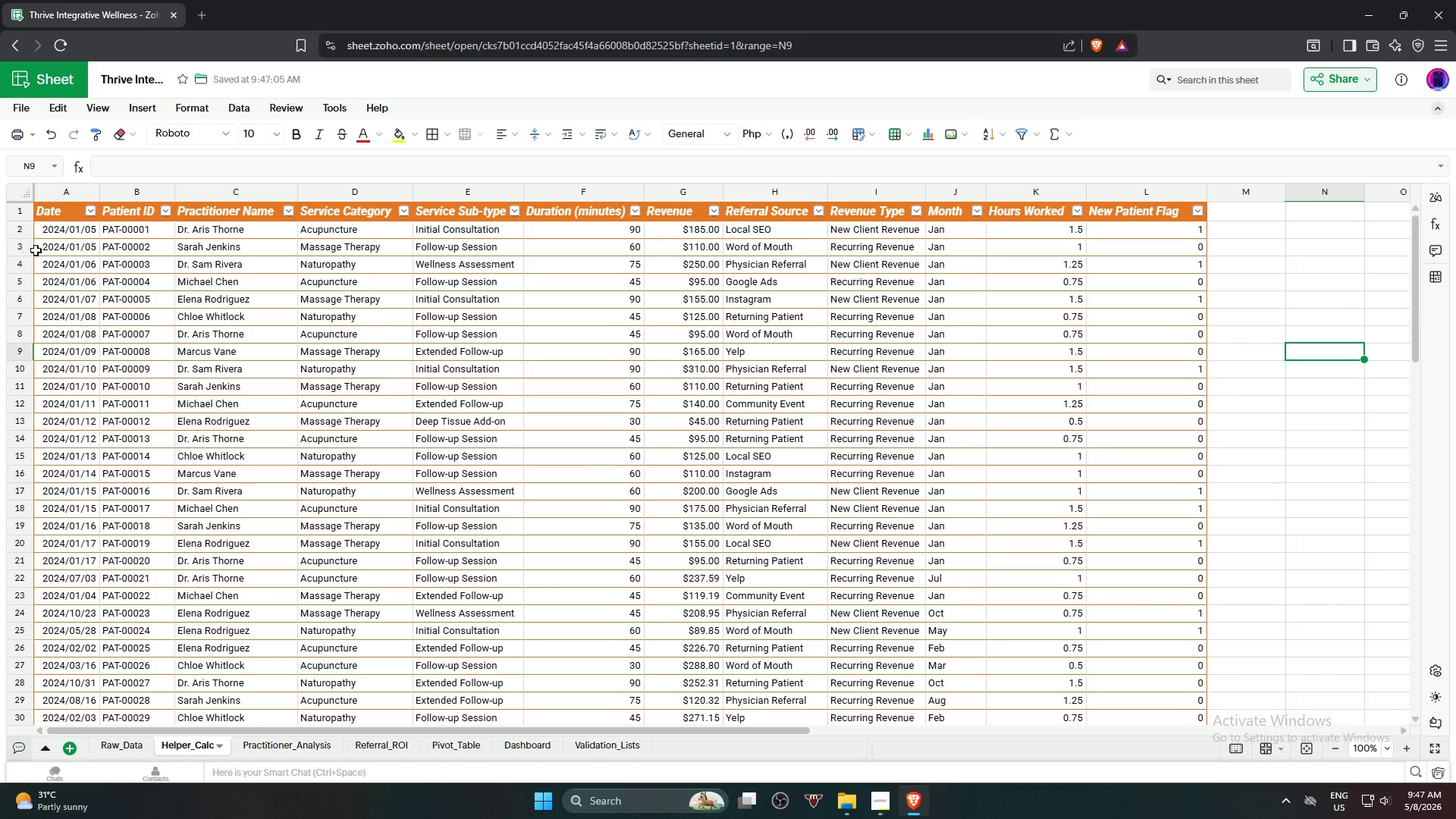 
left_click([67, 230])
 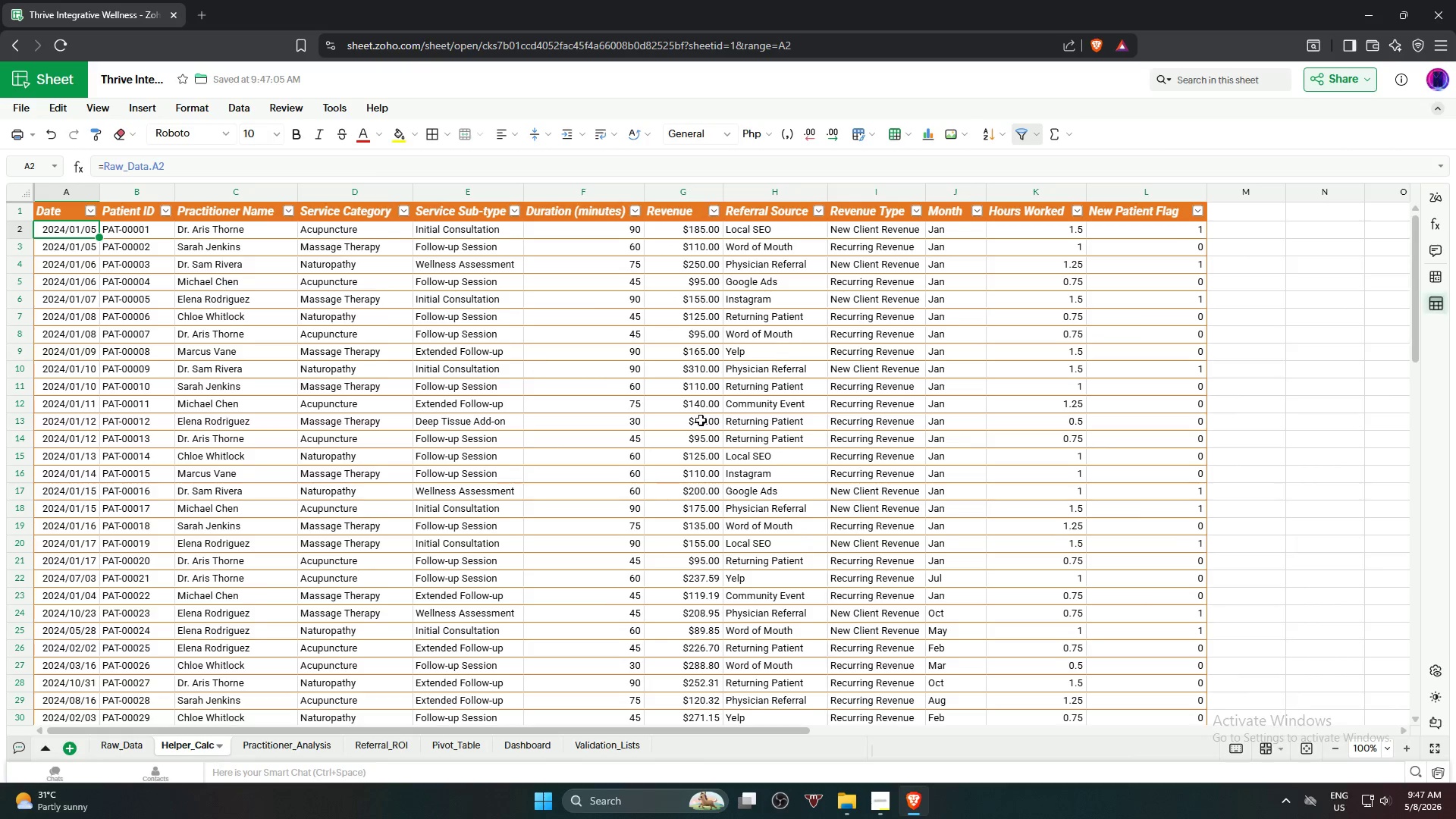 
hold_key(key=ShiftLeft, duration=0.78)
 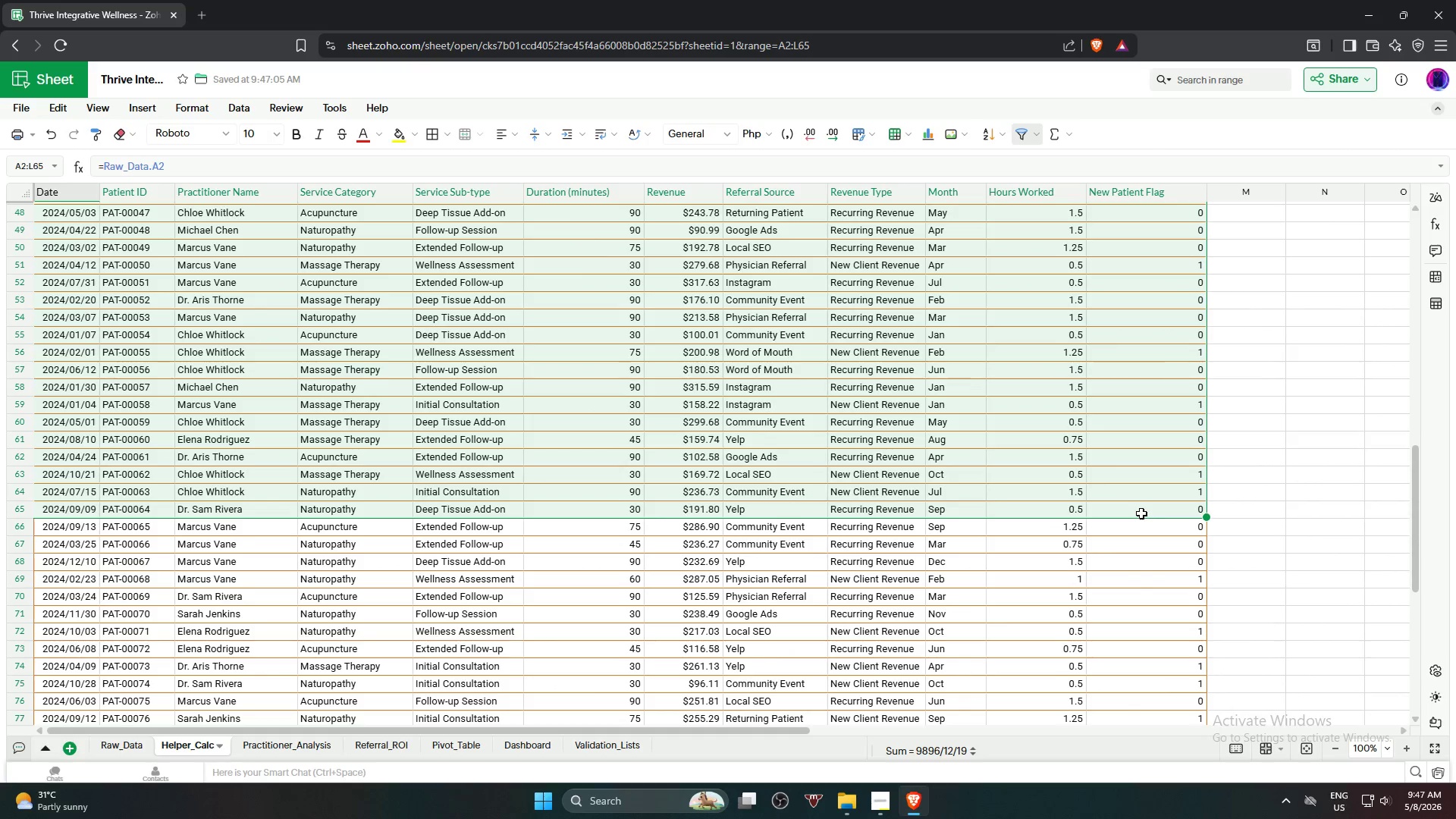 
scroll: coordinate [1107, 421], scroll_direction: down, amount: 11.0
 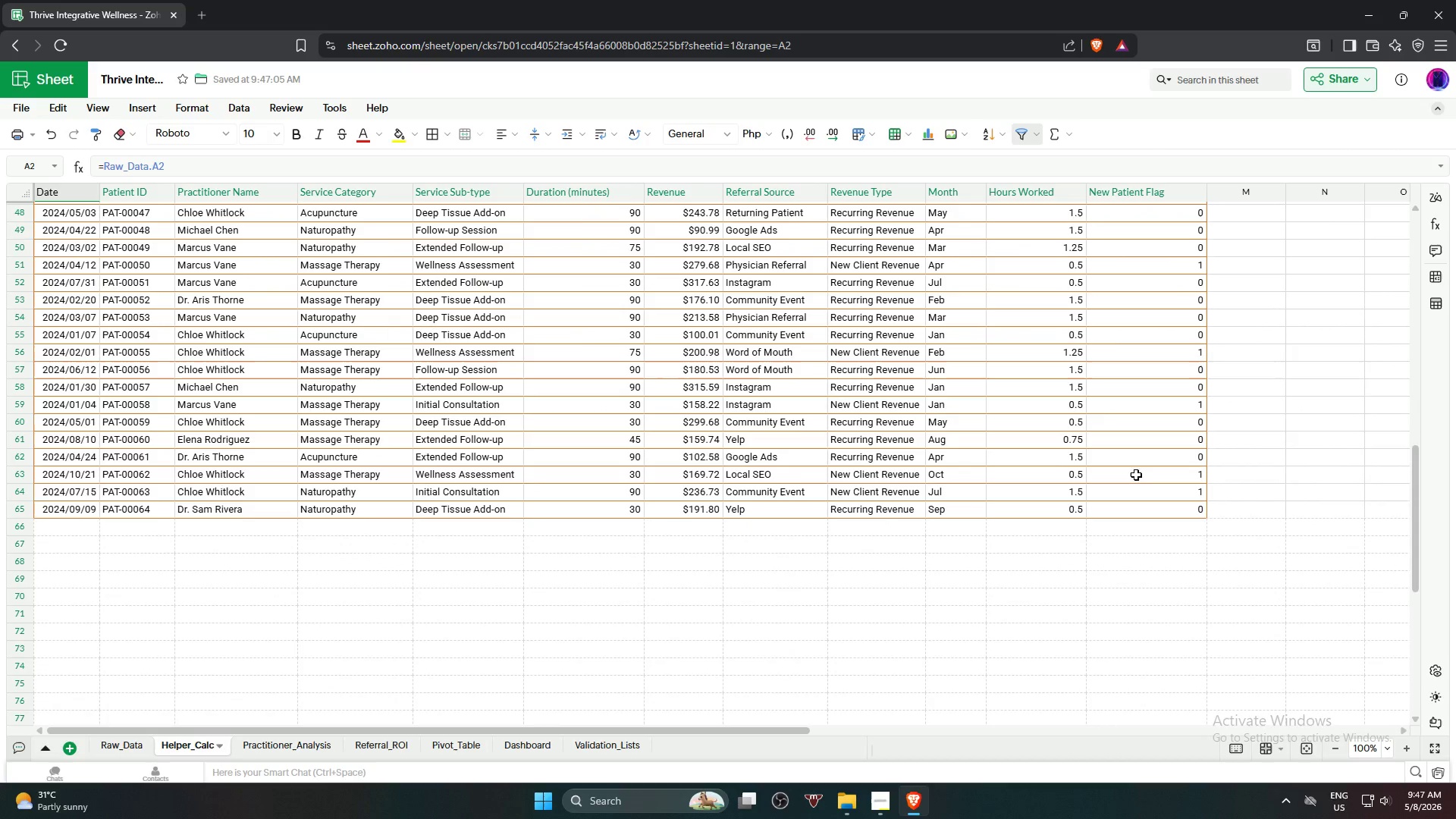 
left_click([1141, 513])
 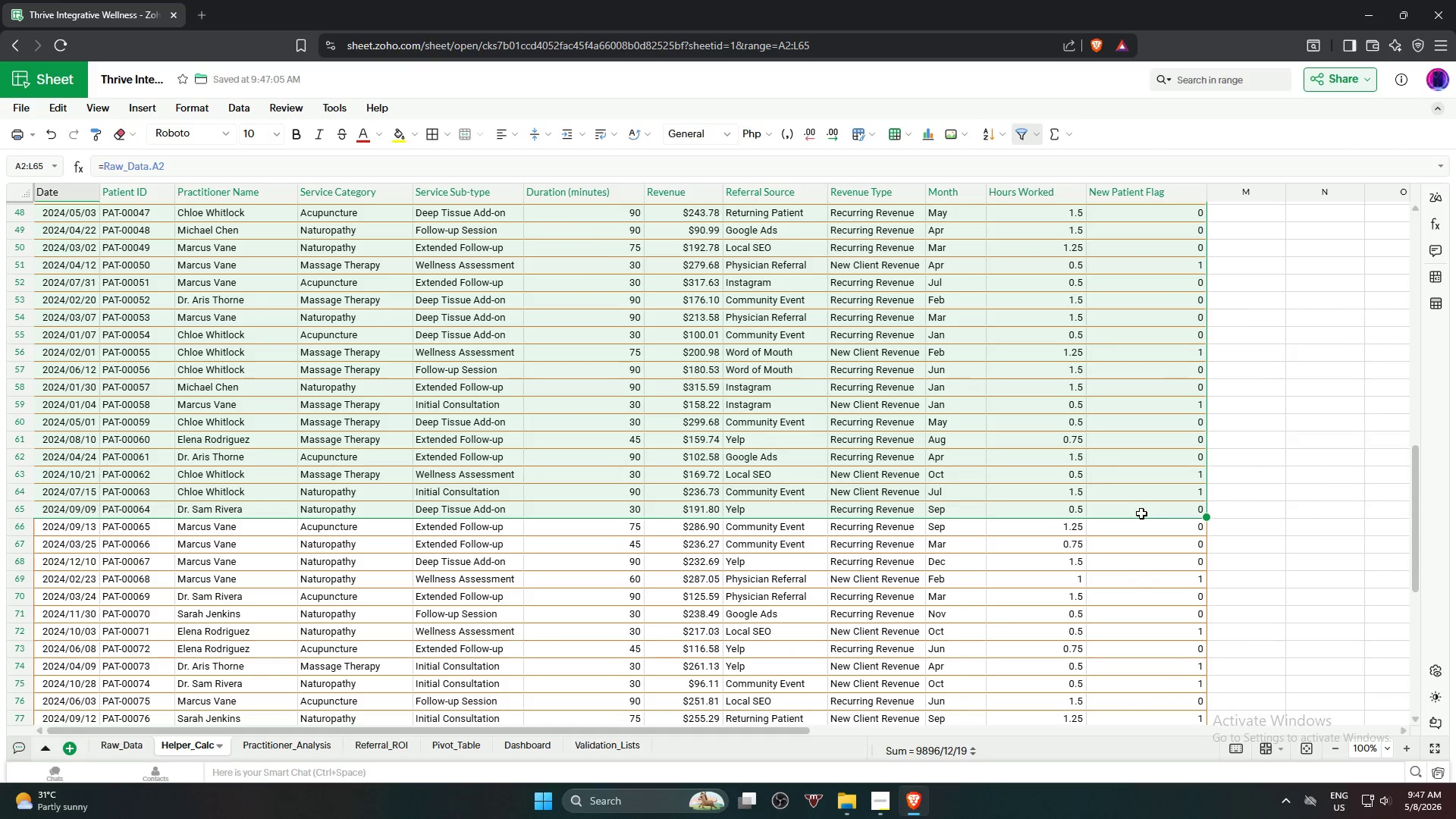 
scroll: coordinate [1149, 533], scroll_direction: down, amount: 10.0
 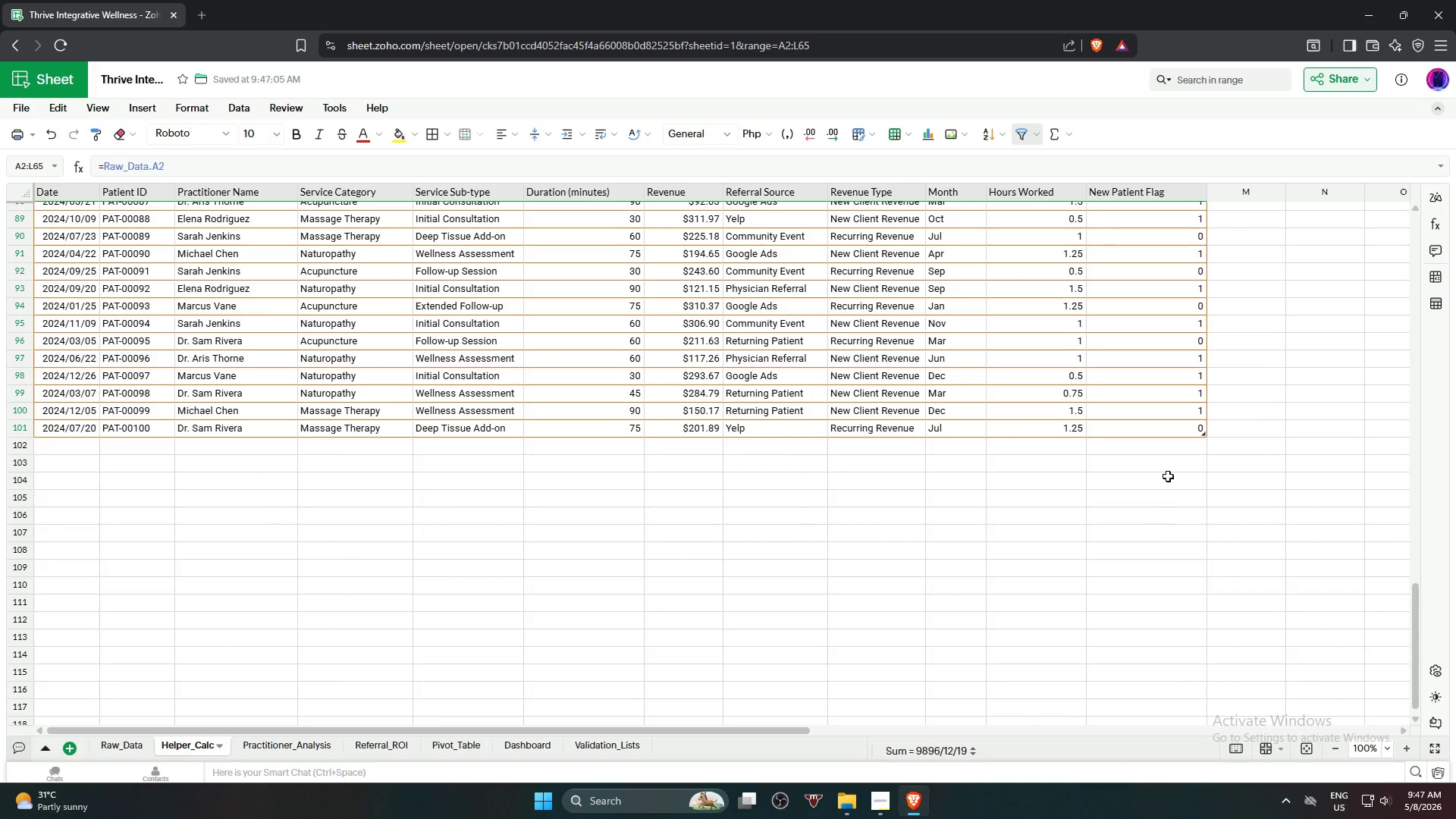 
hold_key(key=ShiftLeft, duration=0.8)
left_click([1159, 433])
 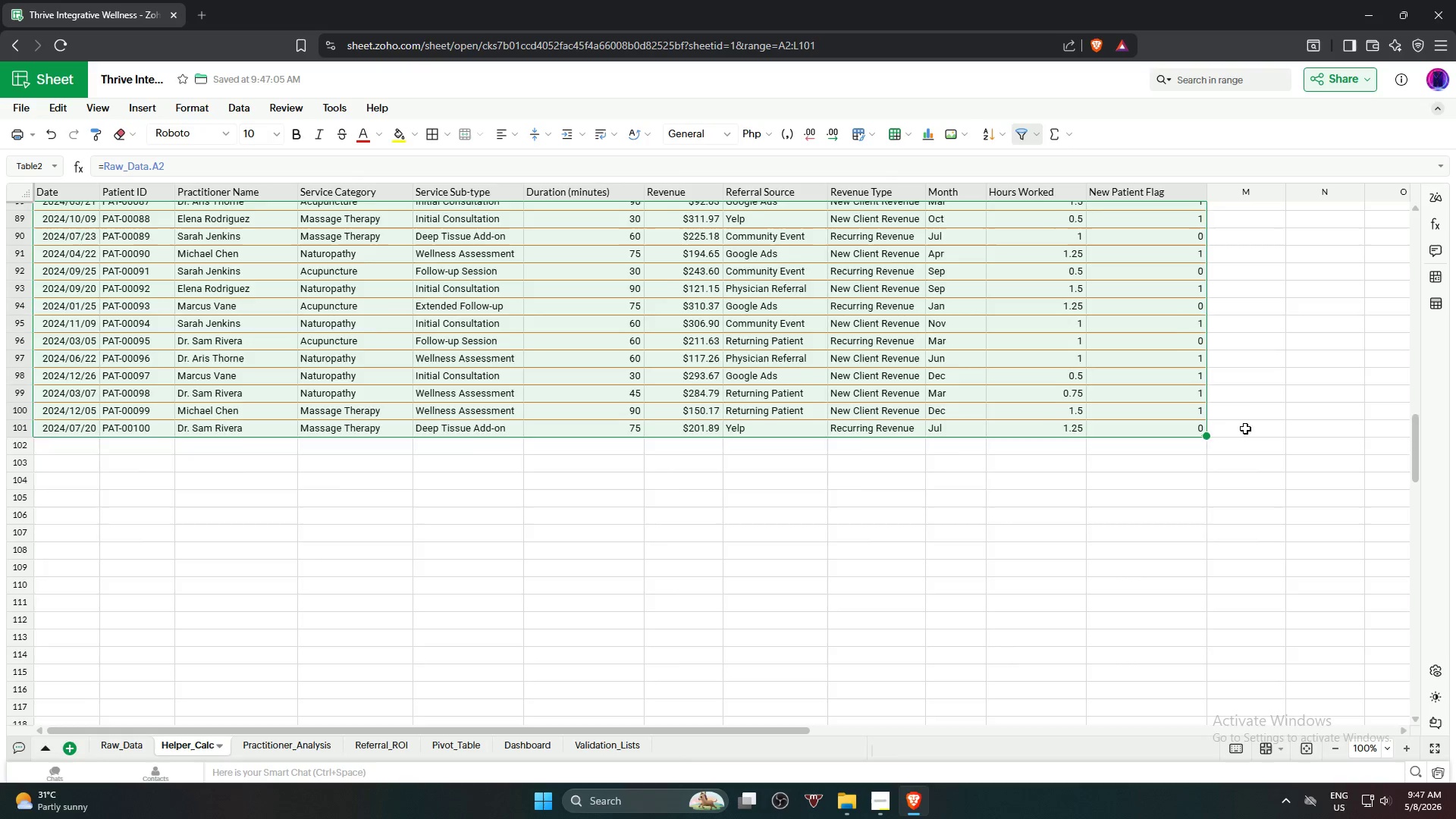 
scroll: coordinate [1257, 415], scroll_direction: up, amount: 24.0
 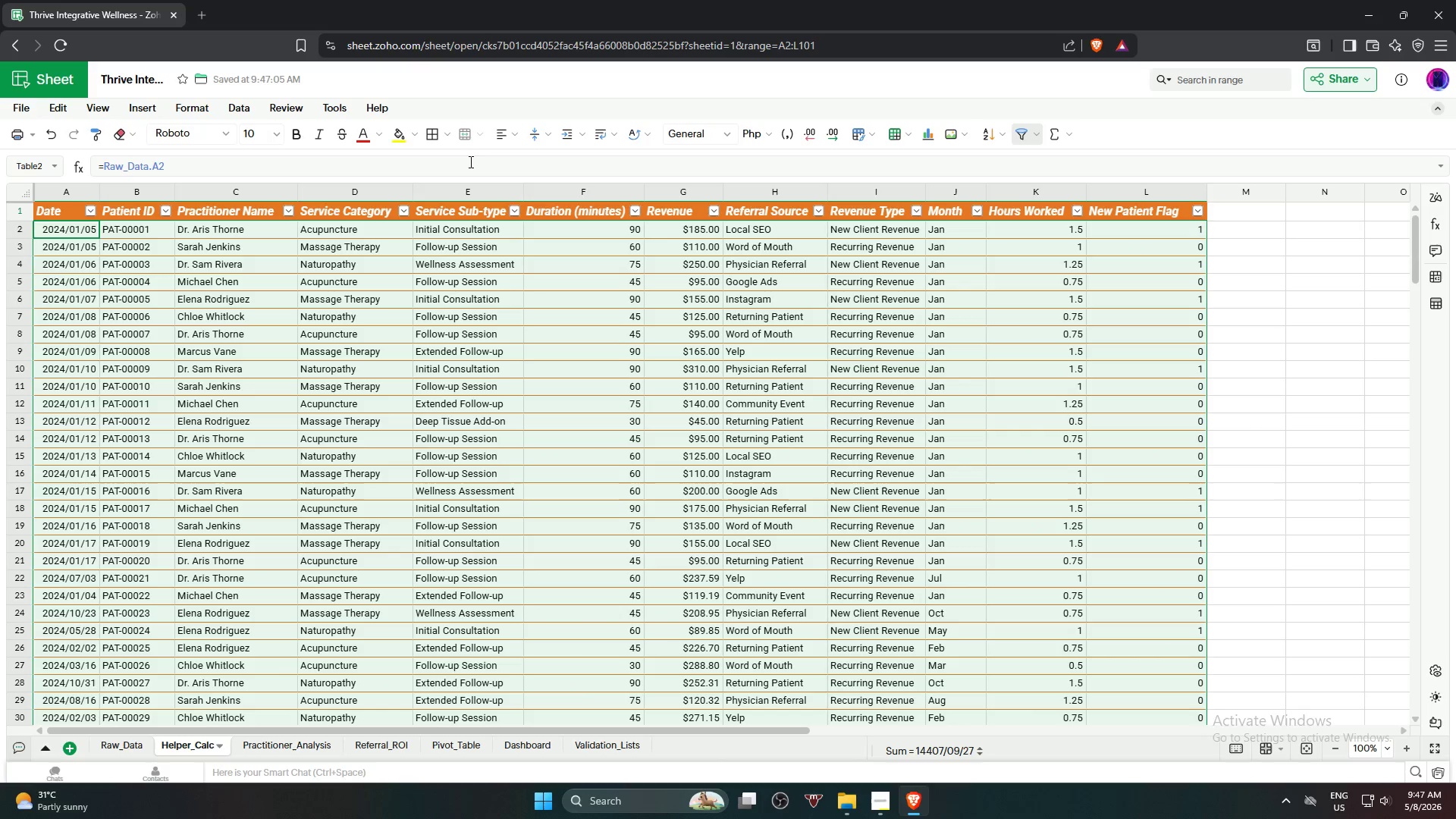 
left_click([429, 136])
 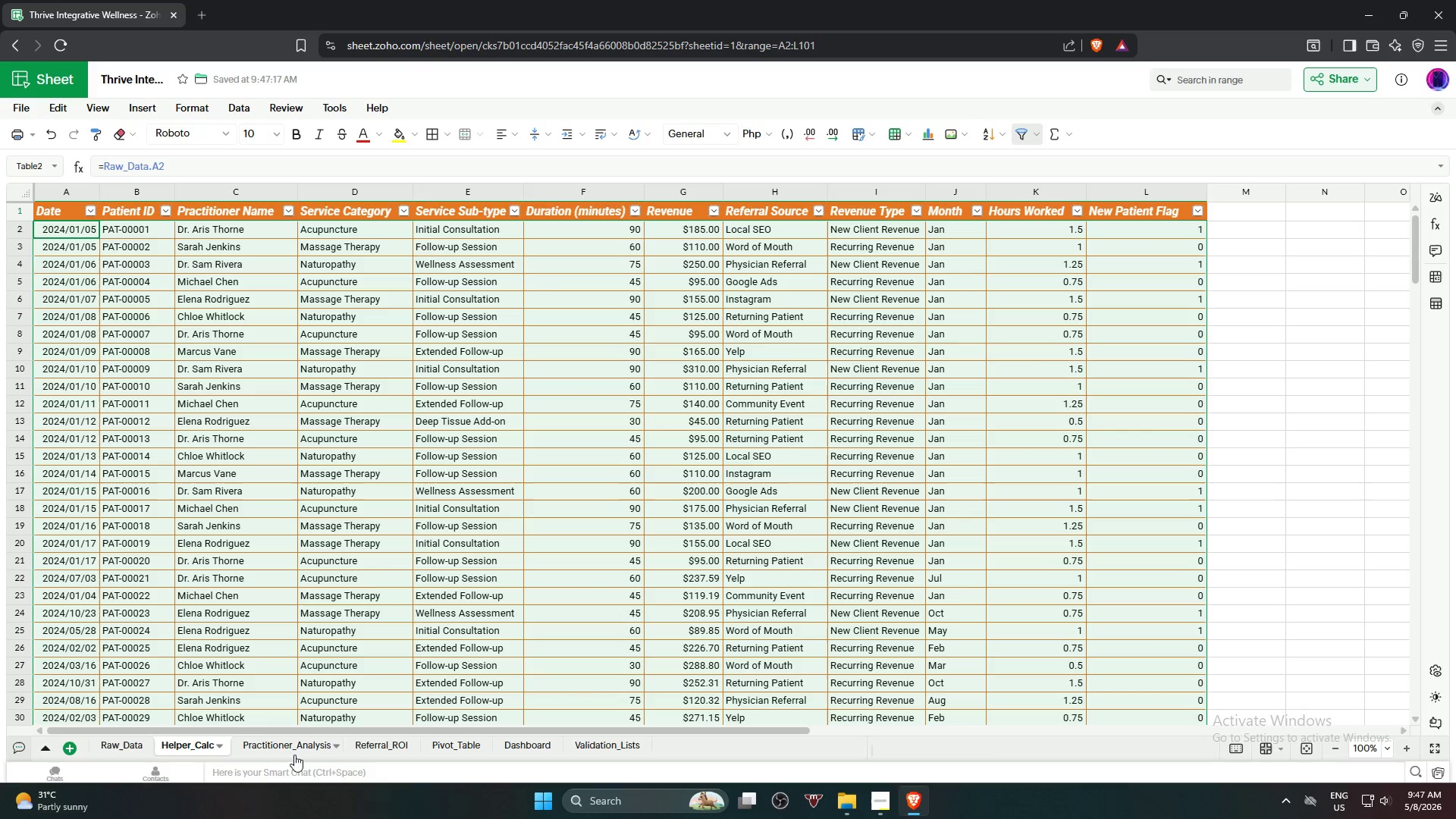 
left_click([280, 749])
 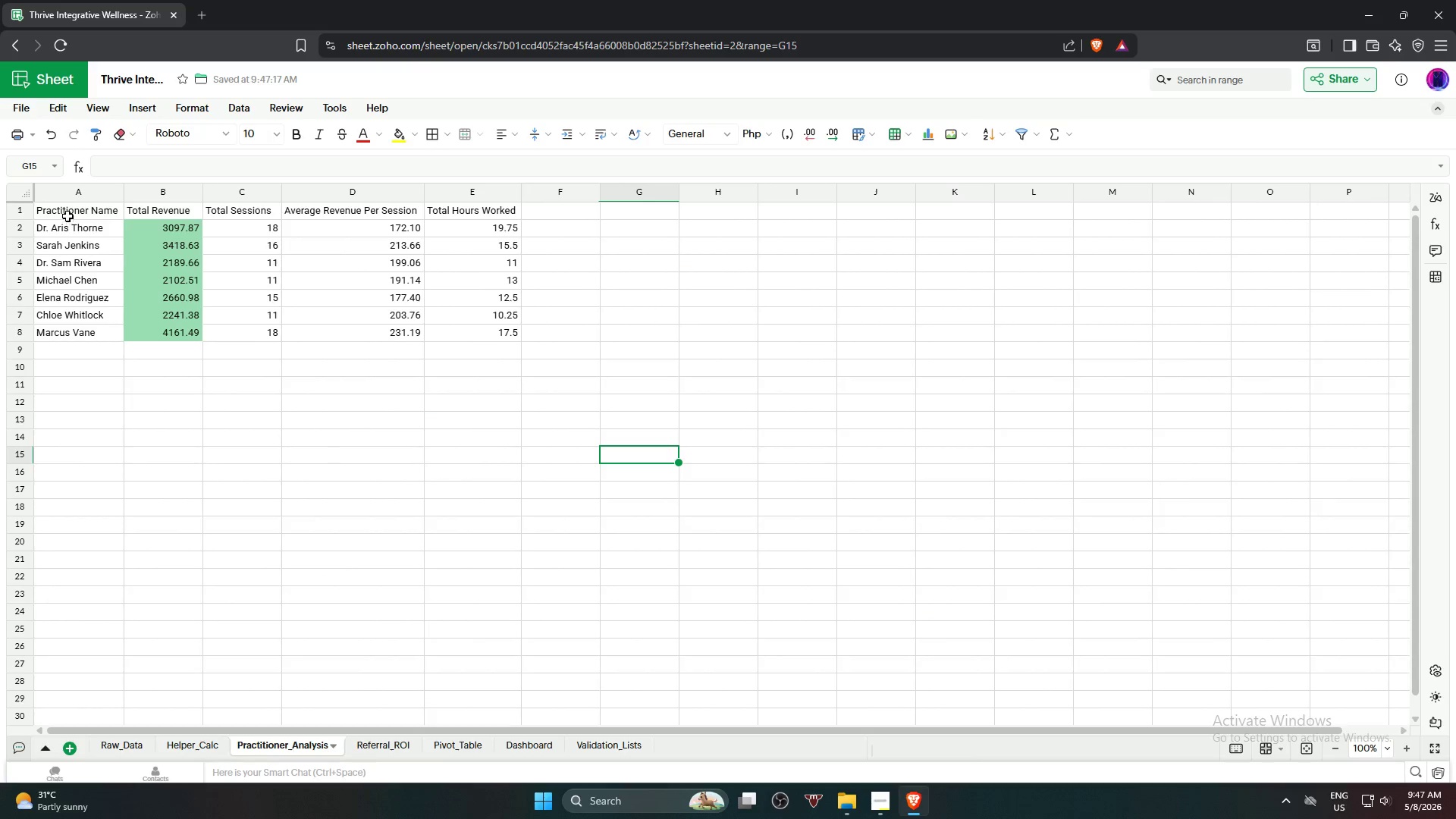 
left_click([83, 211])
 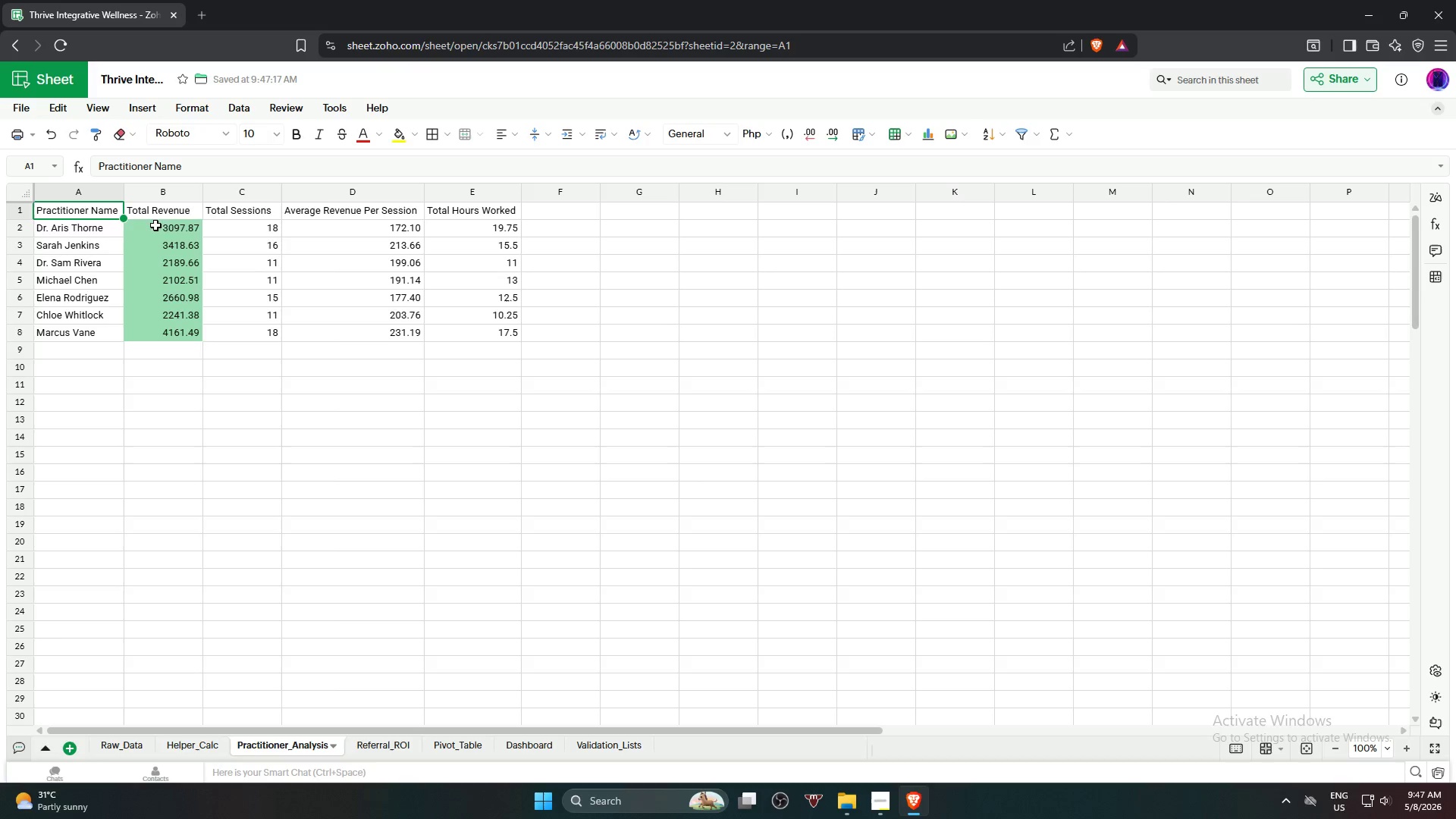 
hold_key(key=ShiftLeft, duration=1.17)
left_click([500, 337])
 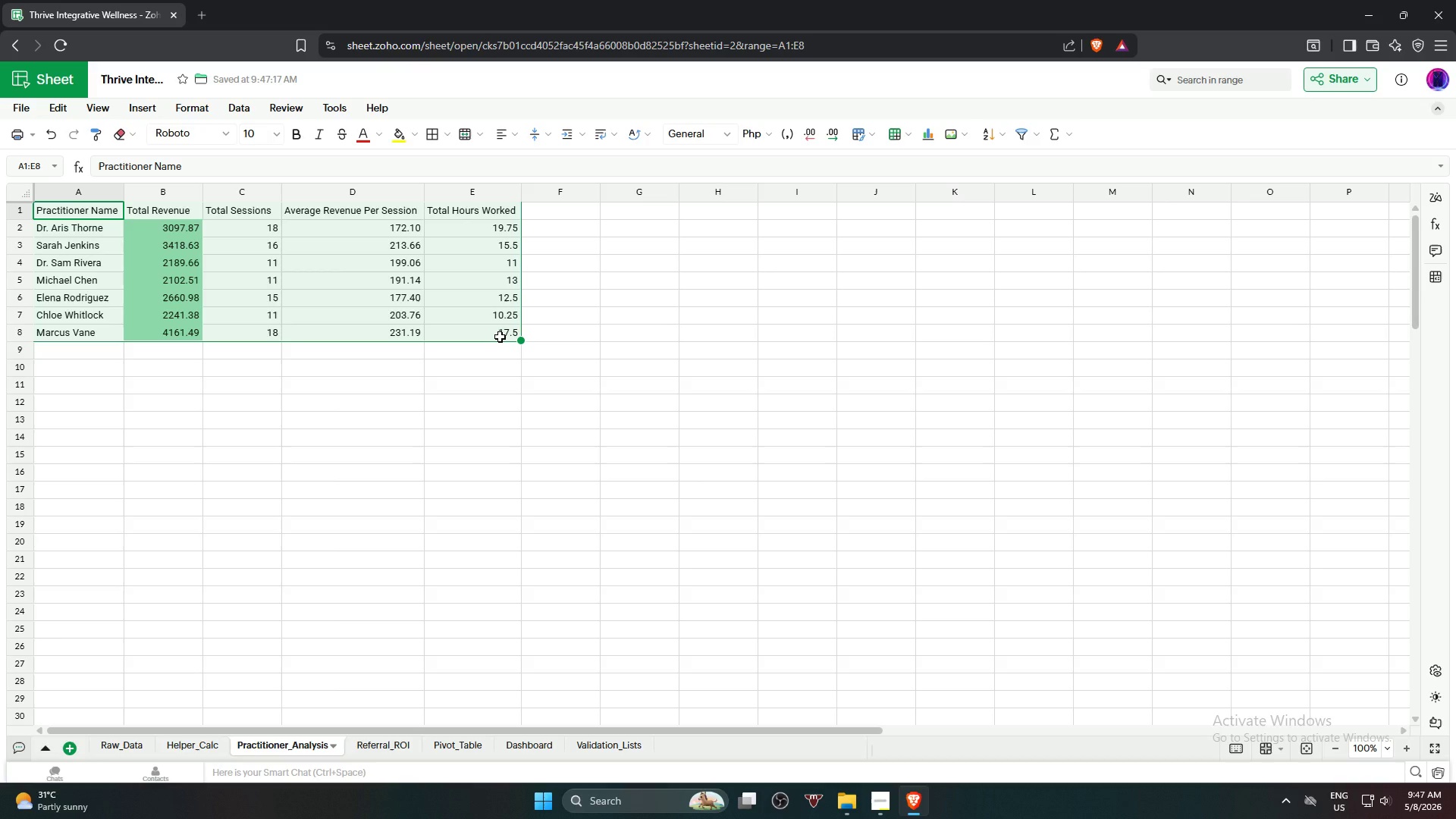 
key(Alt+Control+T)
 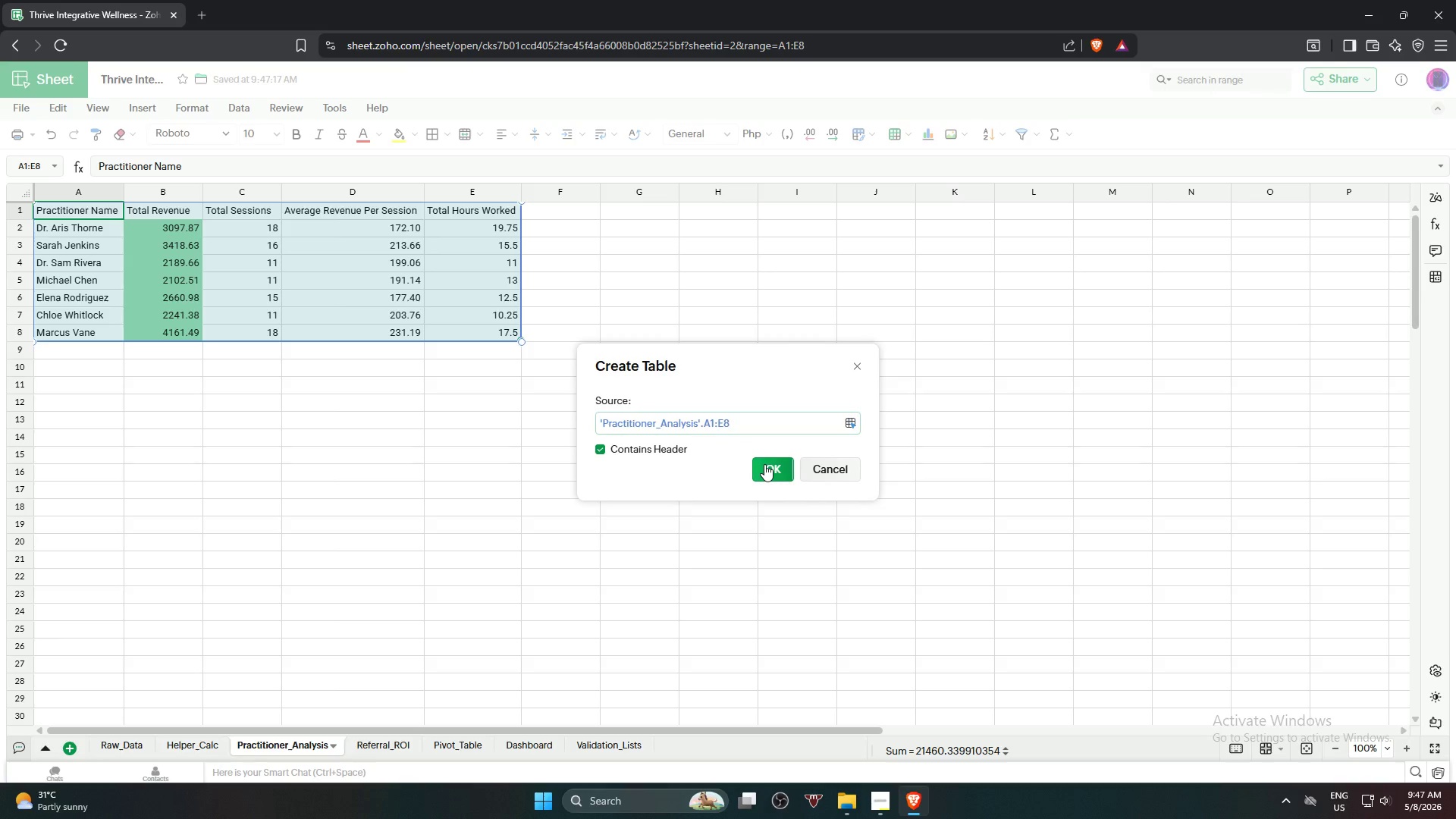 
left_click([764, 464])
 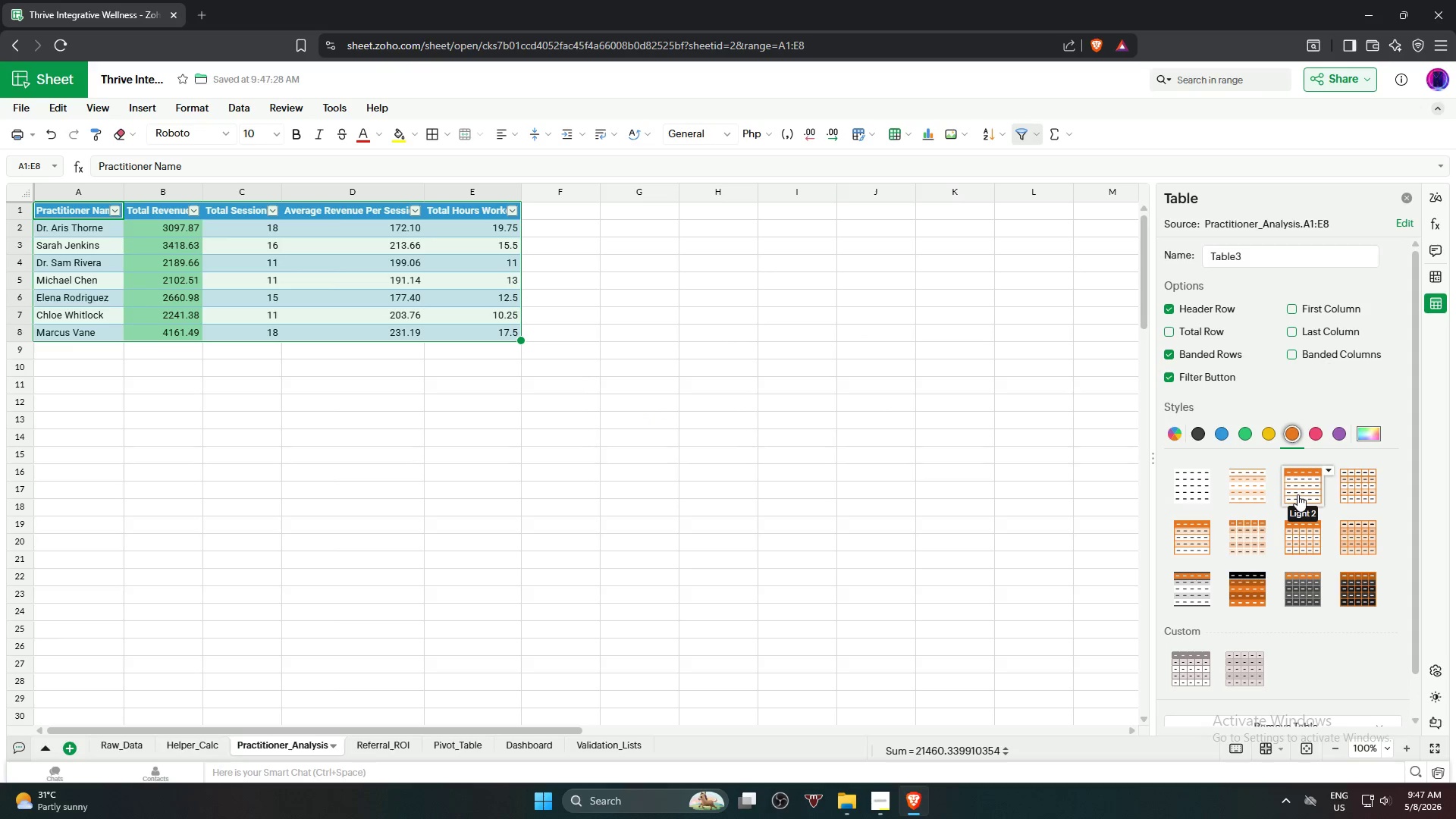 
wait(5.45)
 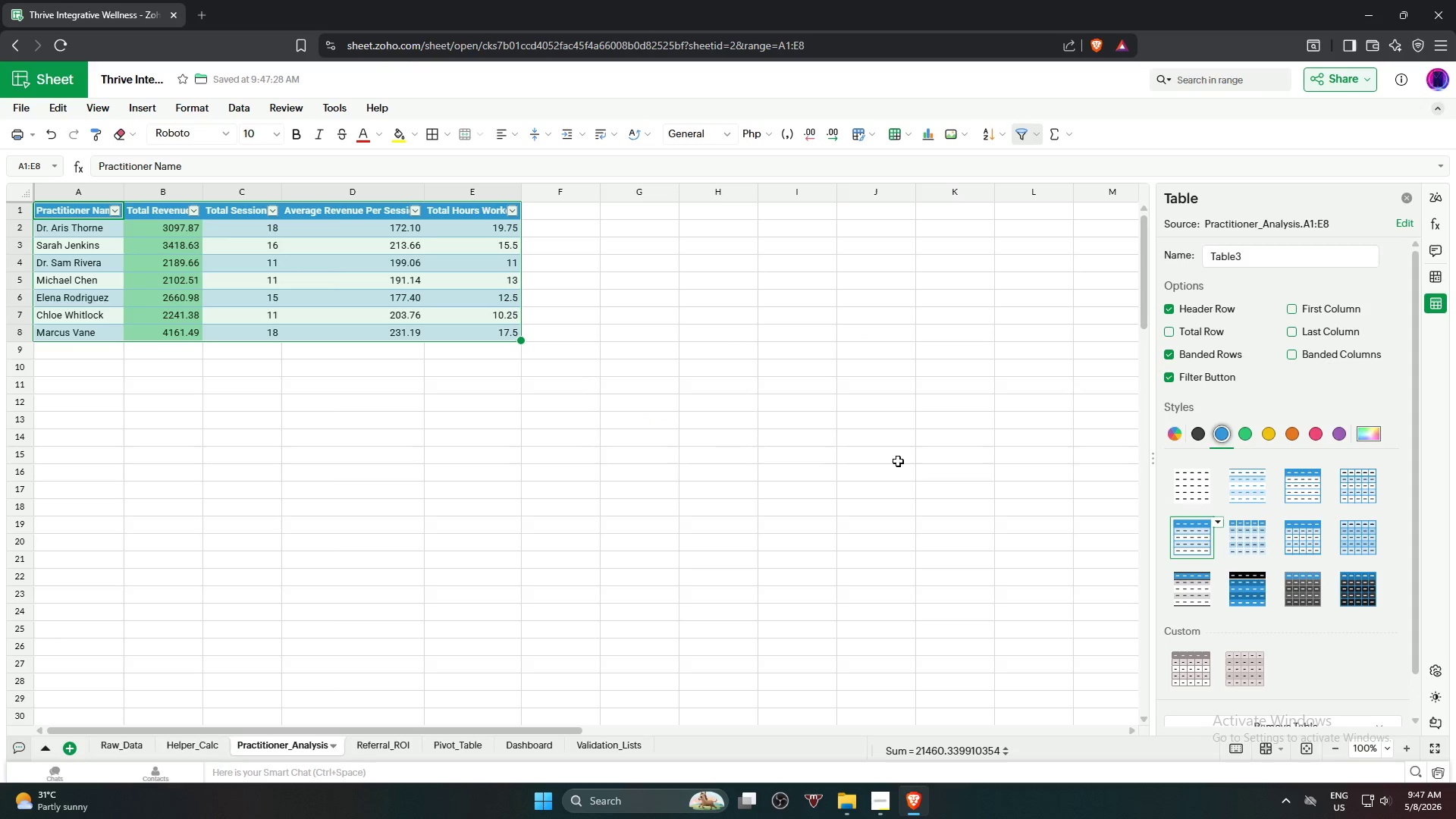 
left_click([381, 501])
 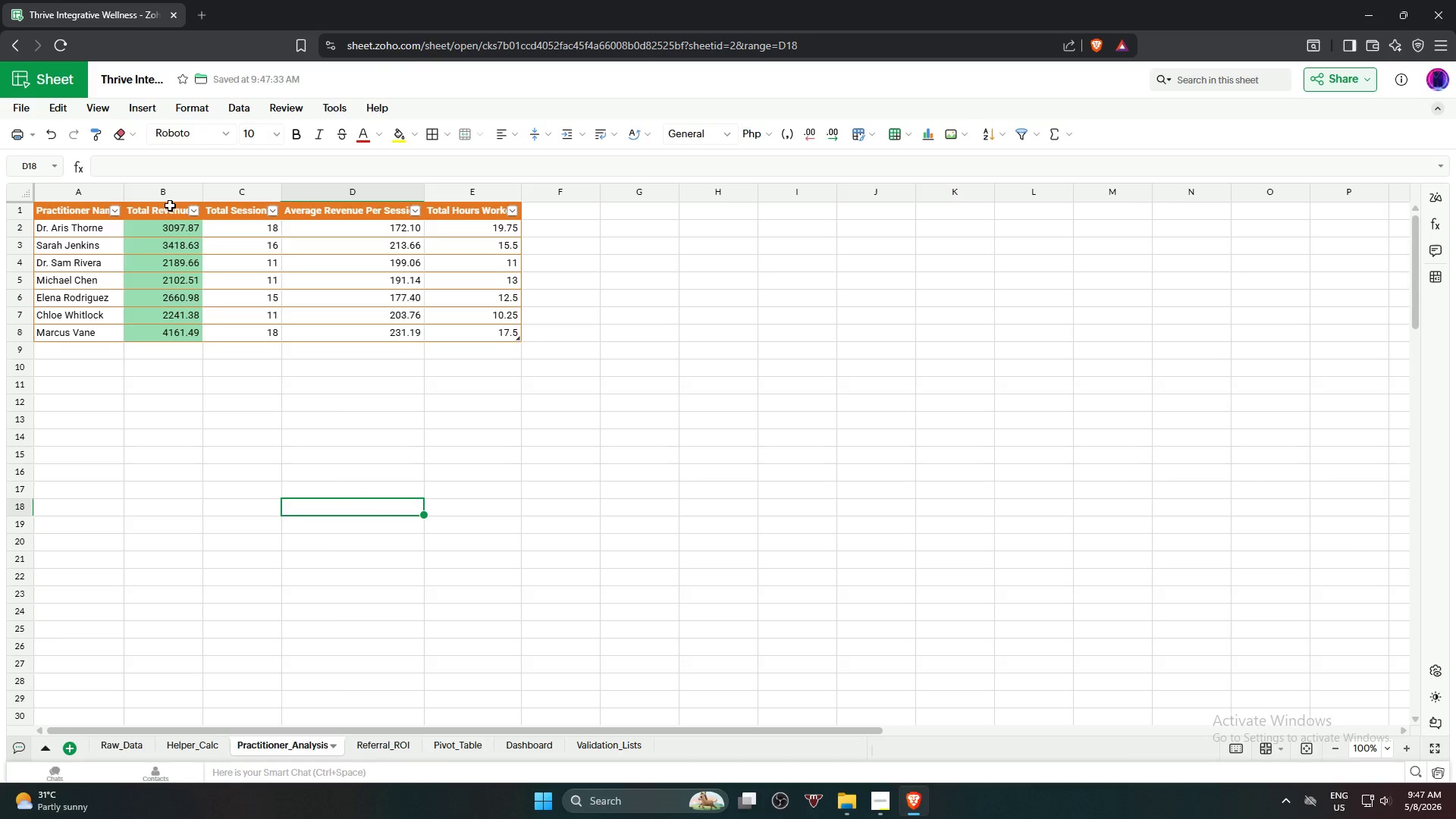 
left_click([68, 212])
 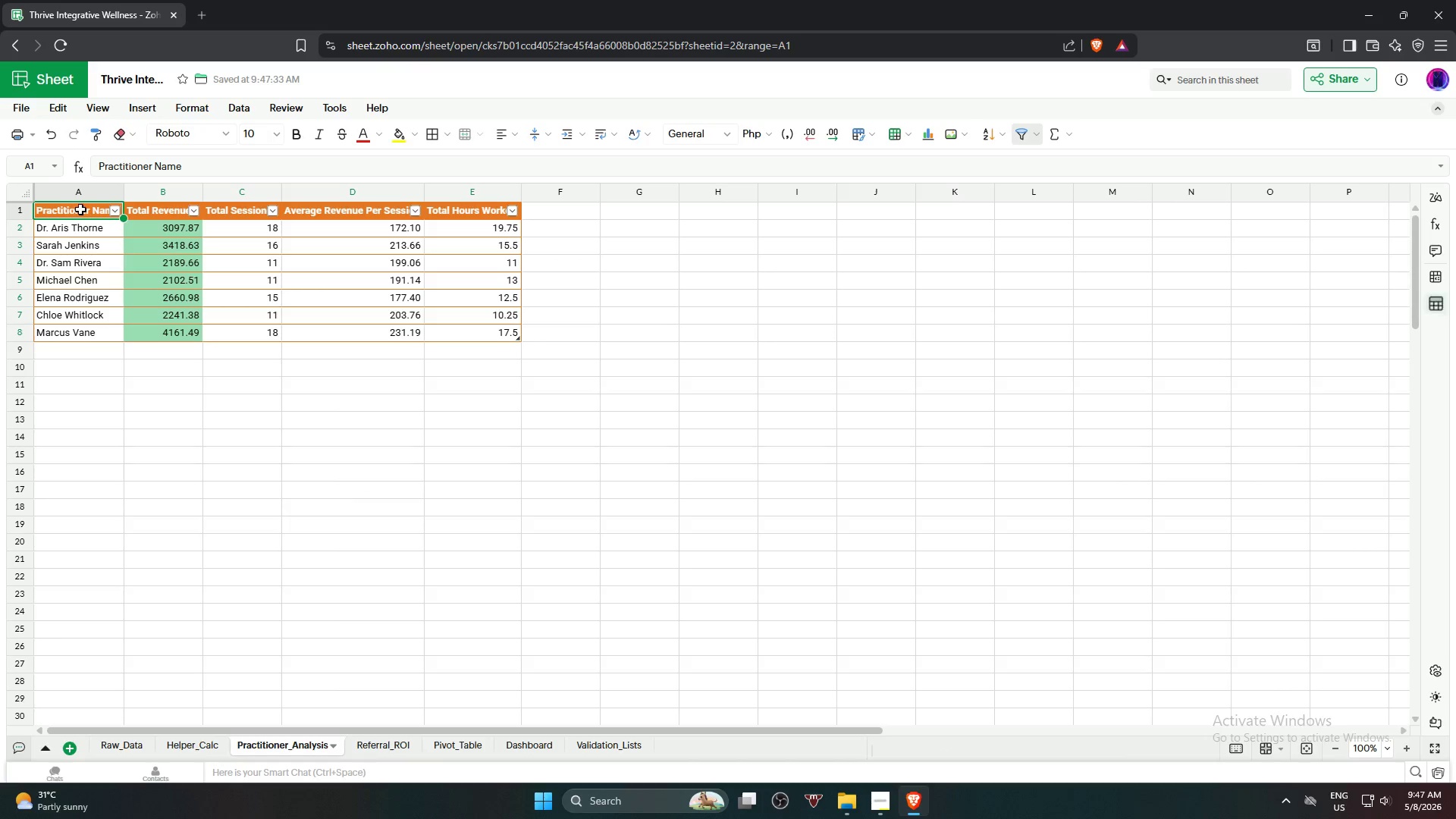 
hold_key(key=ShiftLeft, duration=1.08)
left_click([488, 212])
 